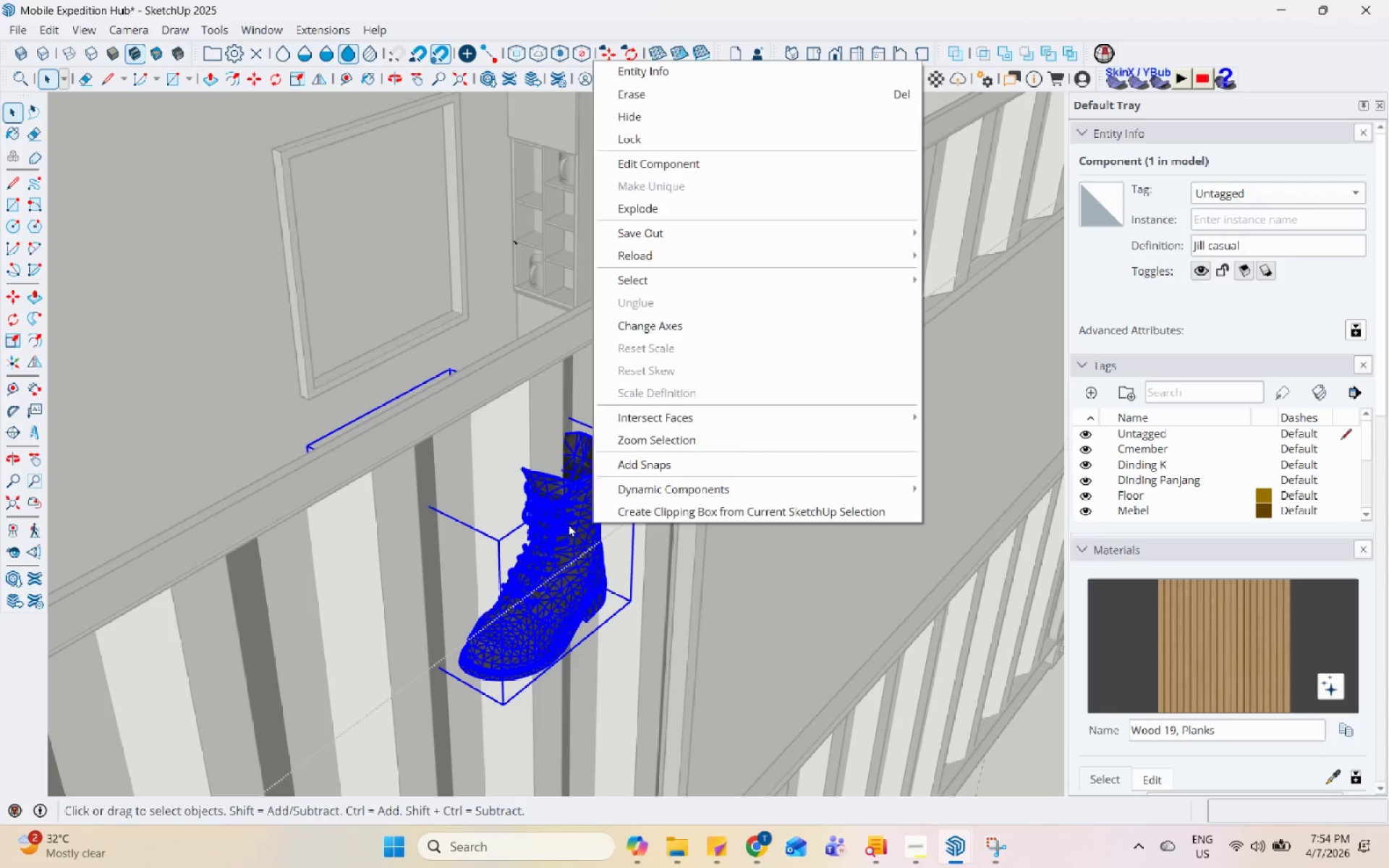 
double_click([569, 524])
 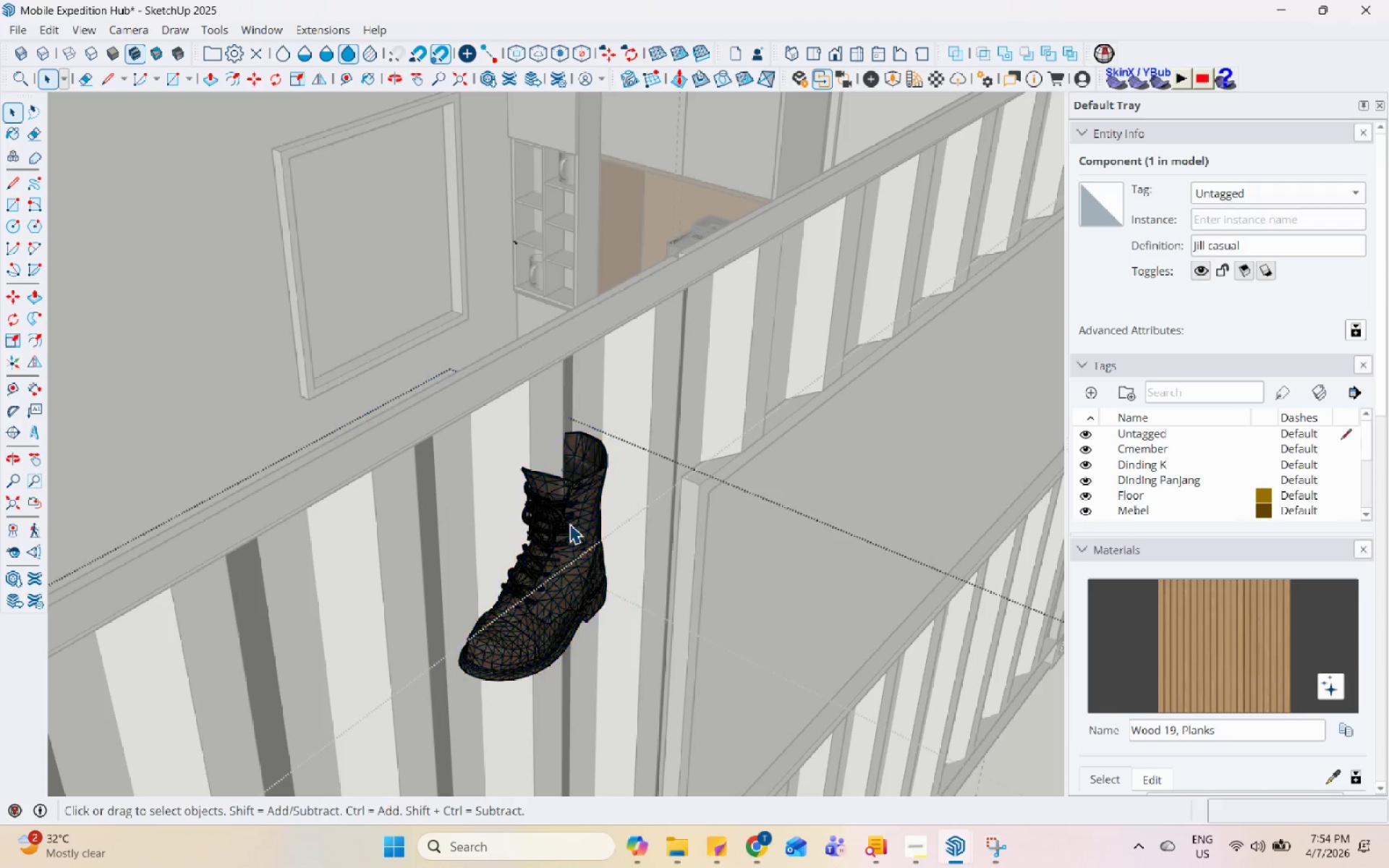 
triple_click([569, 524])
 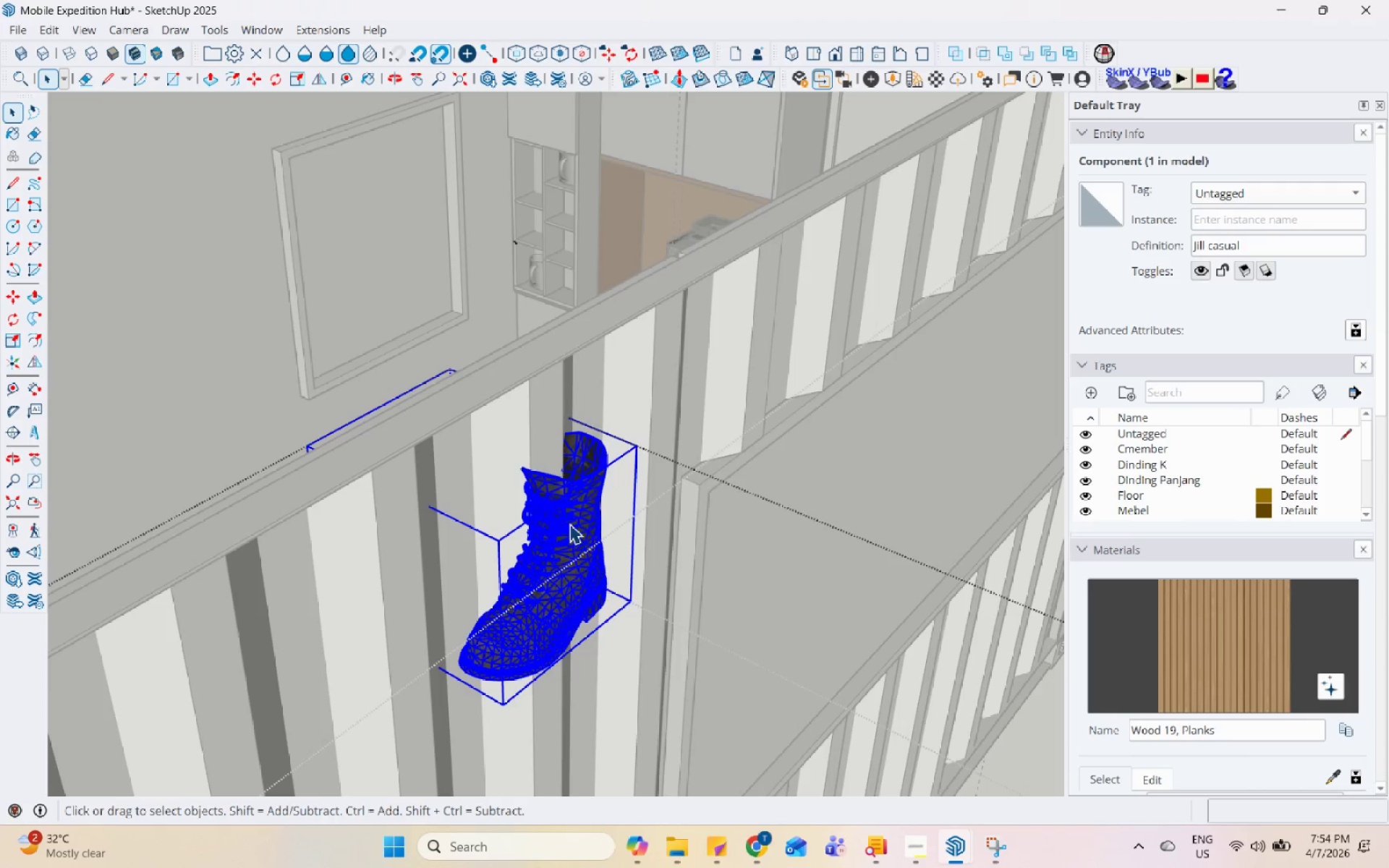 
right_click([569, 524])
 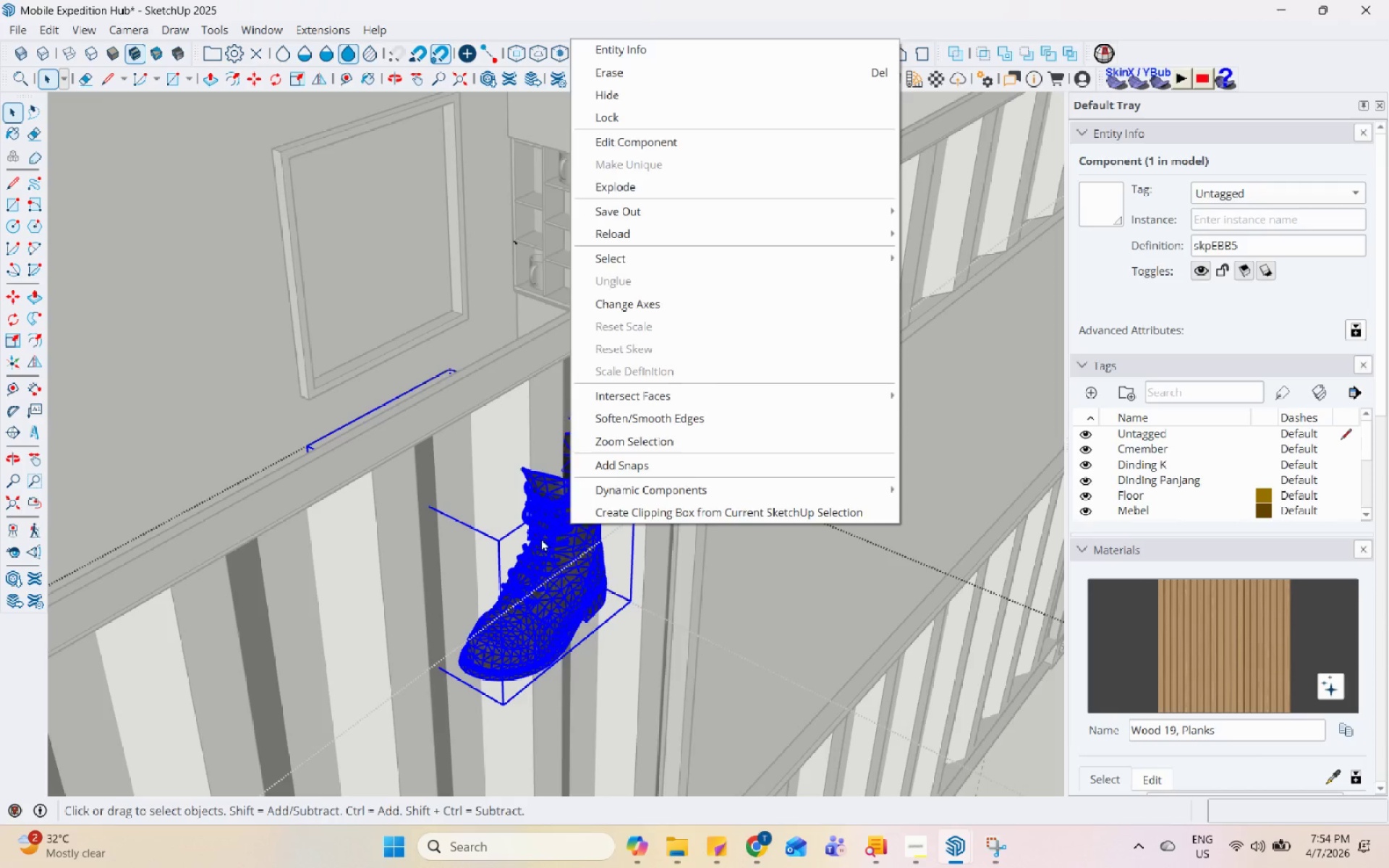 
double_click([540, 538])
 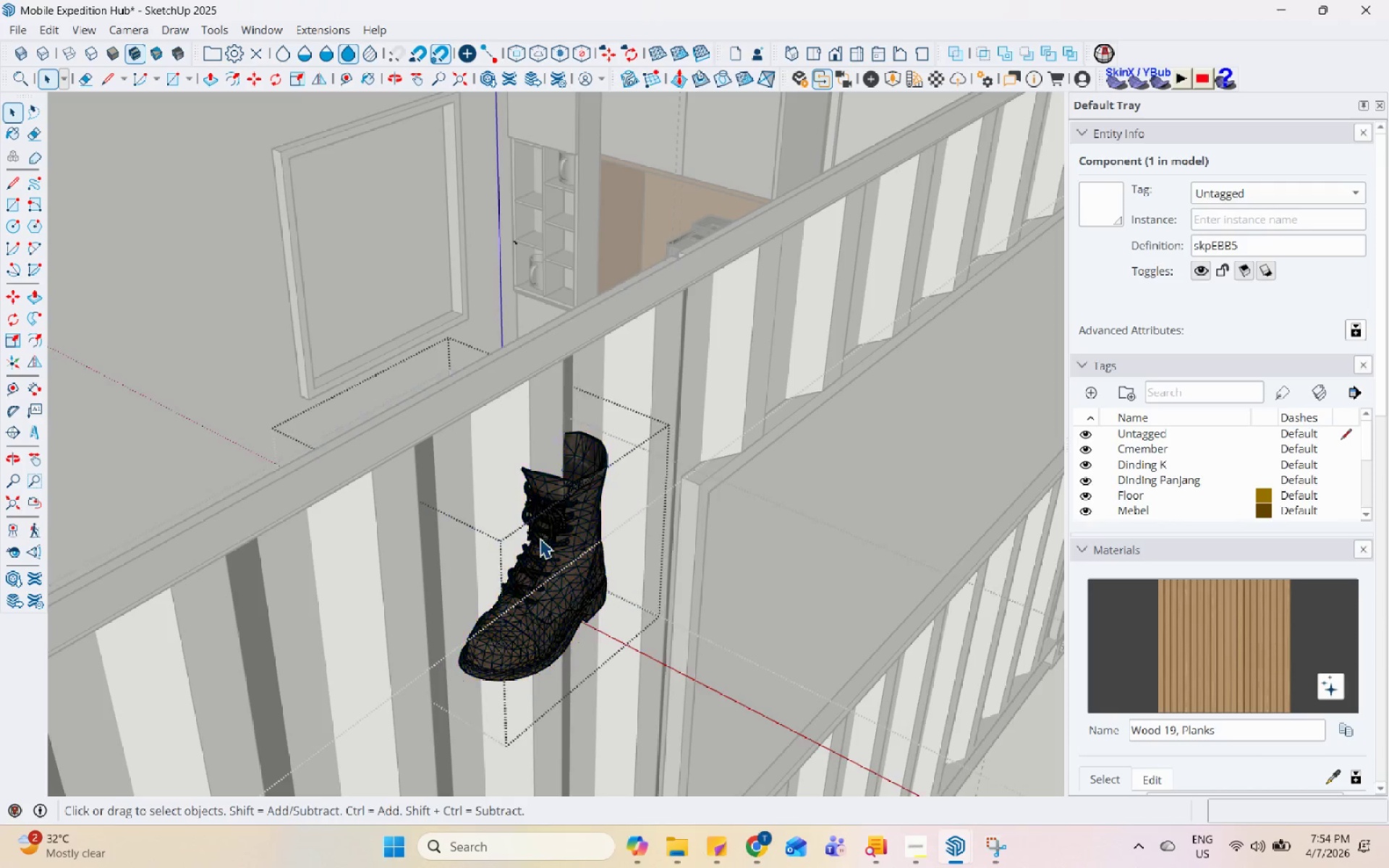 
triple_click([540, 538])
 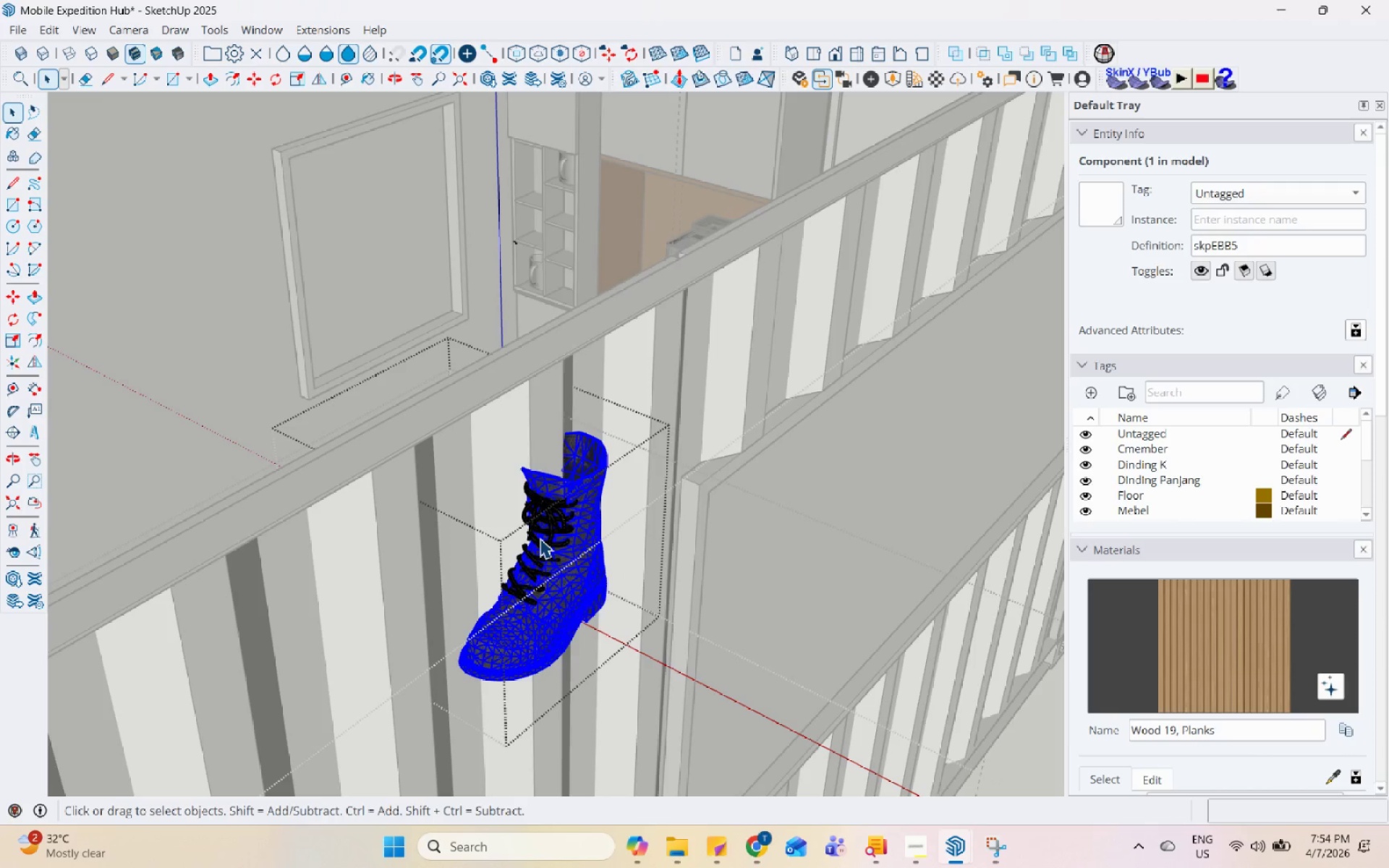 
right_click([540, 538])
 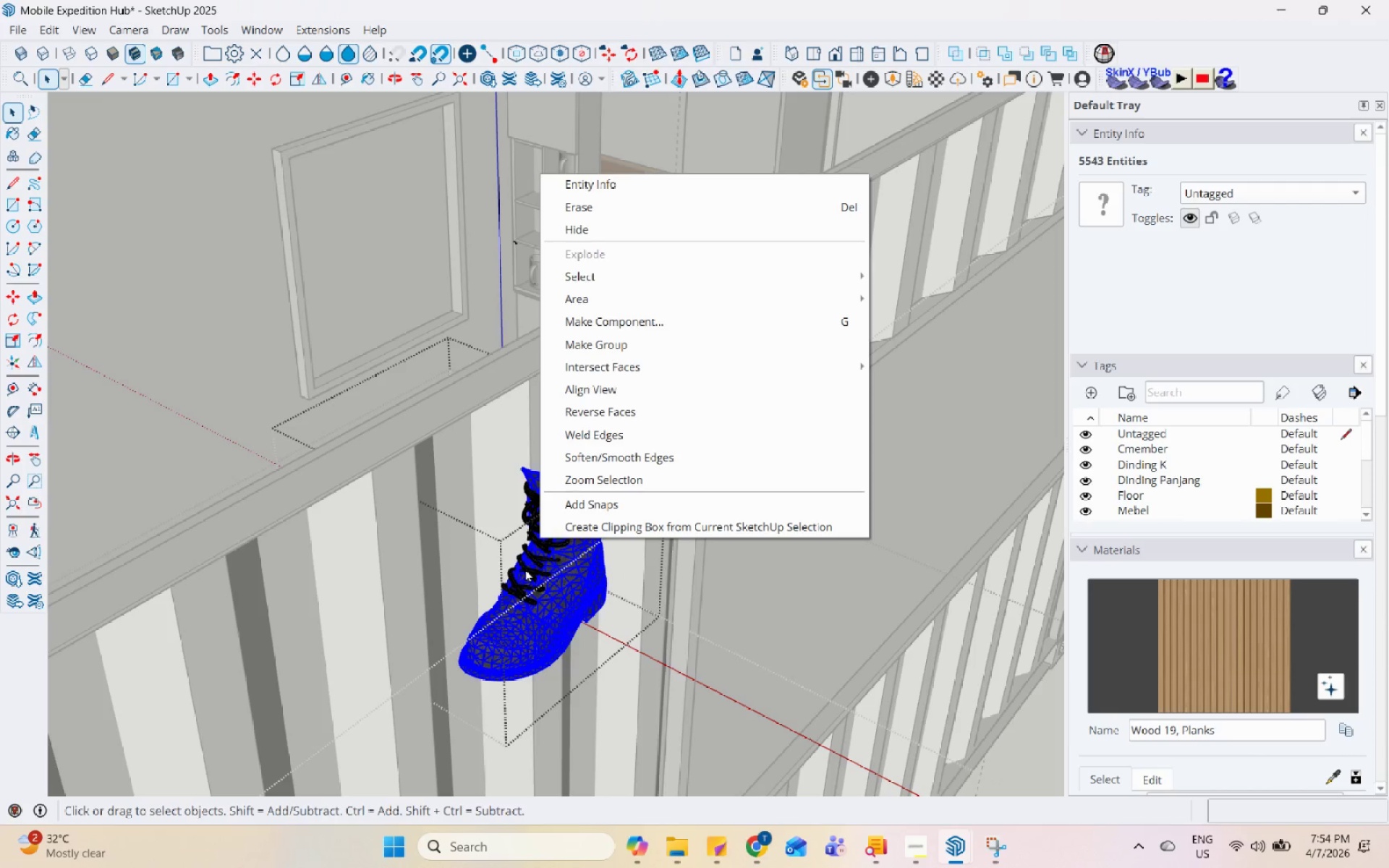 
right_click([525, 569])
 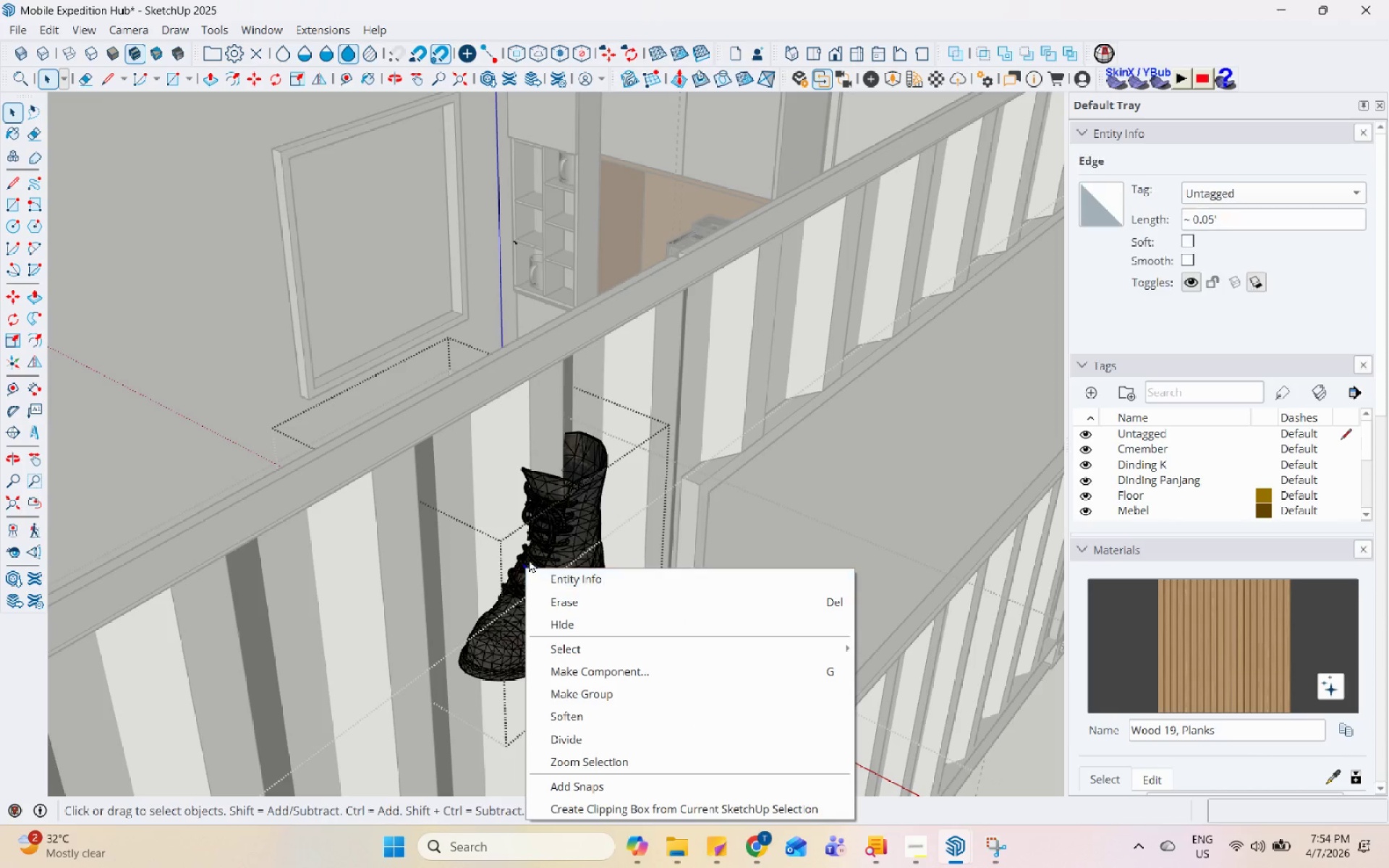 
left_click([548, 517])
 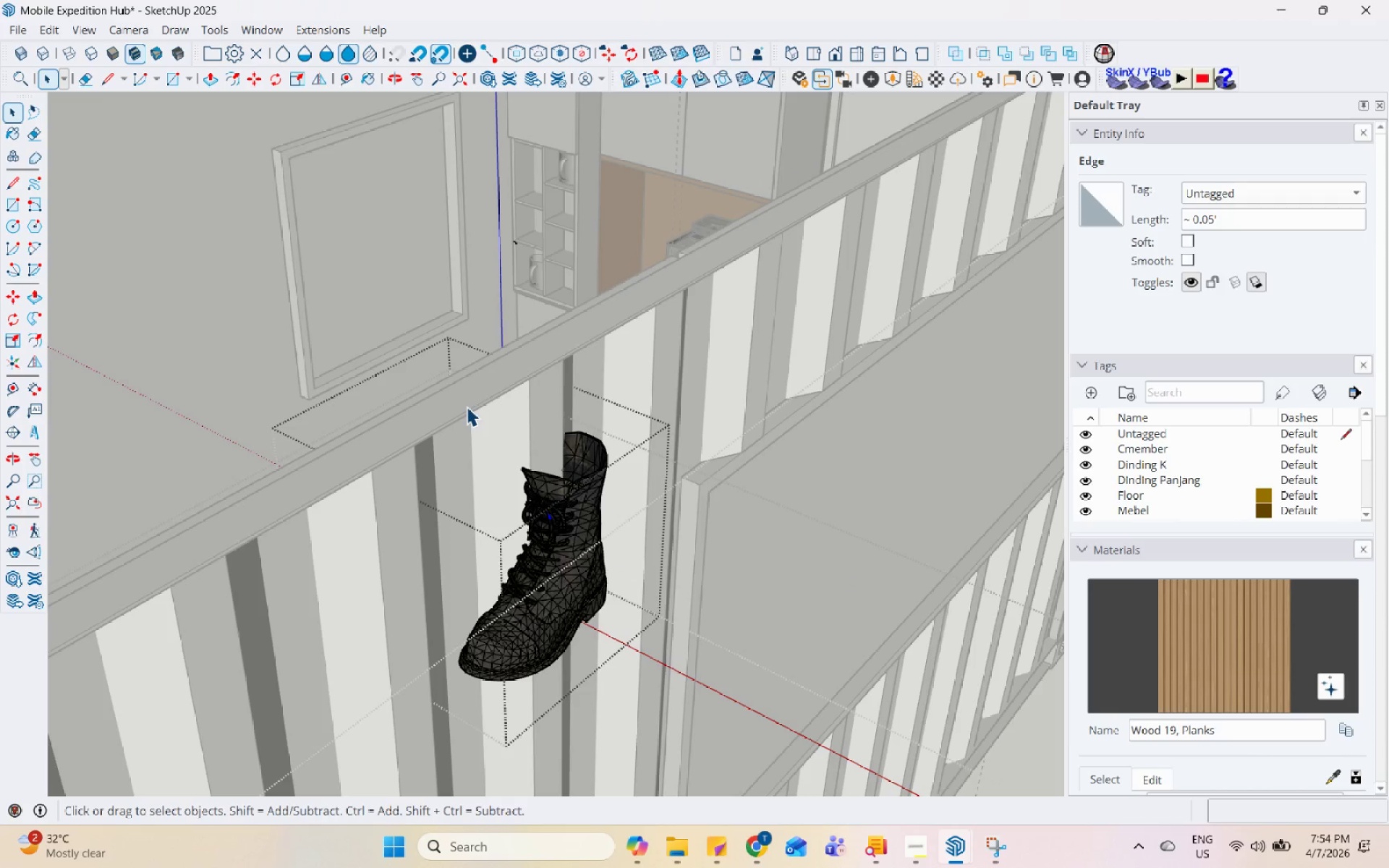 
left_click_drag(start_coordinate=[473, 403], to_coordinate=[688, 766])
 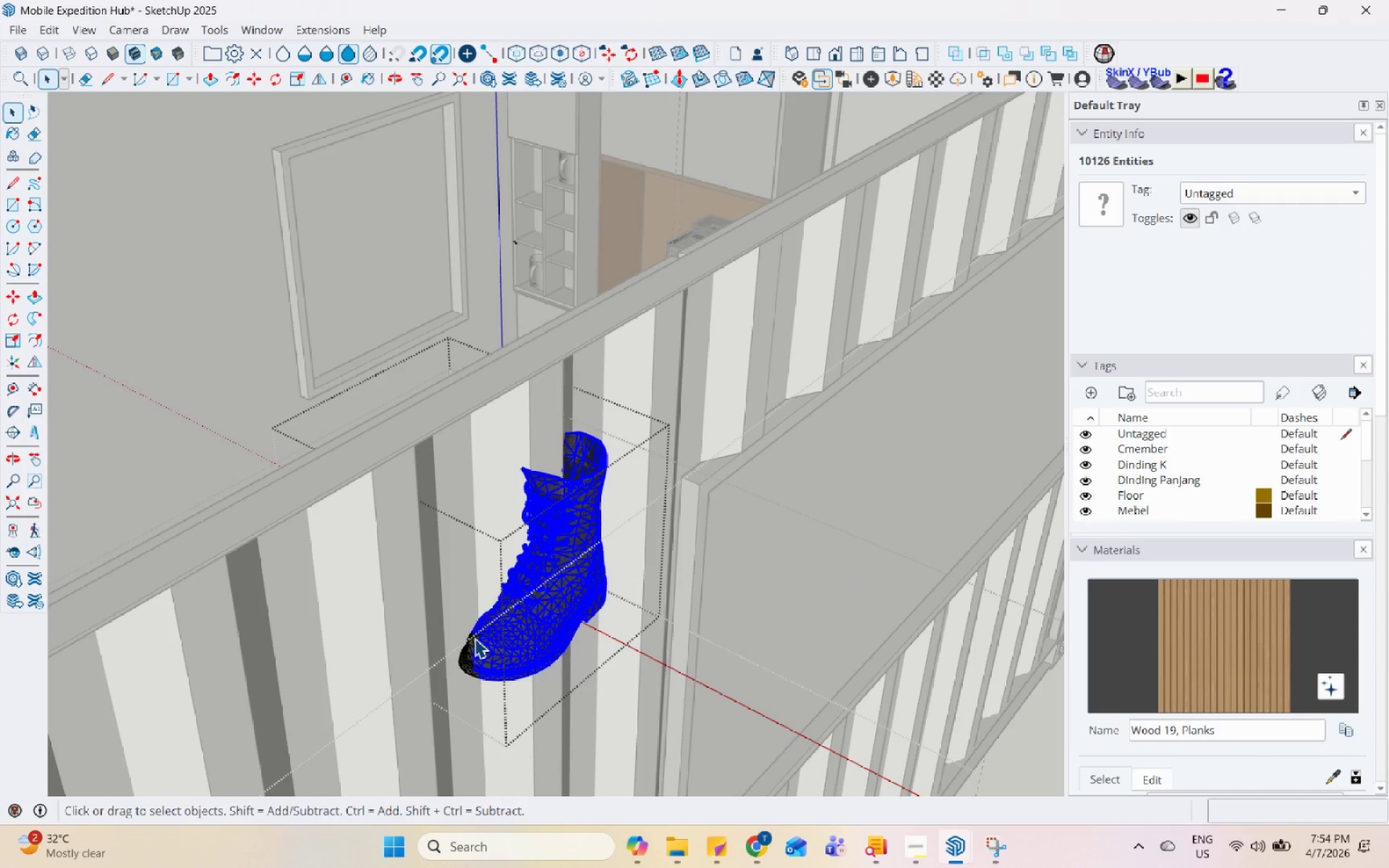 
scroll: coordinate [438, 608], scroll_direction: down, amount: 1.0
 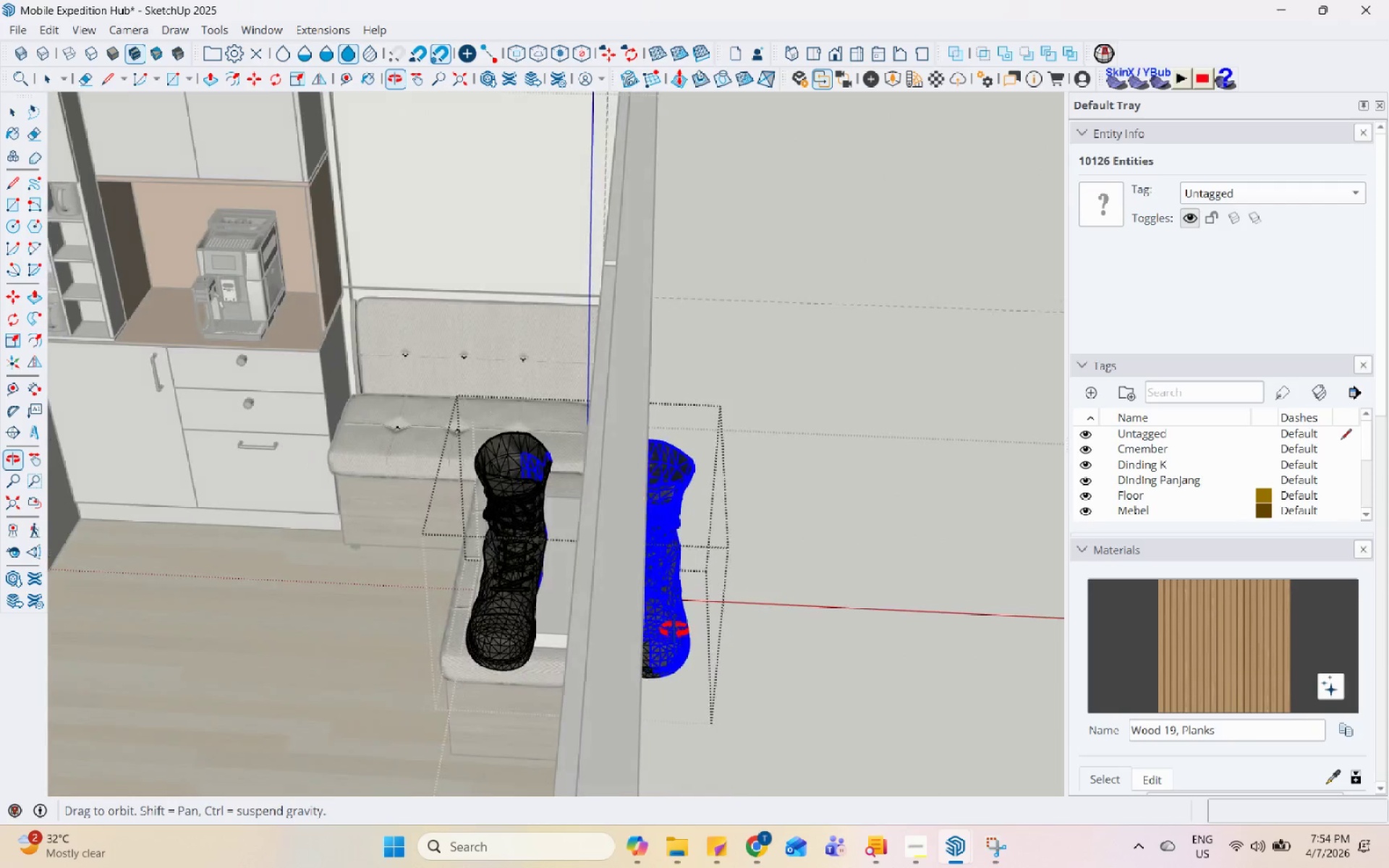 
left_click_drag(start_coordinate=[561, 353], to_coordinate=[766, 785])
 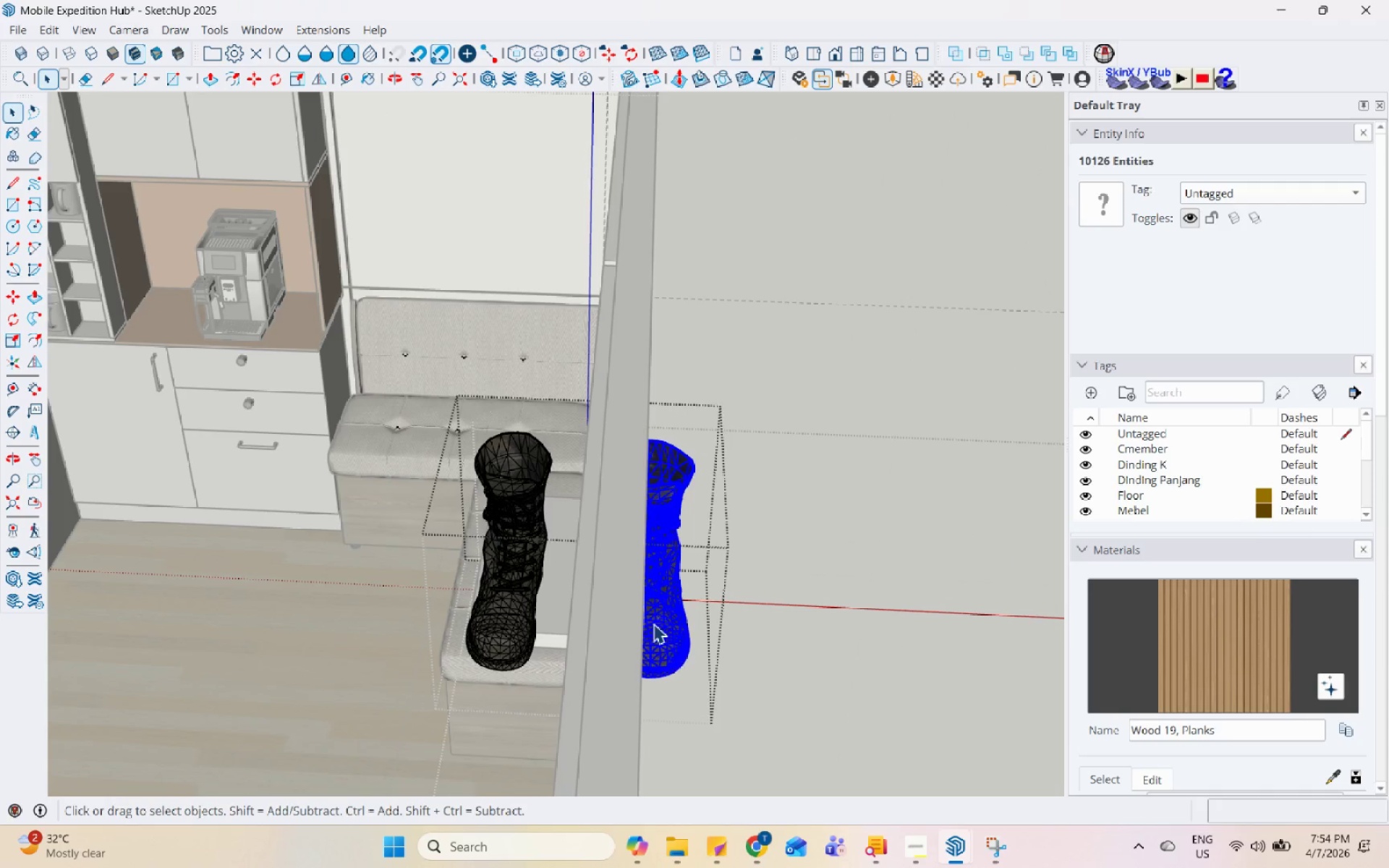 
right_click([649, 612])
 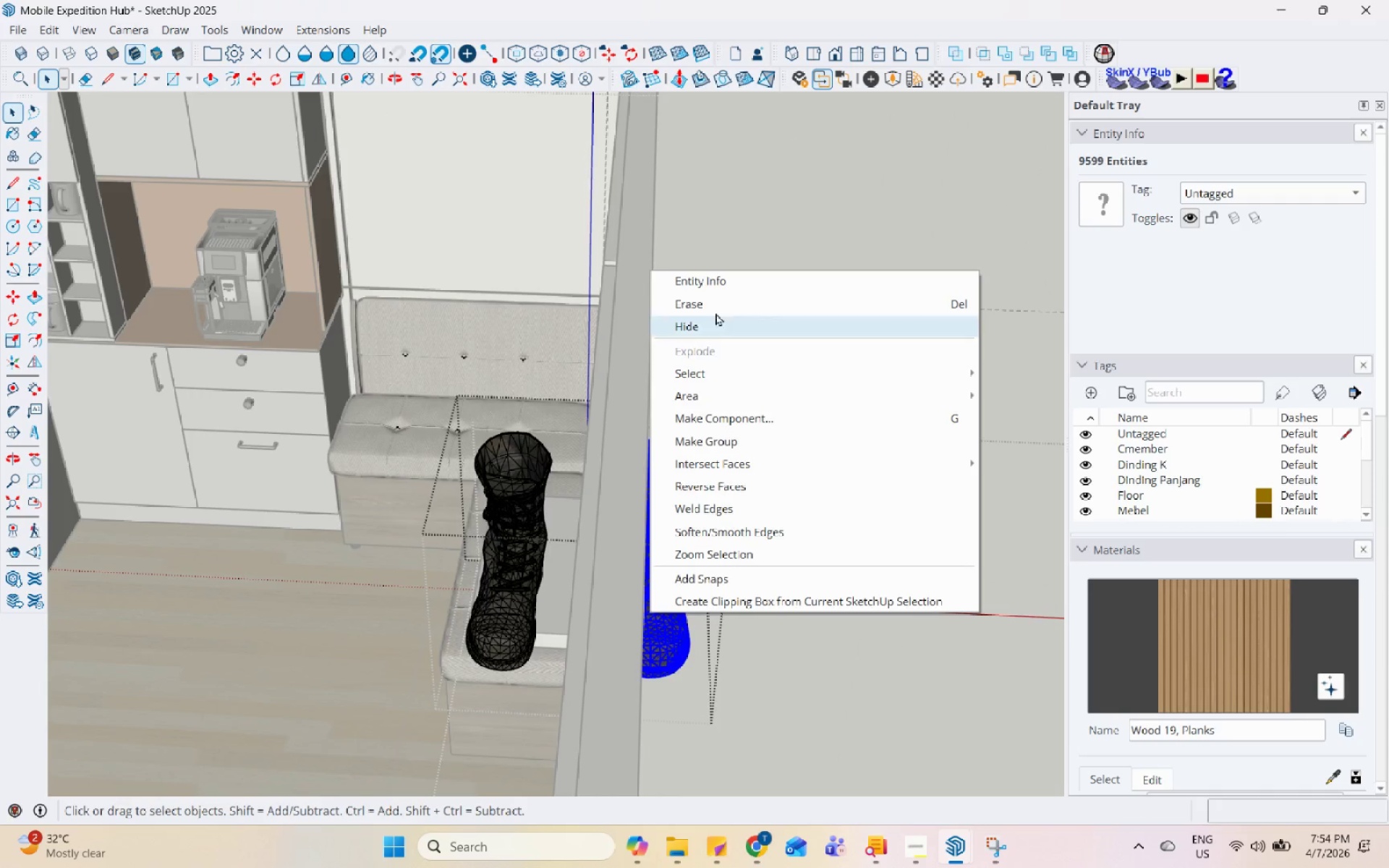 
left_click([721, 304])
 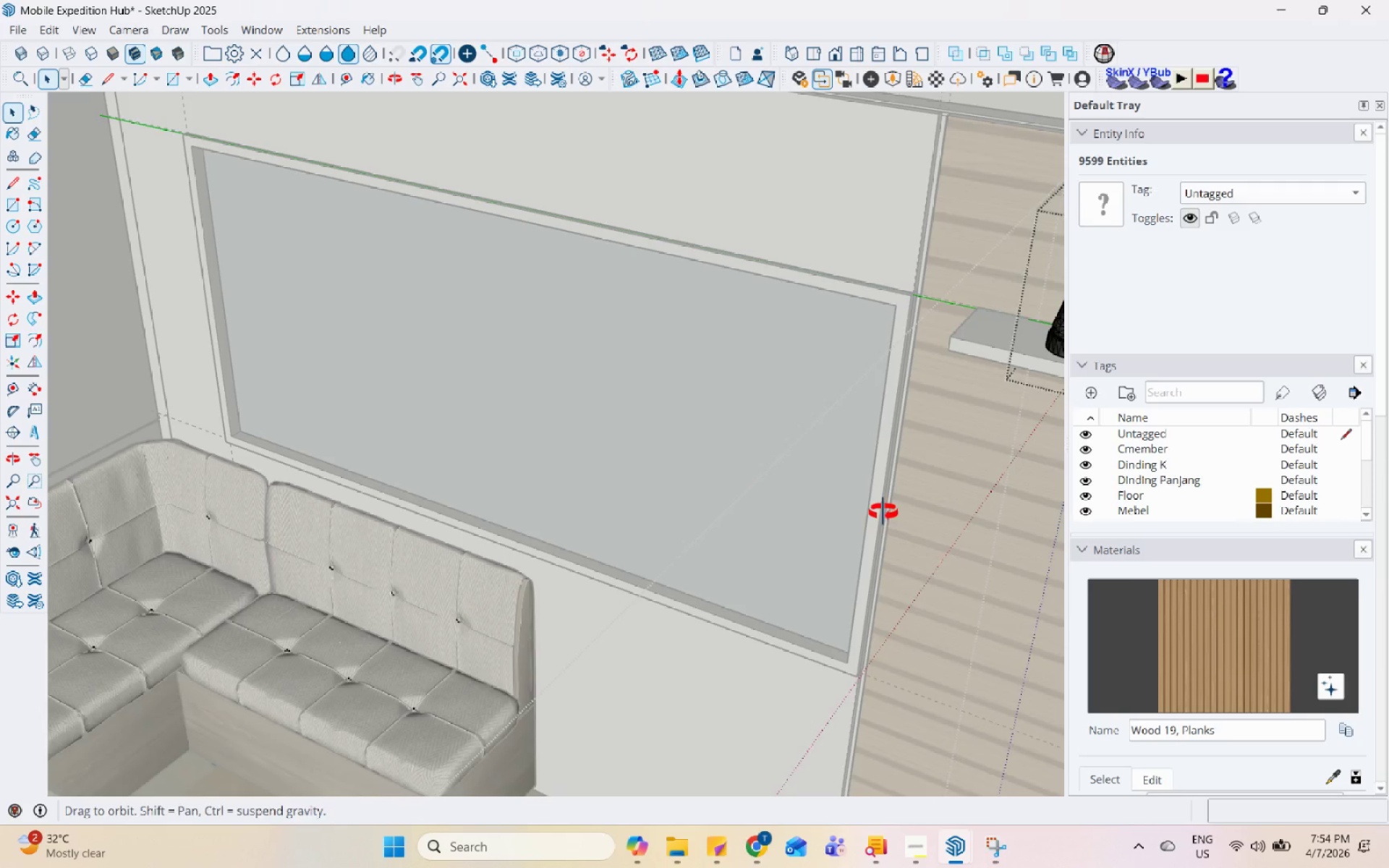 
key(Escape)
 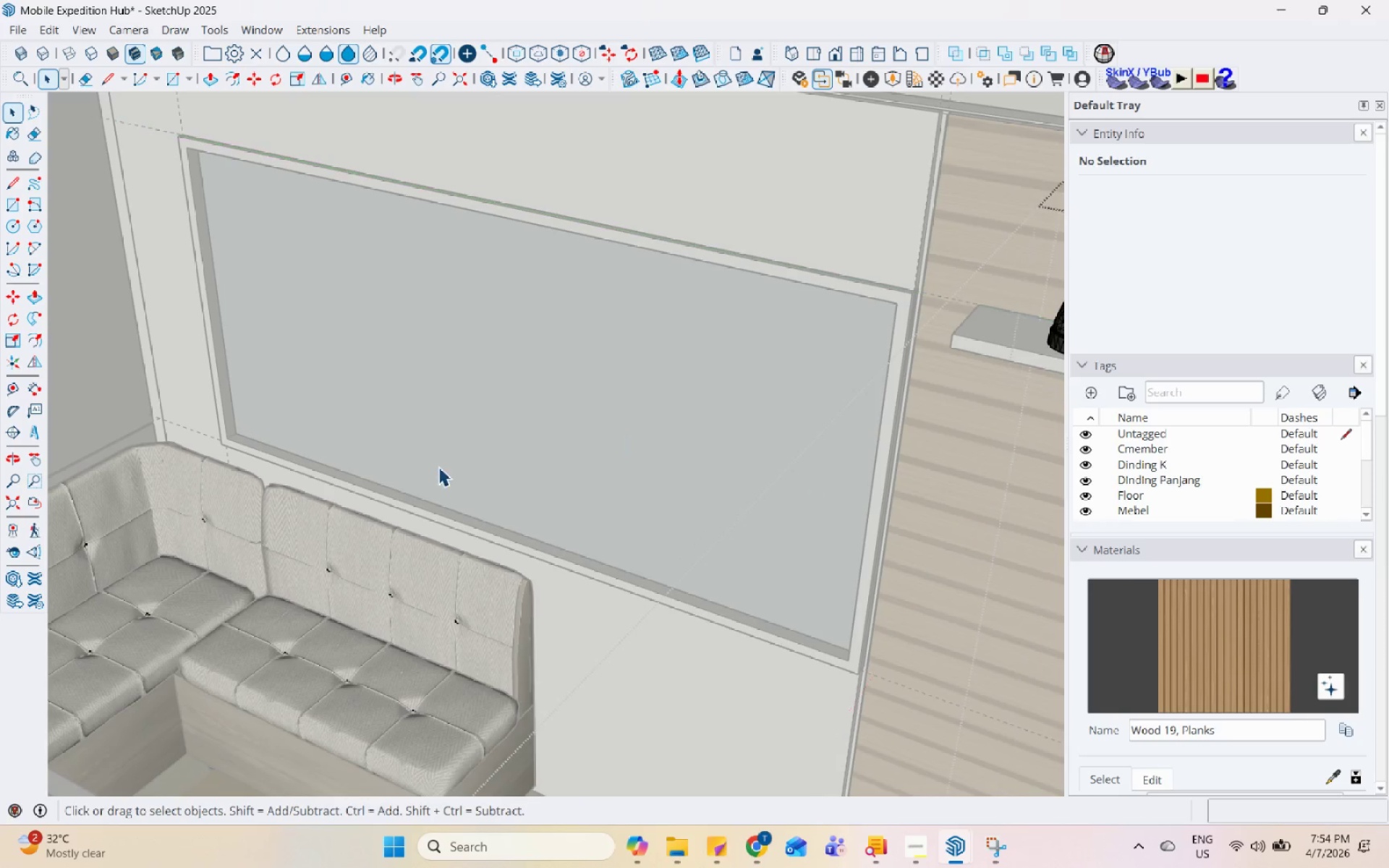 
key(Escape)
 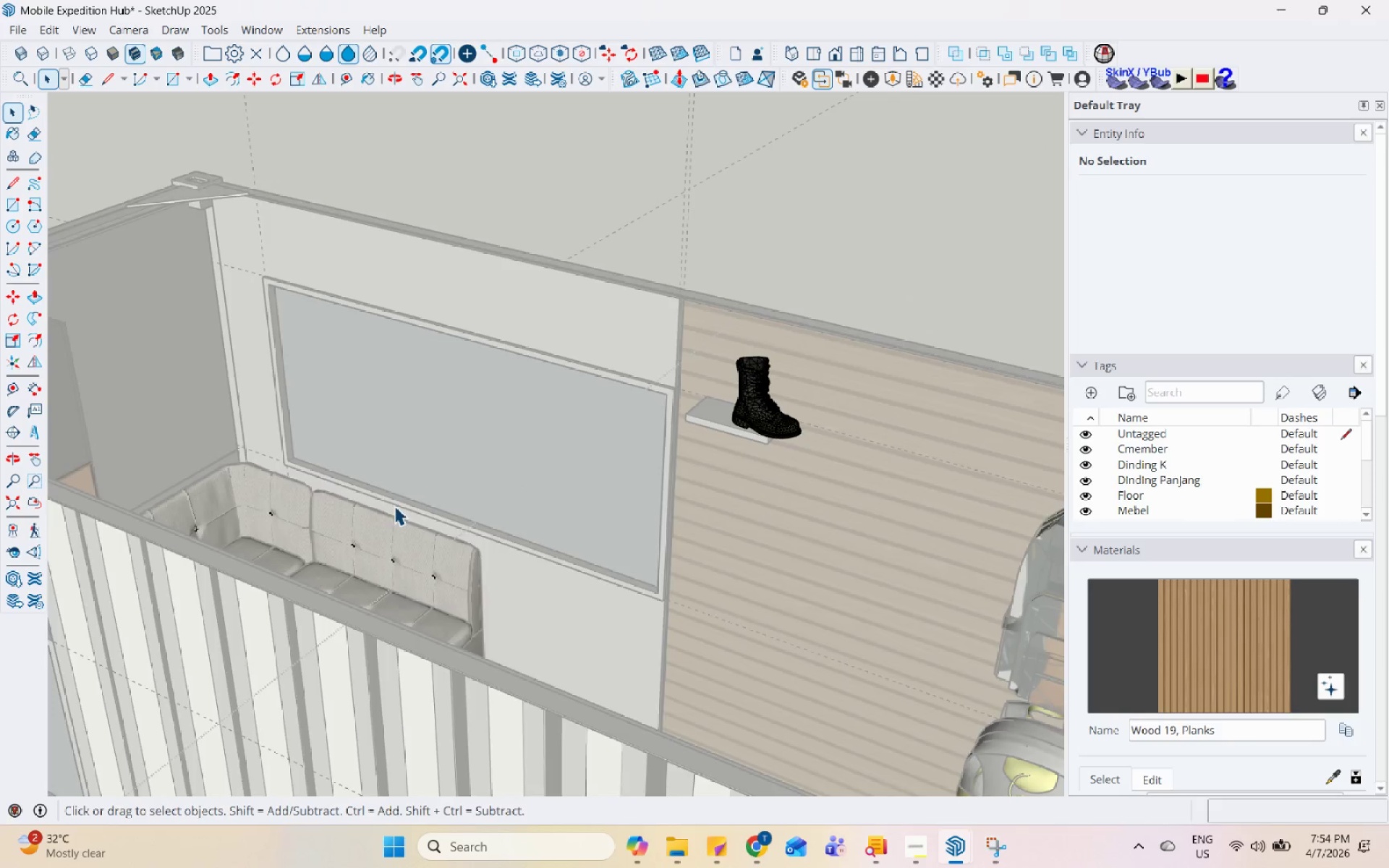 
key(Escape)
 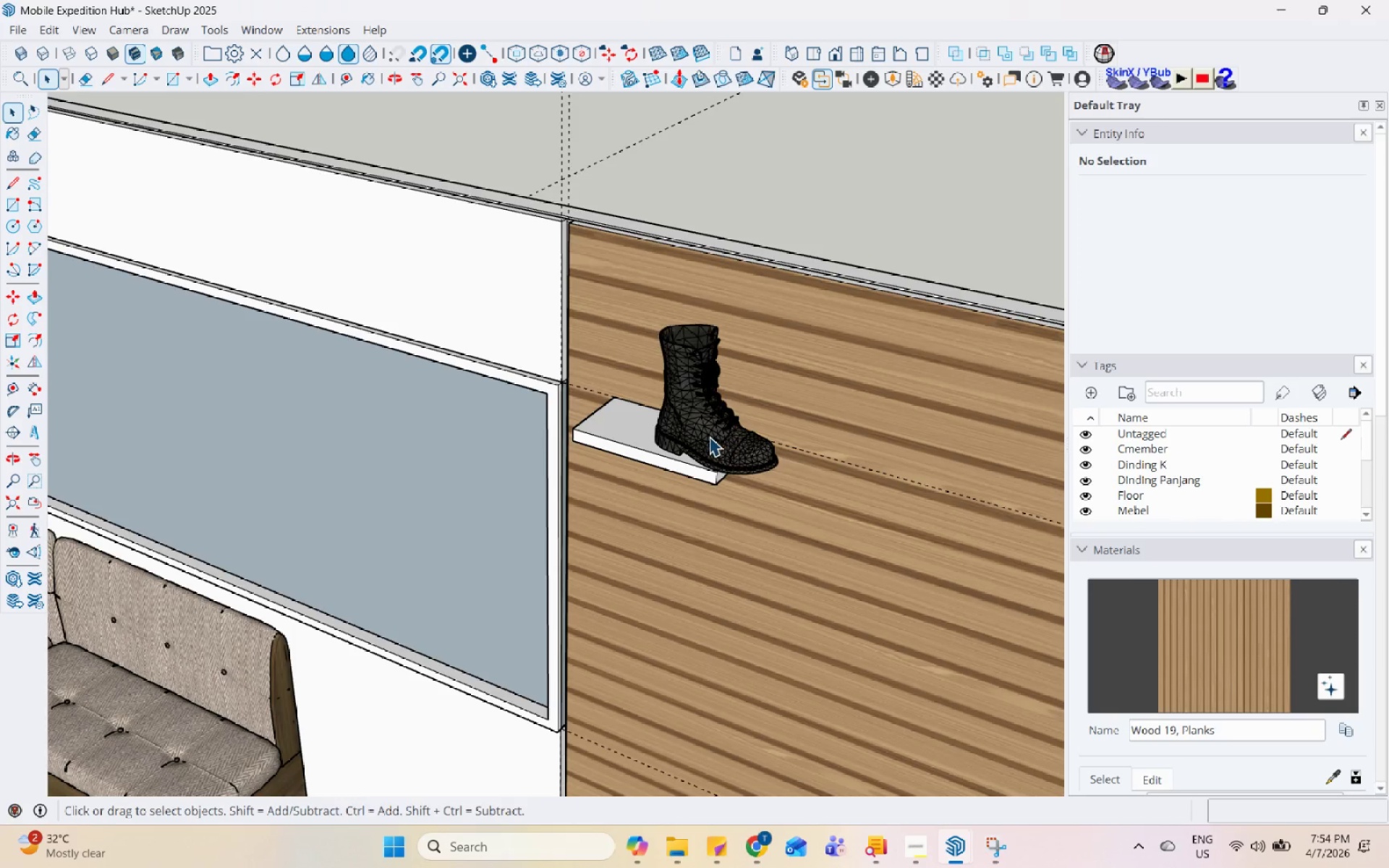 
scroll: coordinate [739, 417], scroll_direction: up, amount: 1.0
 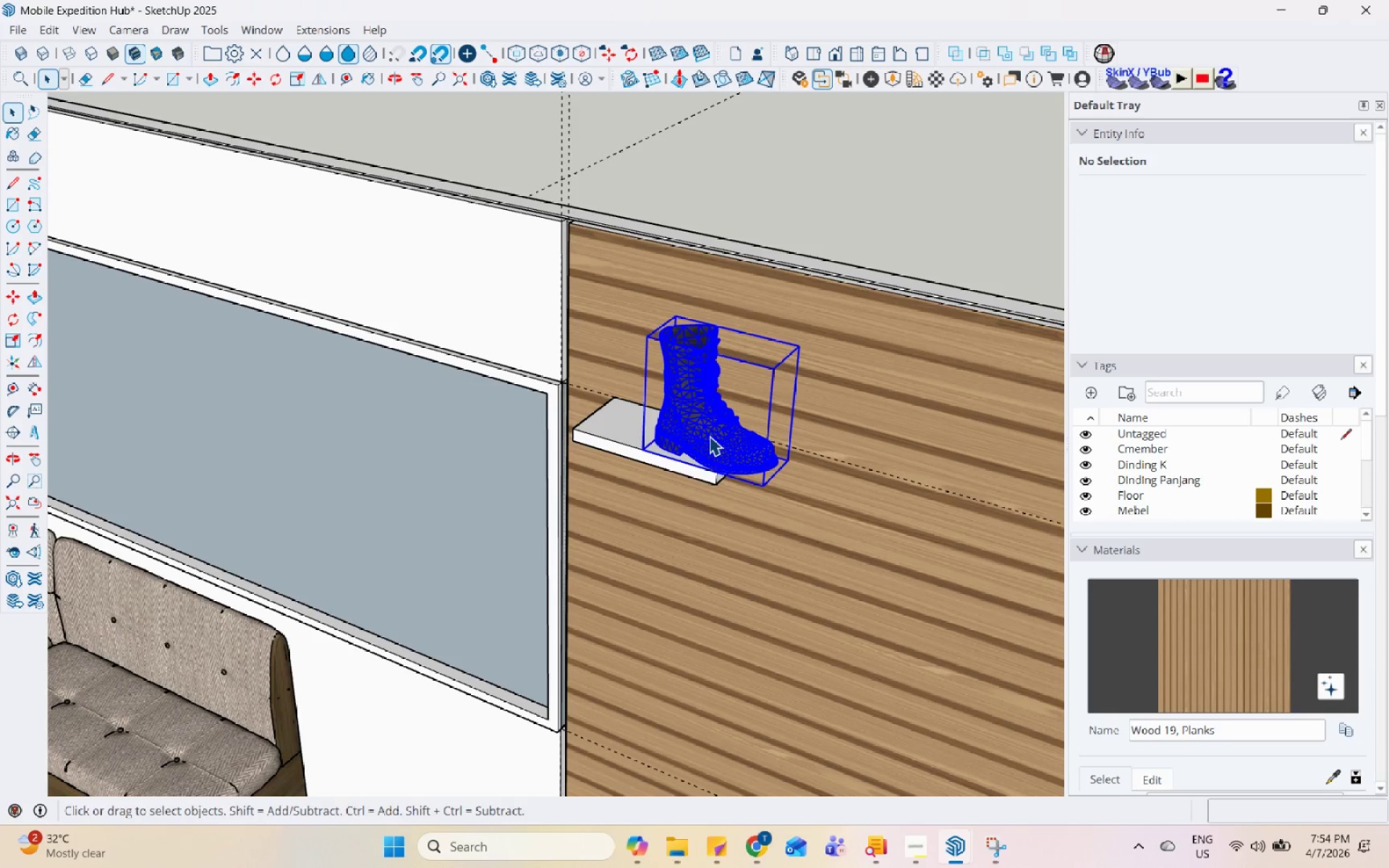 
double_click([832, 357])
 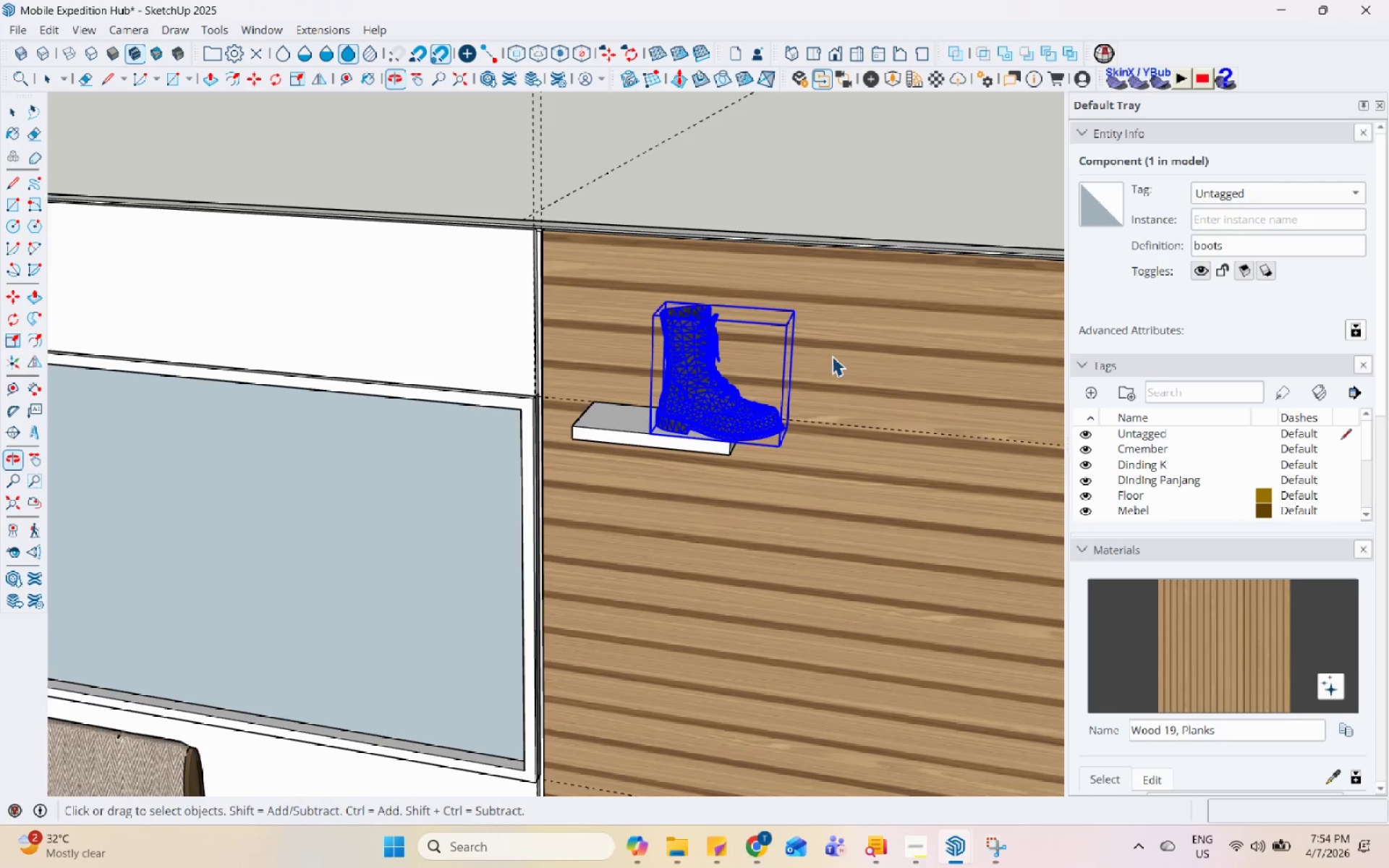 
left_click([695, 519])
 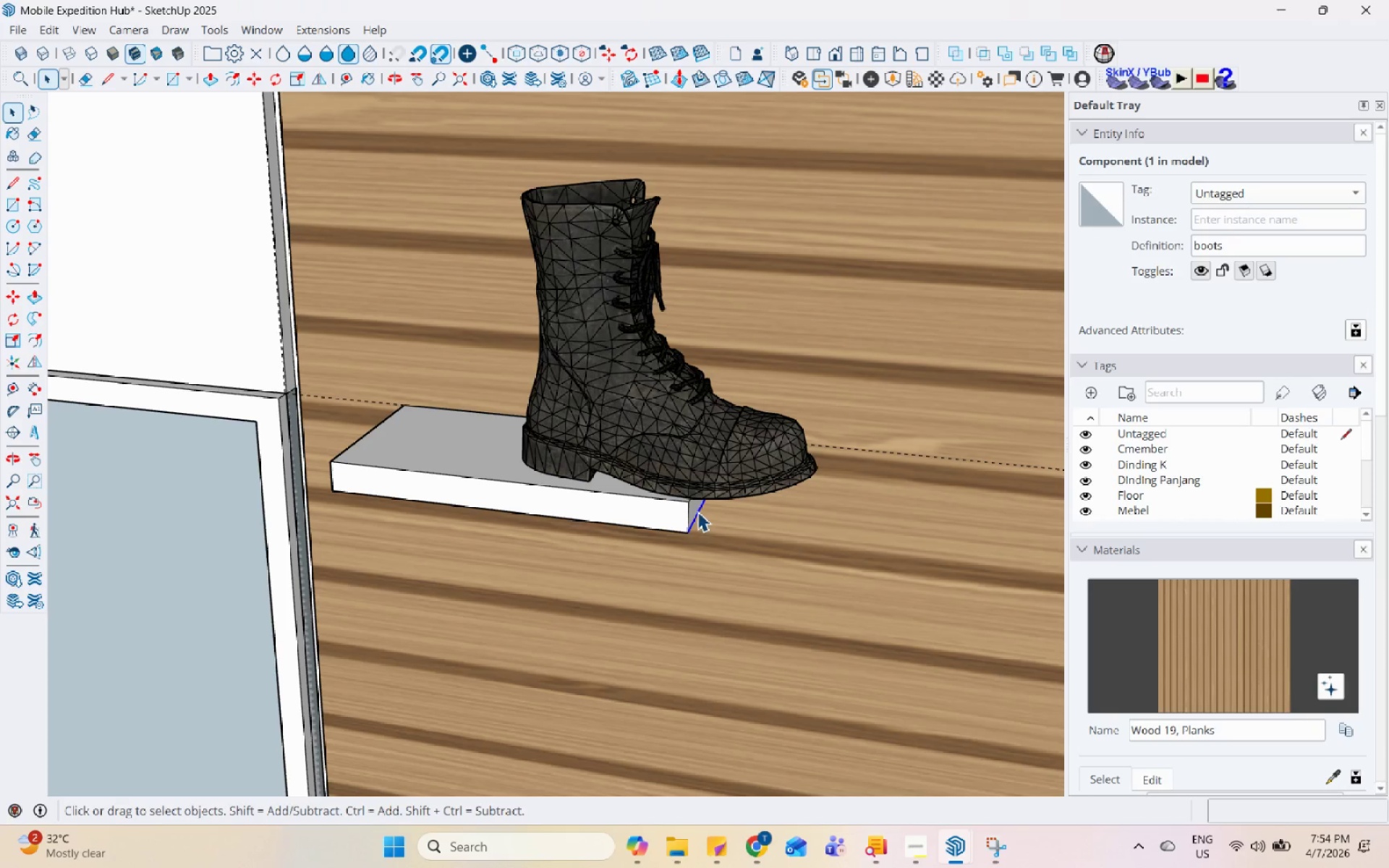 
scroll: coordinate [708, 511], scroll_direction: up, amount: 8.0
 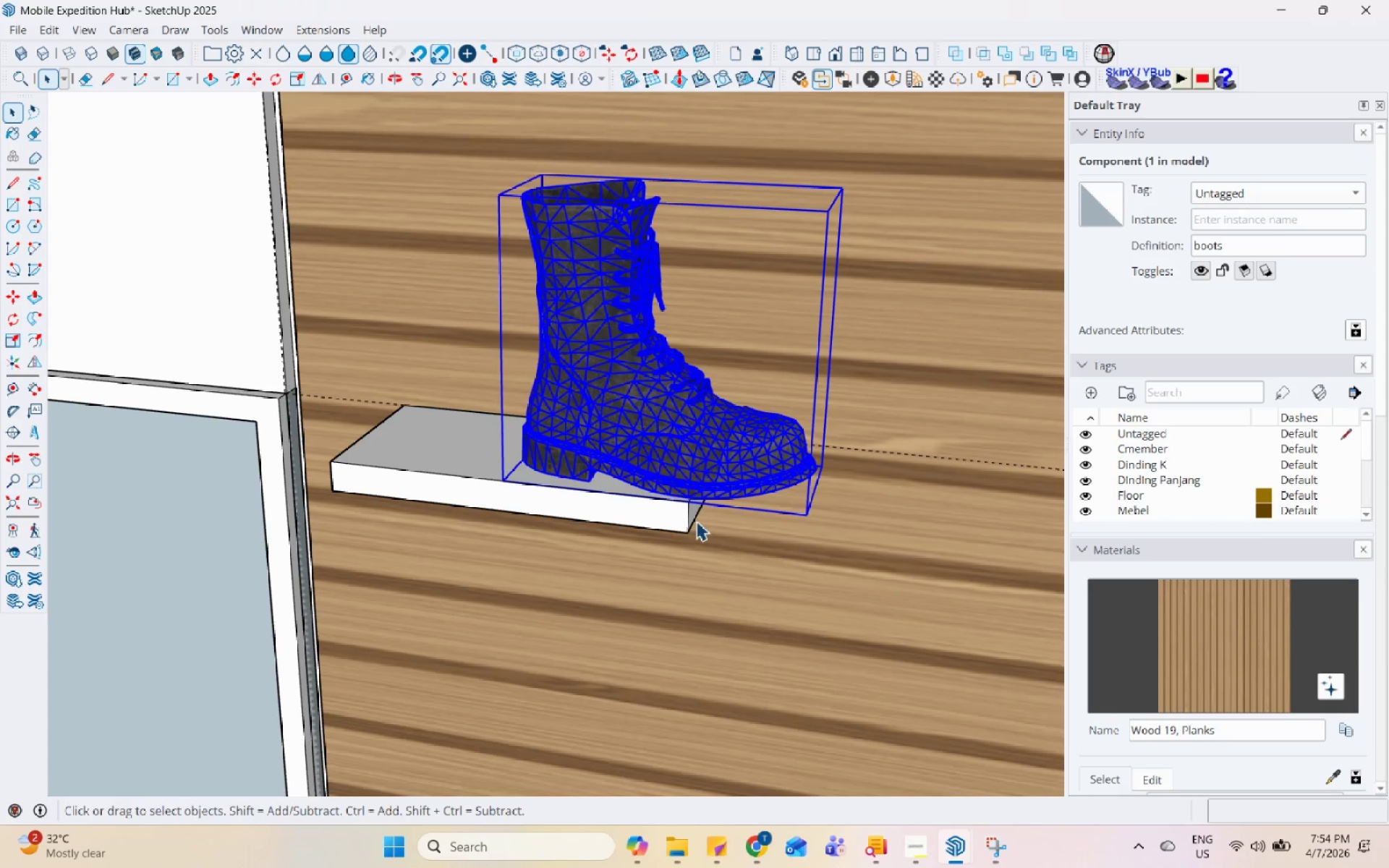 
left_click([694, 507])
 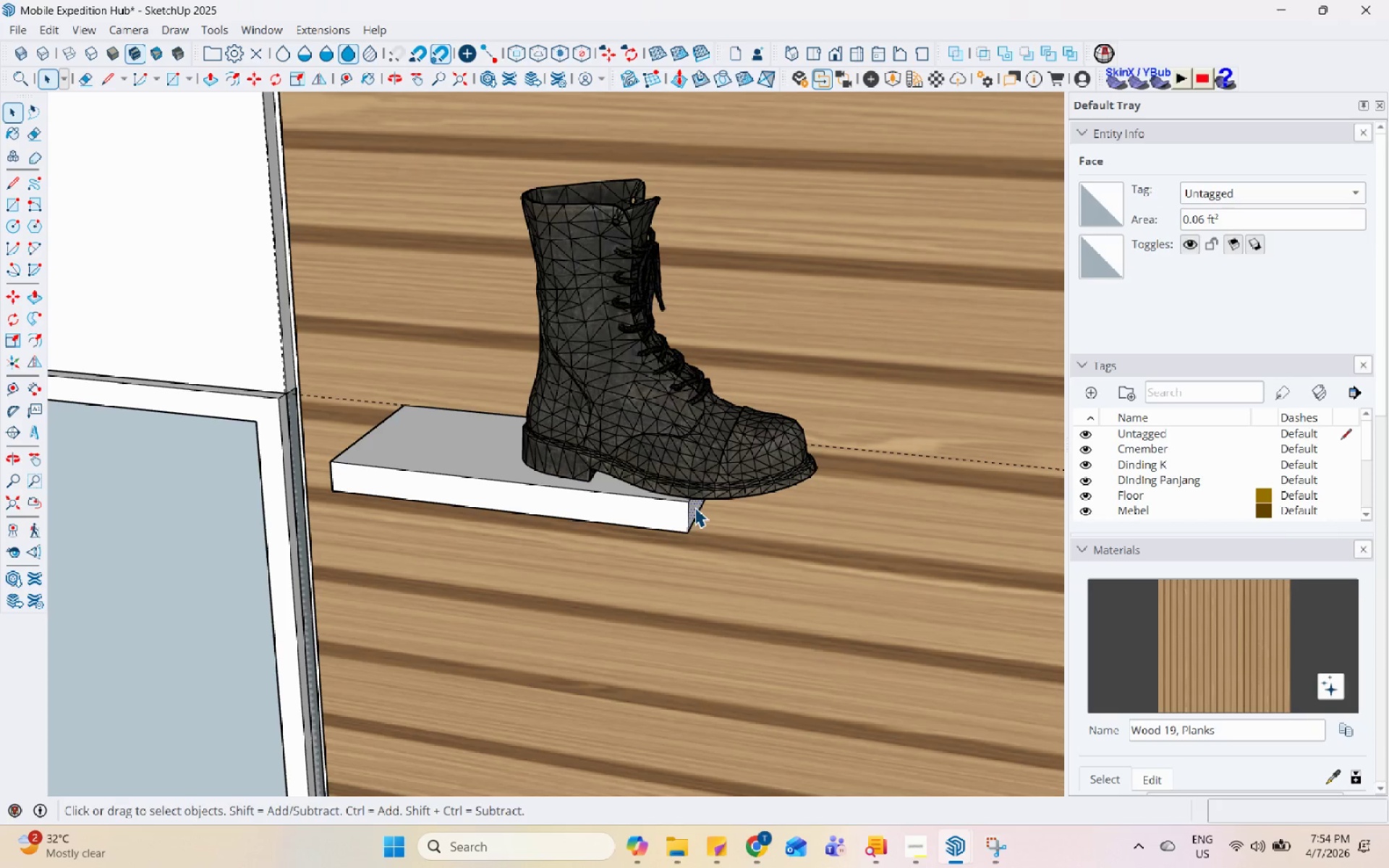 
key(P)
 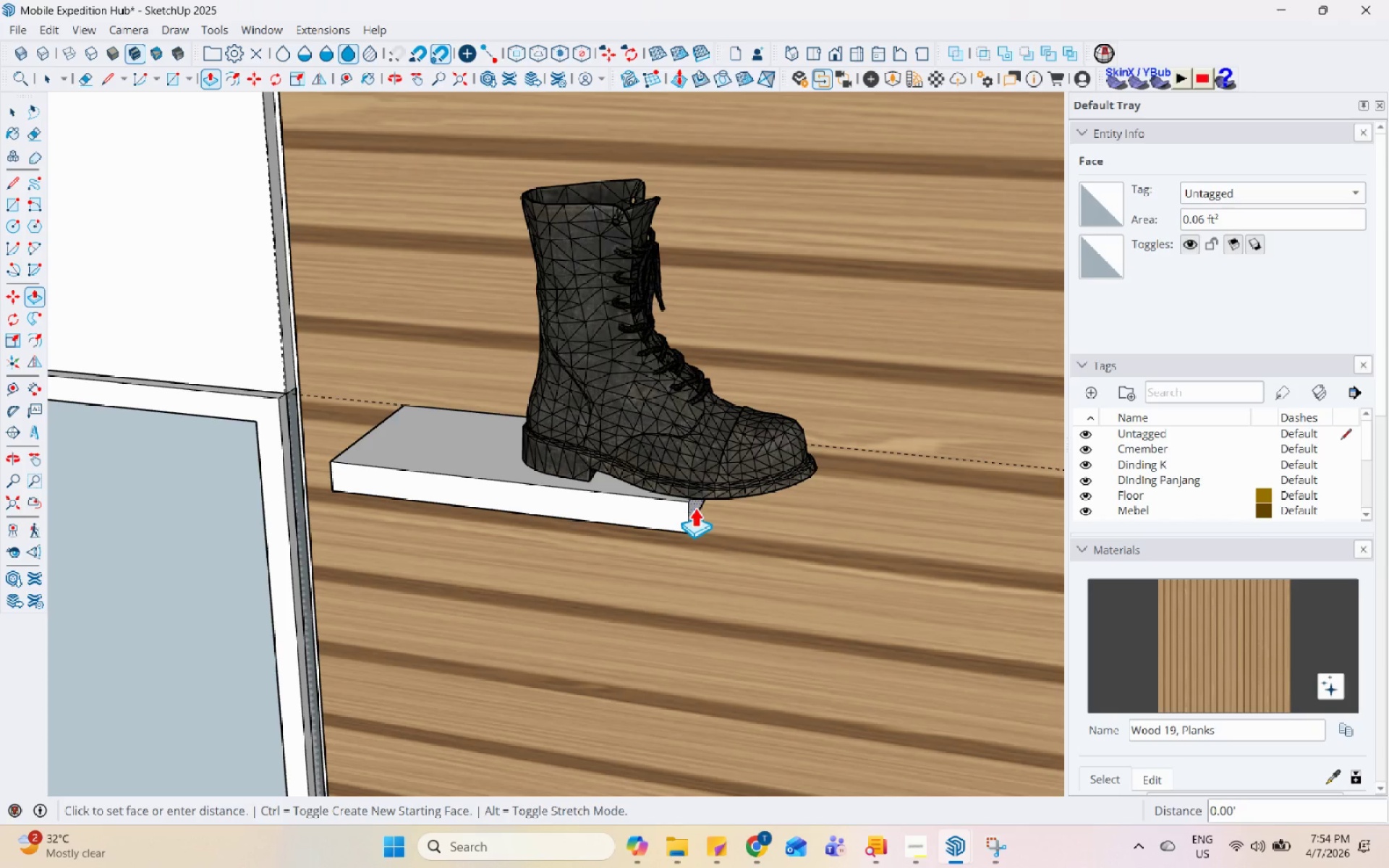 
left_click([694, 507])
 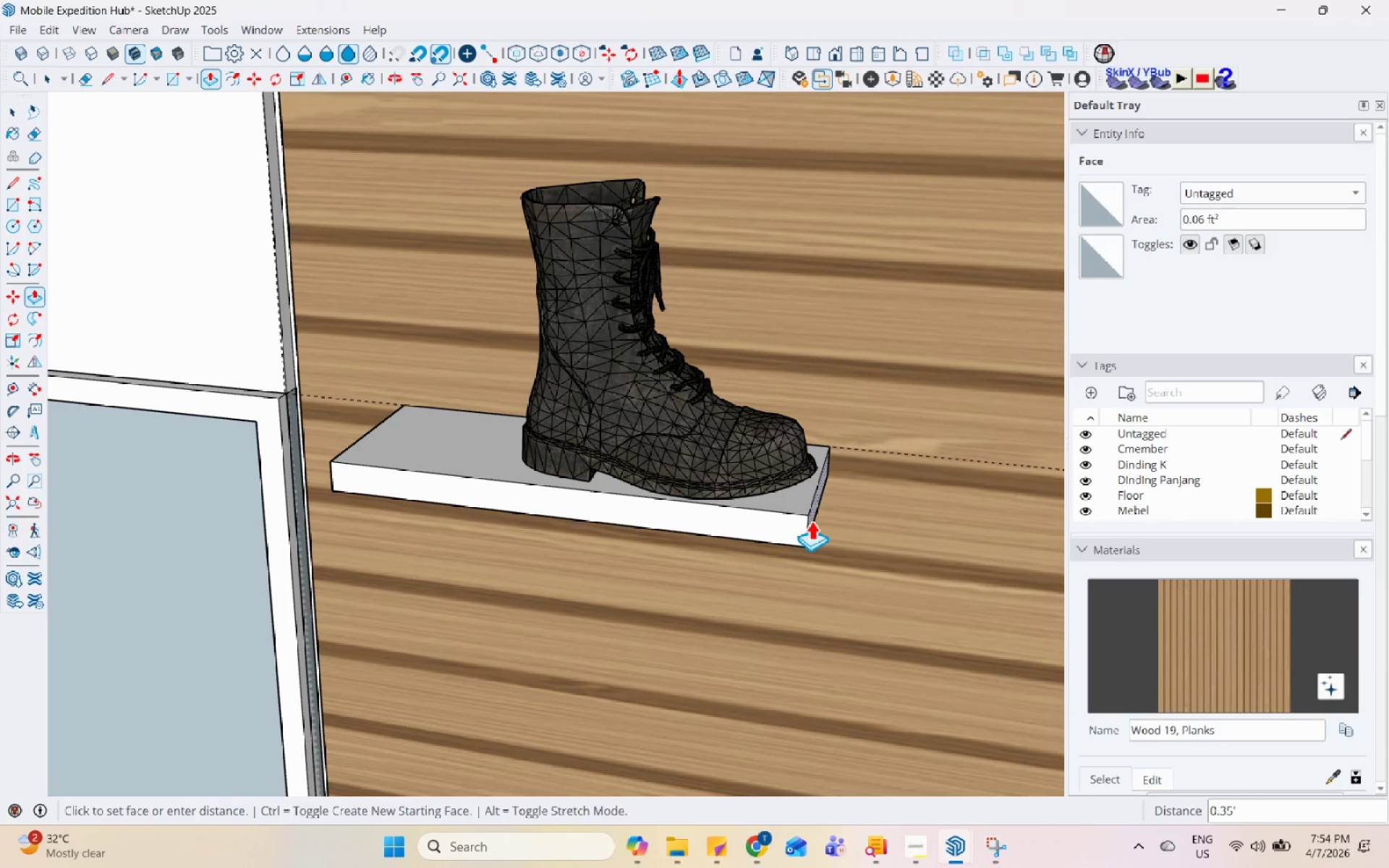 
left_click([819, 516])
 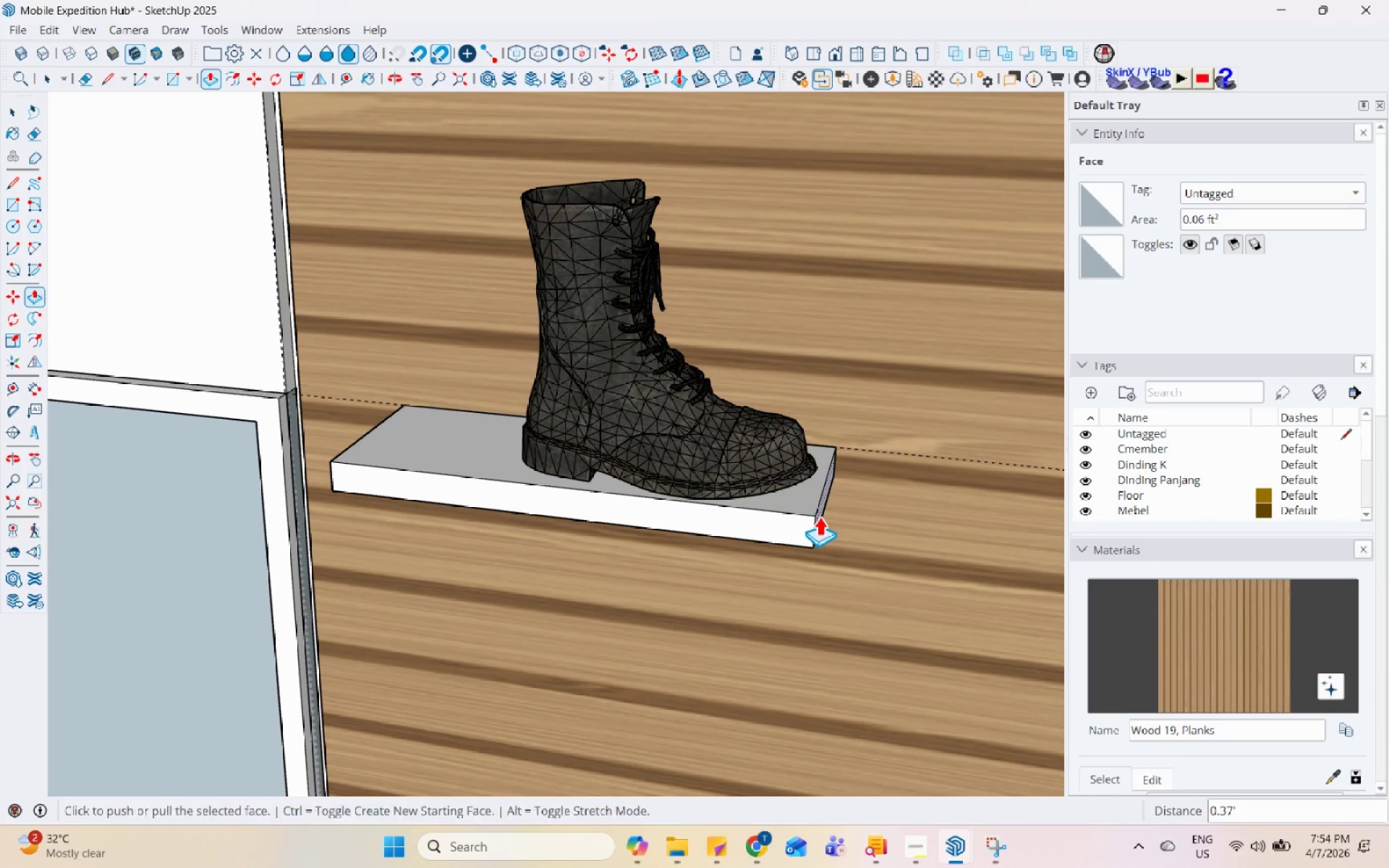 
key(Space)
 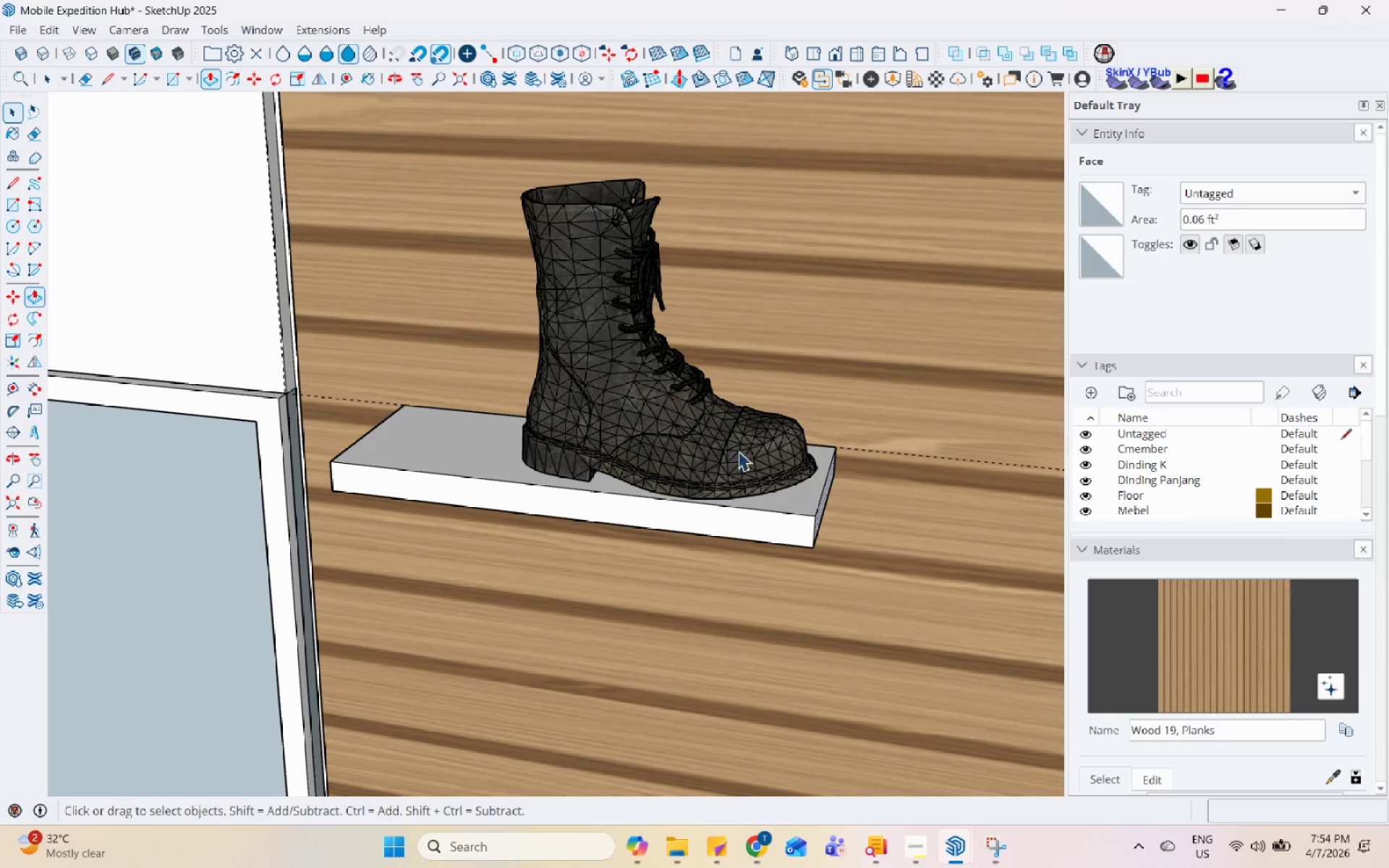 
double_click([708, 425])
 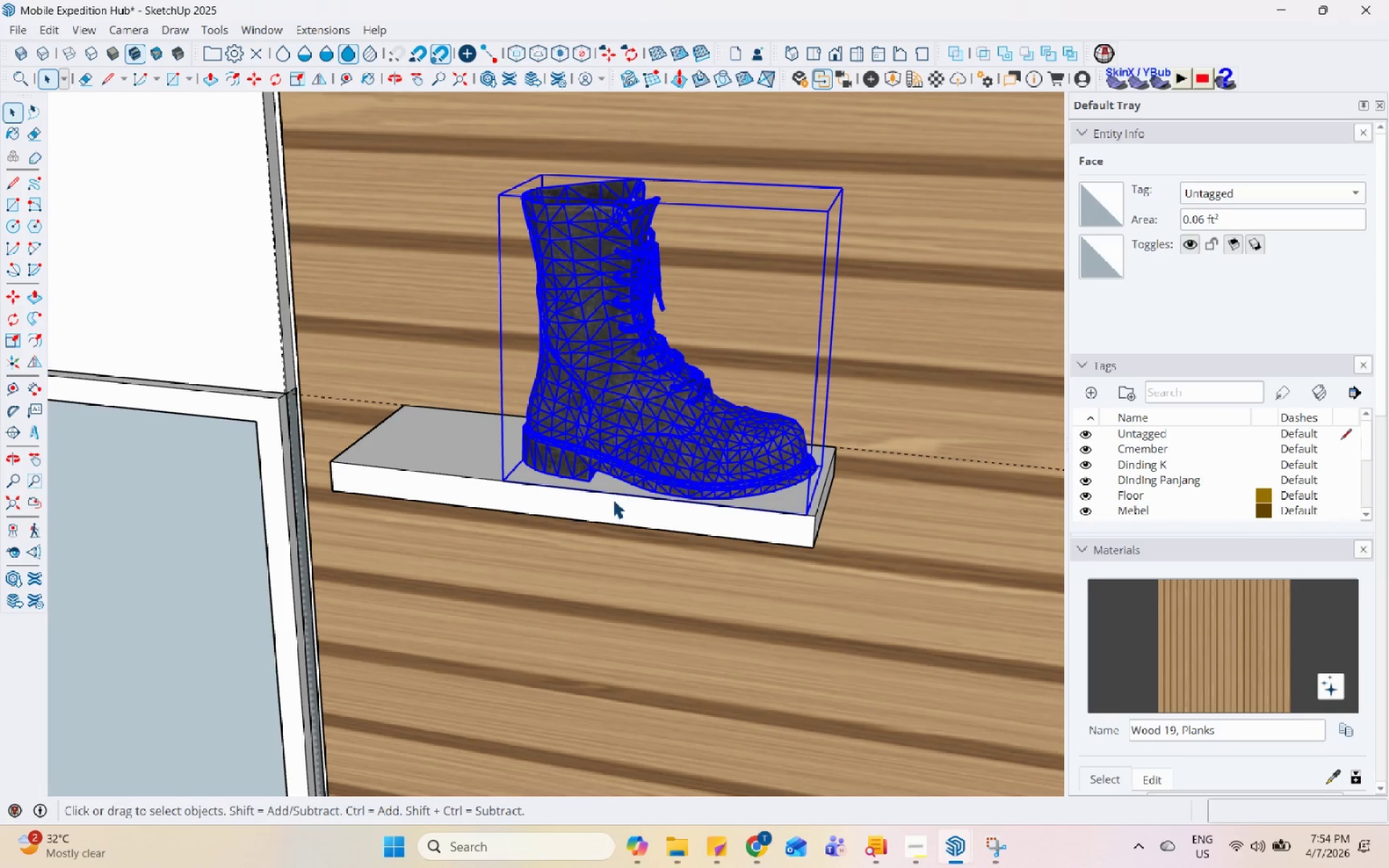 
double_click([611, 501])
 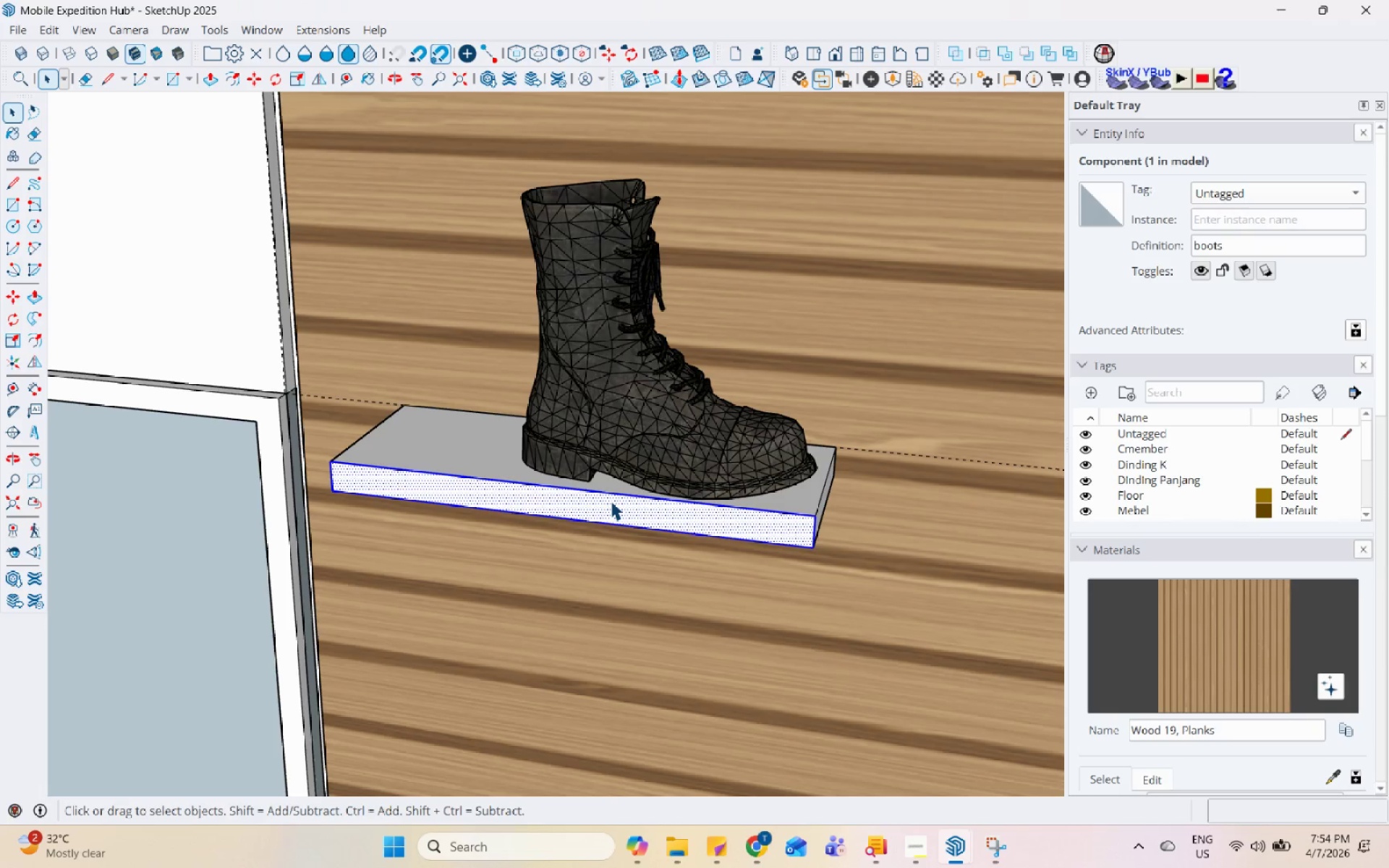 
triple_click([611, 501])
 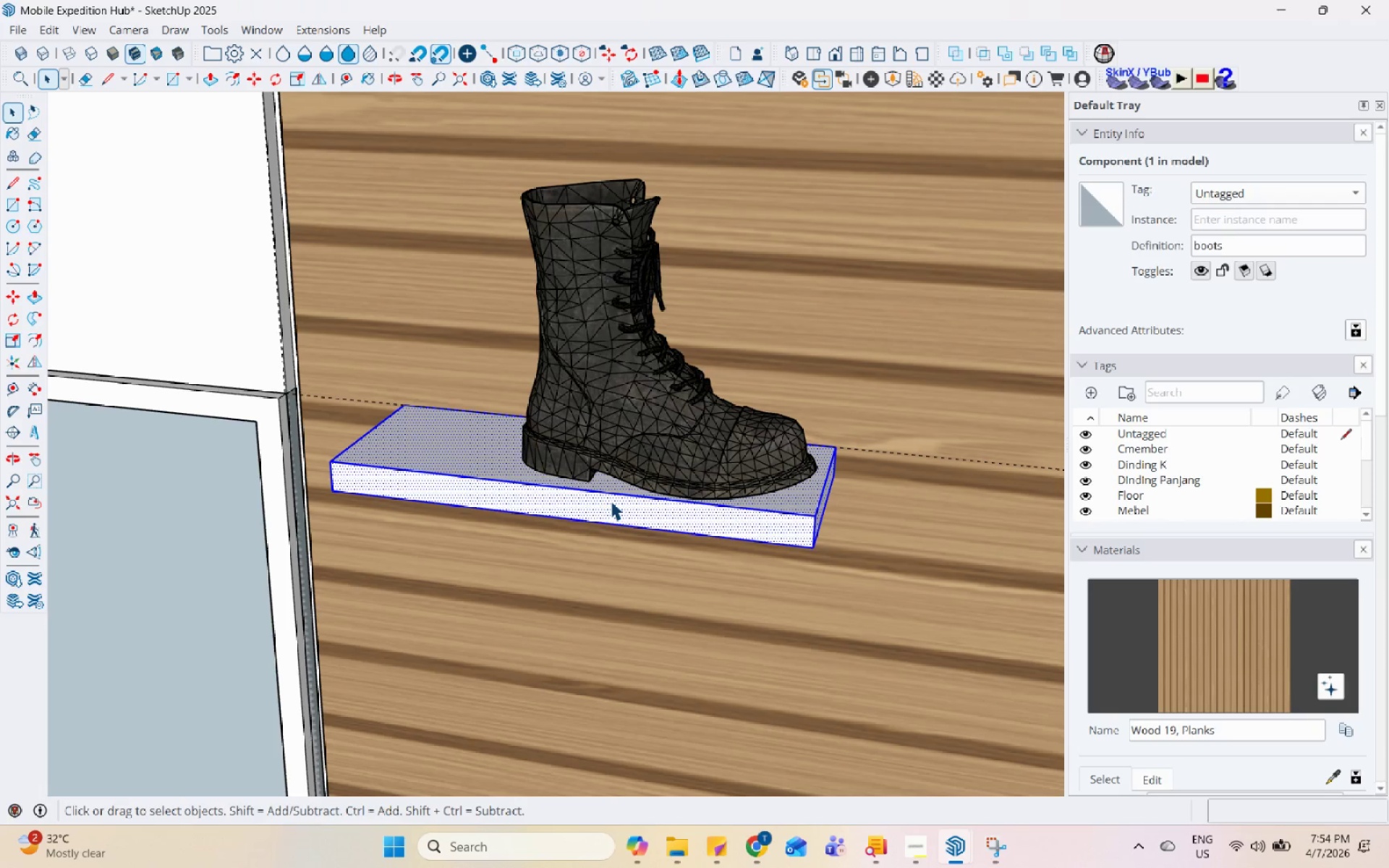 
right_click([611, 501])
 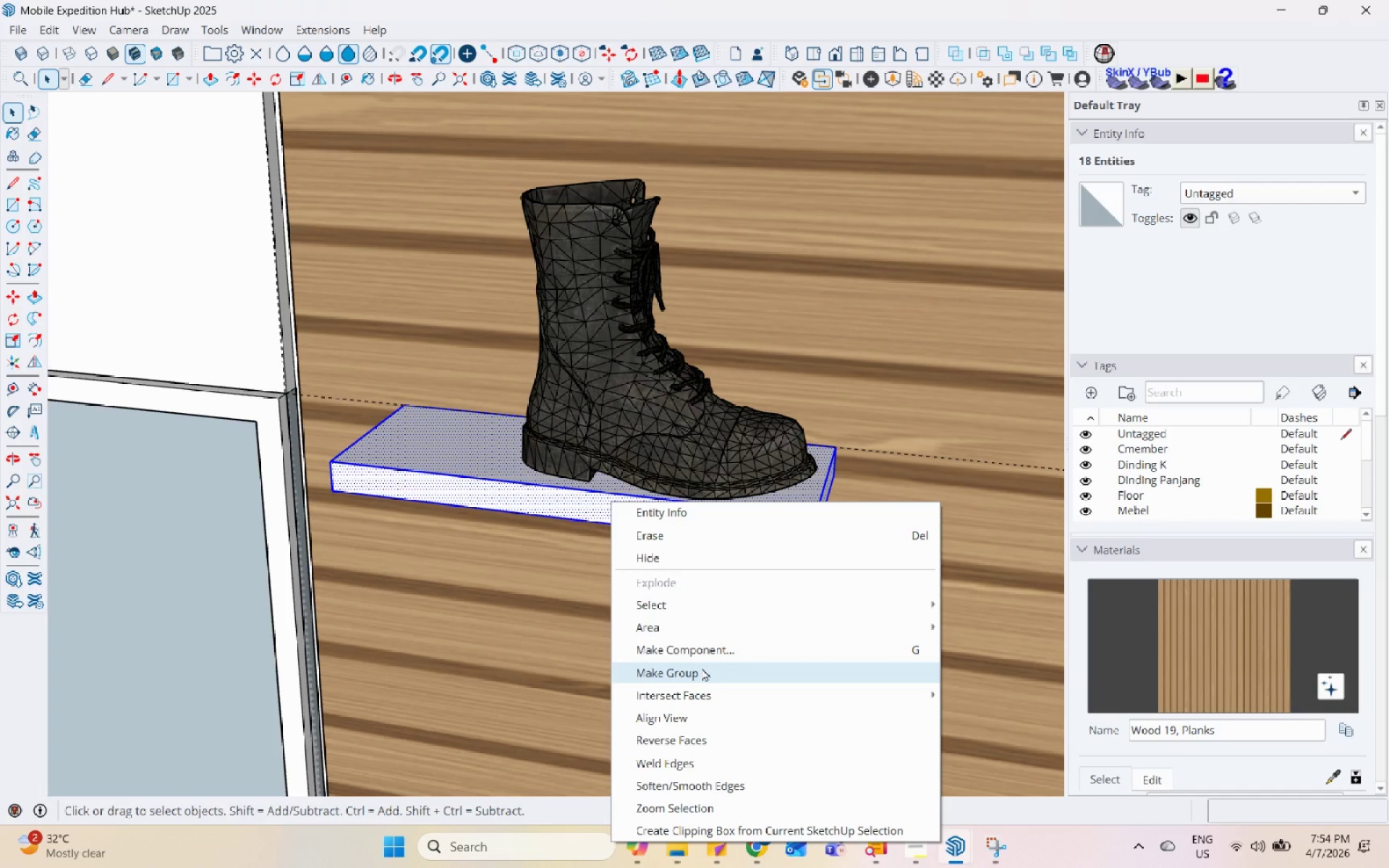 
left_click([702, 668])
 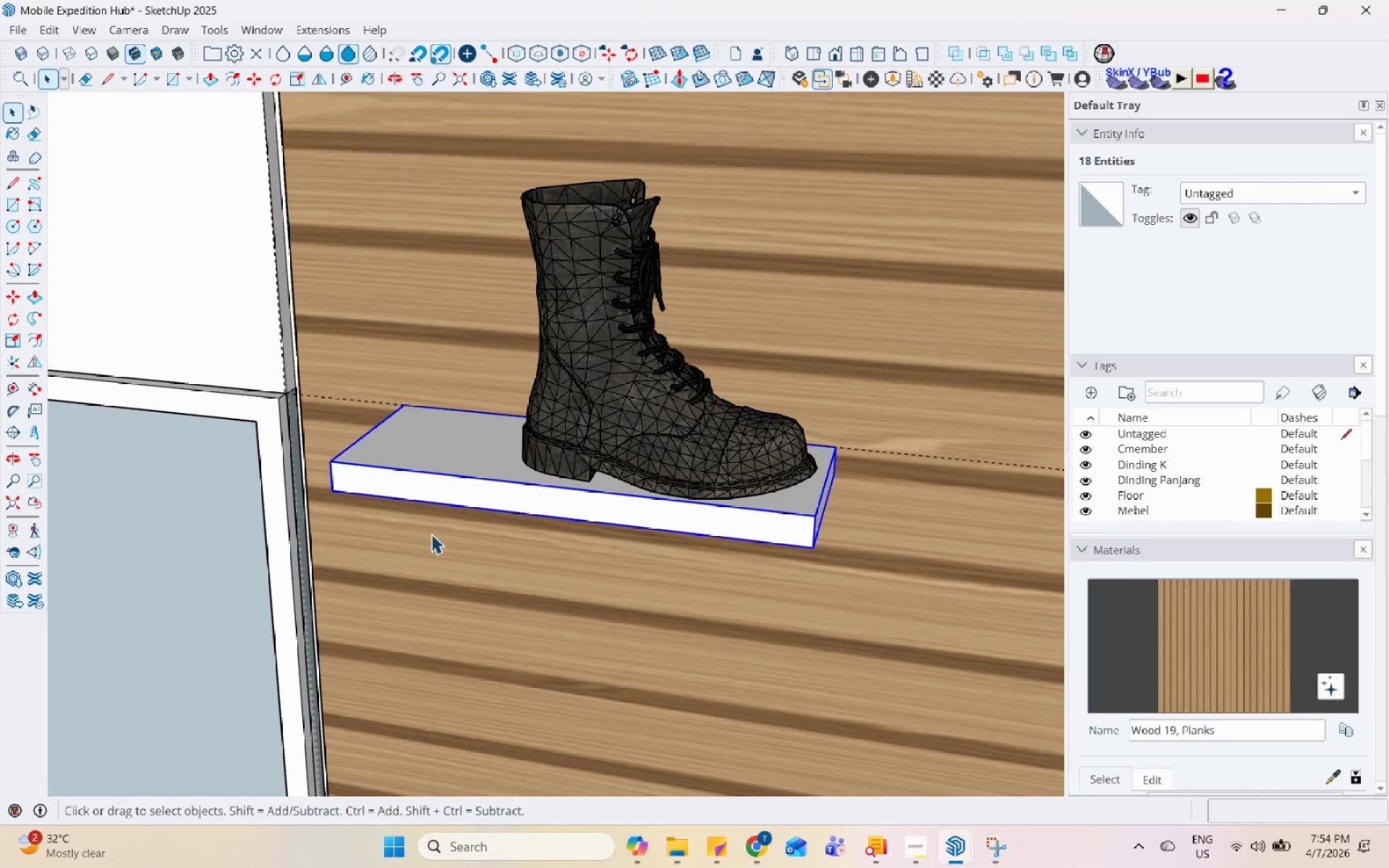 
scroll: coordinate [430, 535], scroll_direction: down, amount: 5.0
 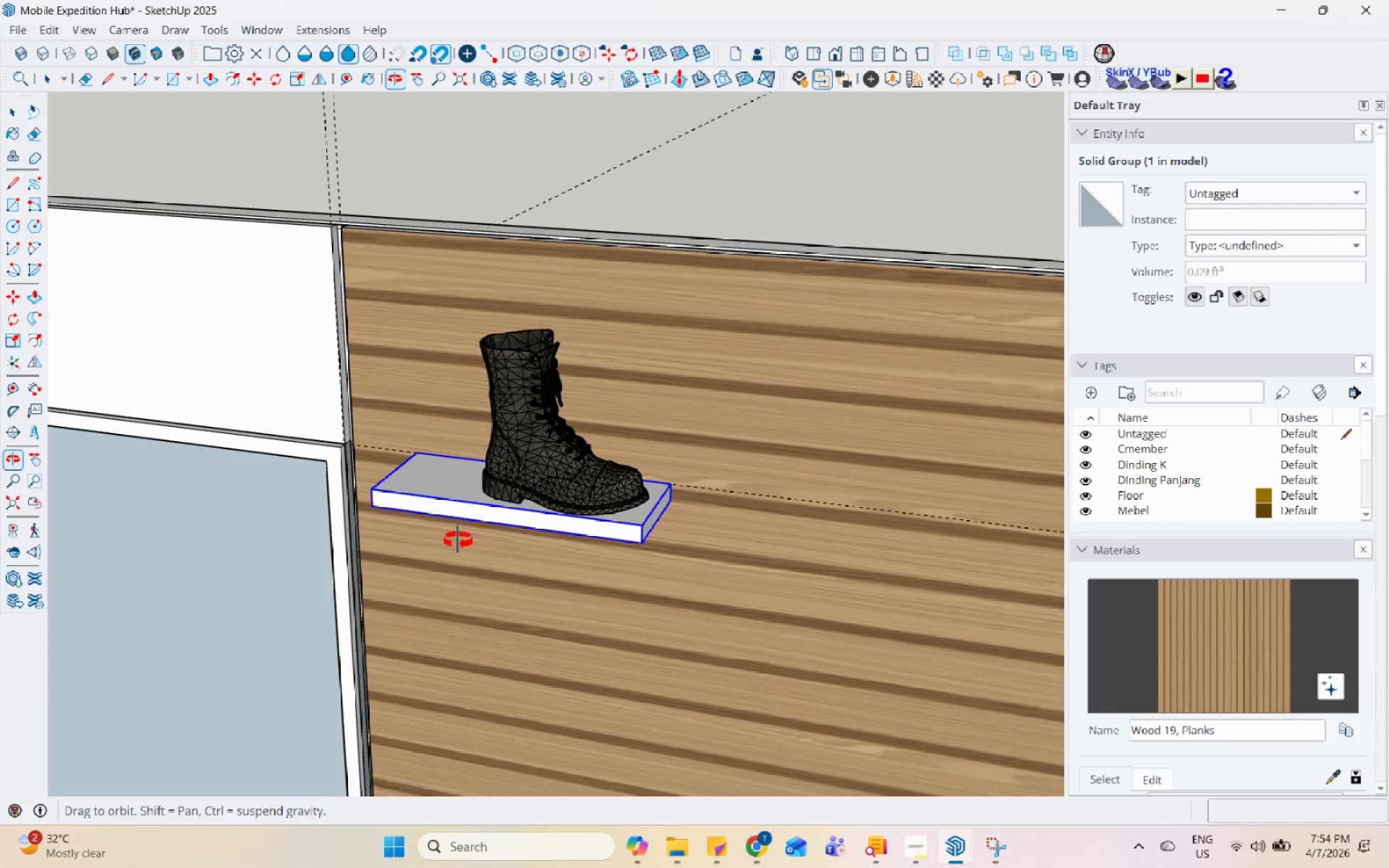 
scroll: coordinate [451, 525], scroll_direction: up, amount: 4.0
 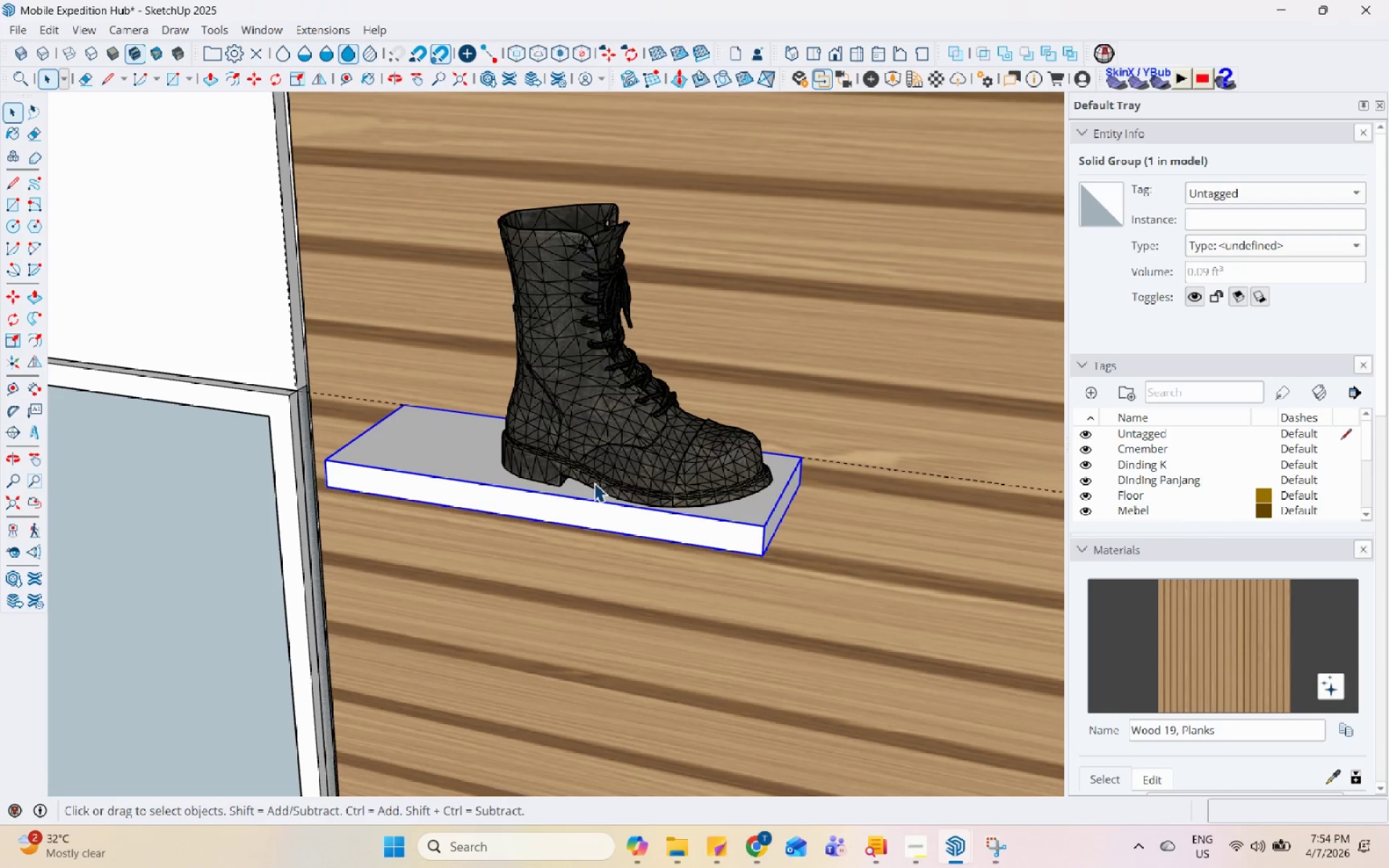 
right_click([485, 514])
 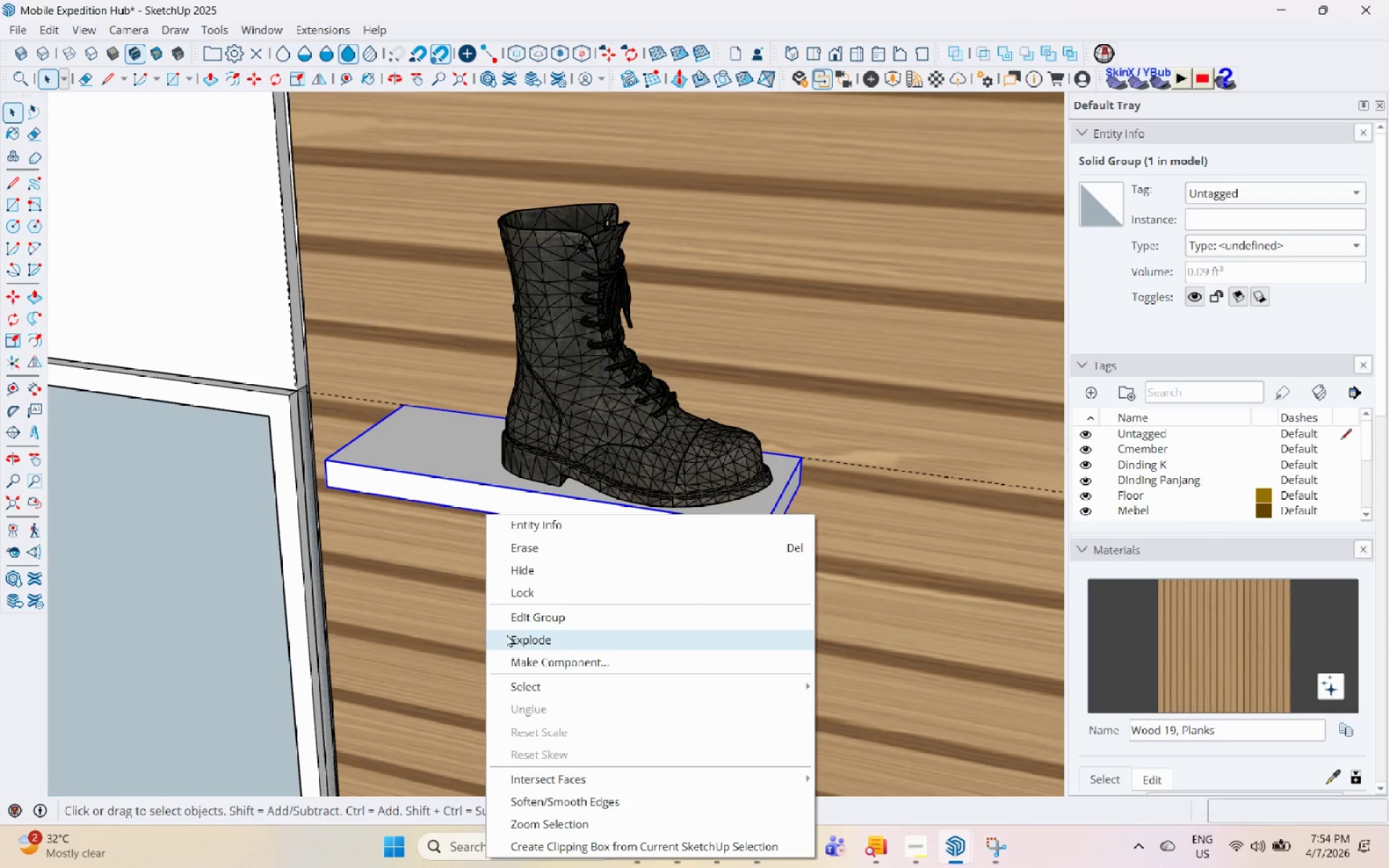 
left_click([532, 658])
 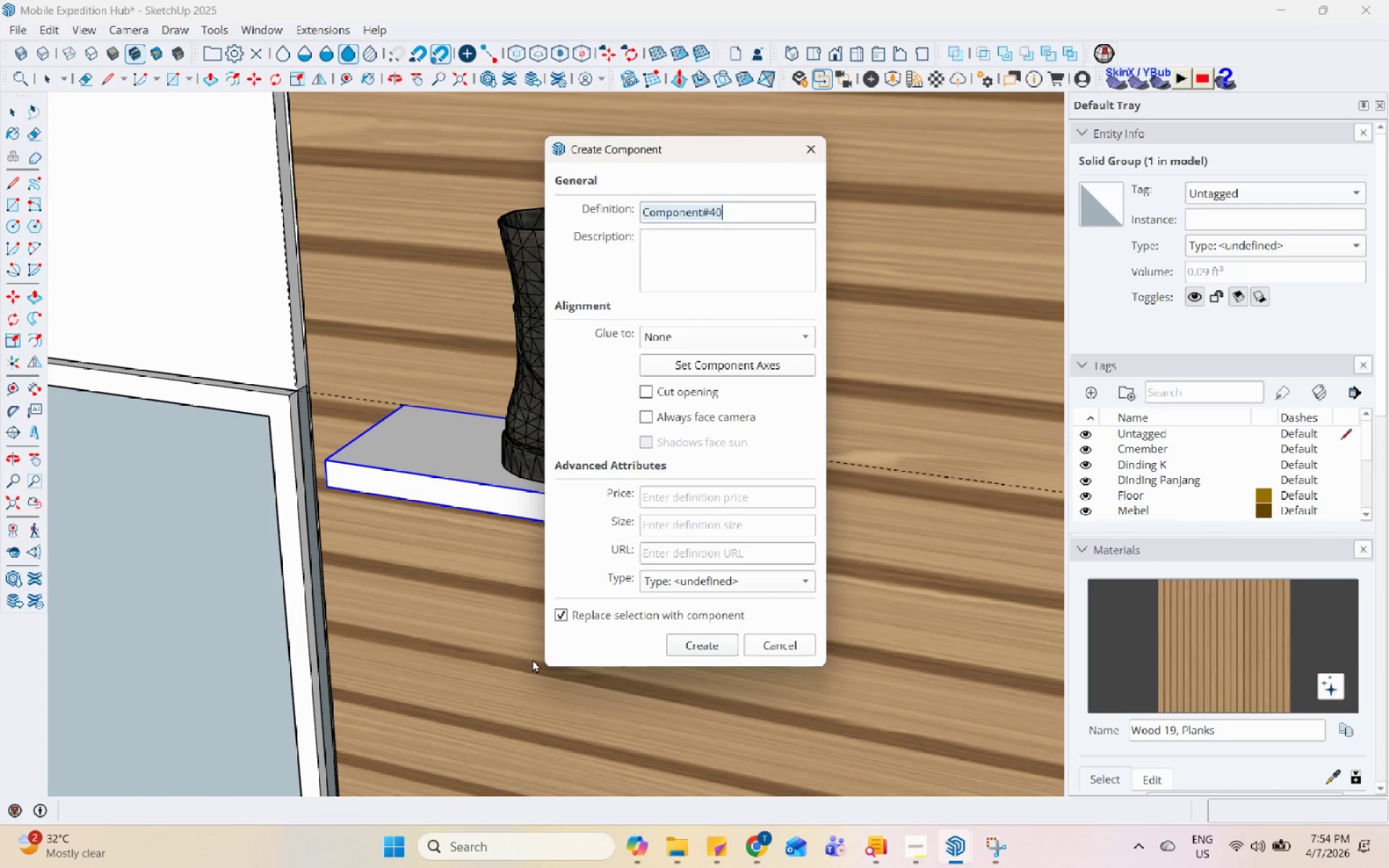 
type(SHel)
key(Backspace)
key(Backspace)
type(ELVES)
 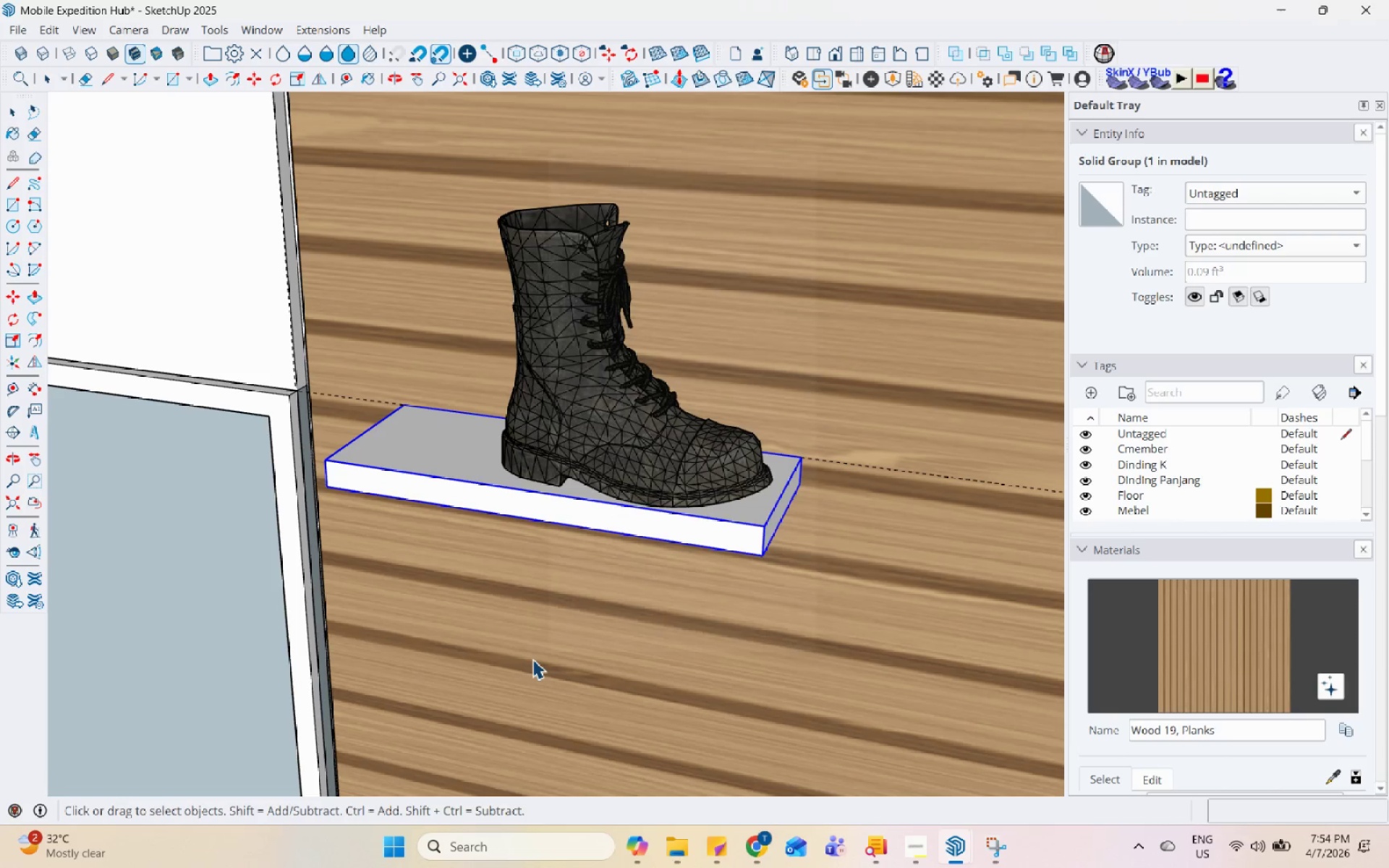 
 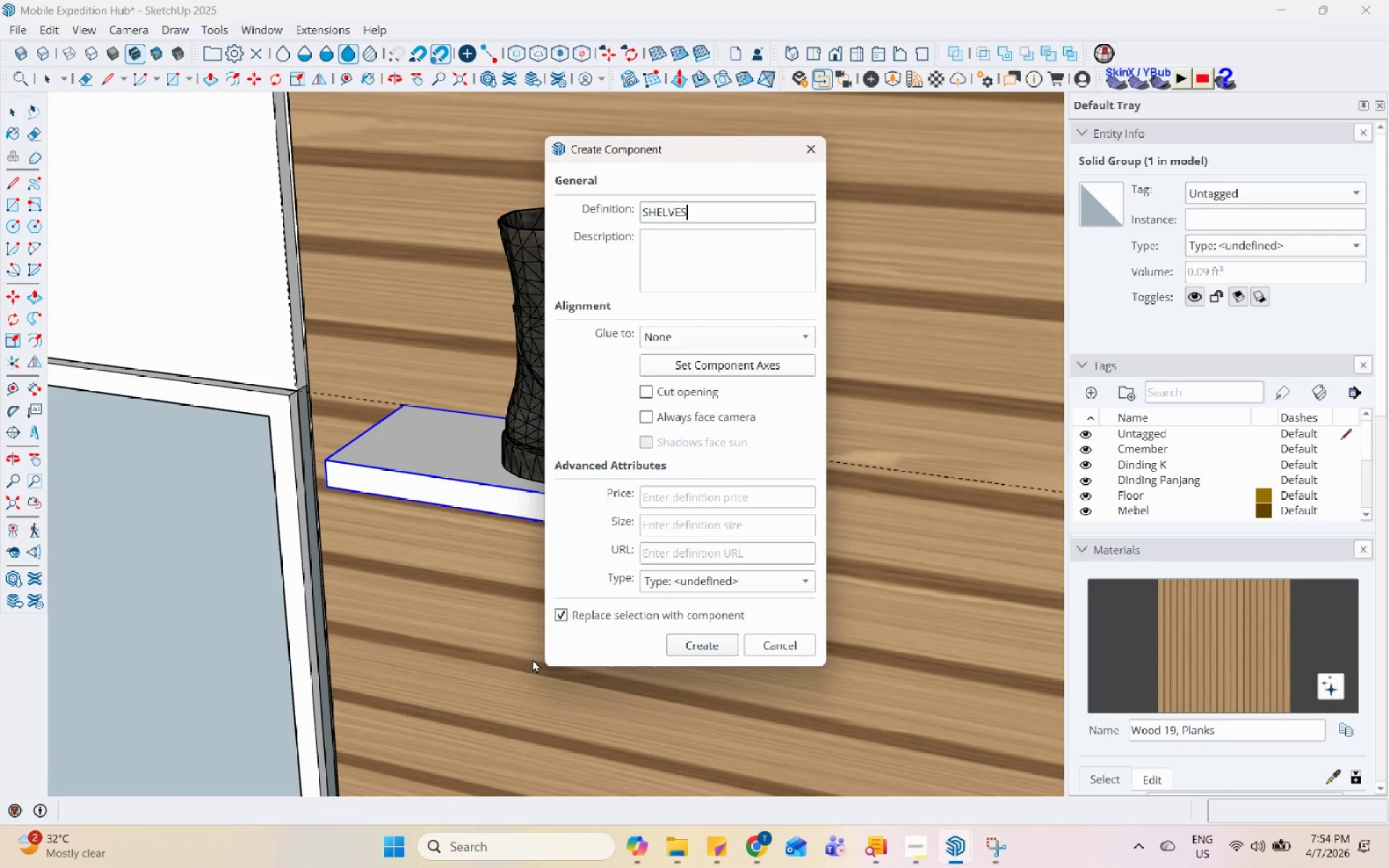 
key(Enter)
 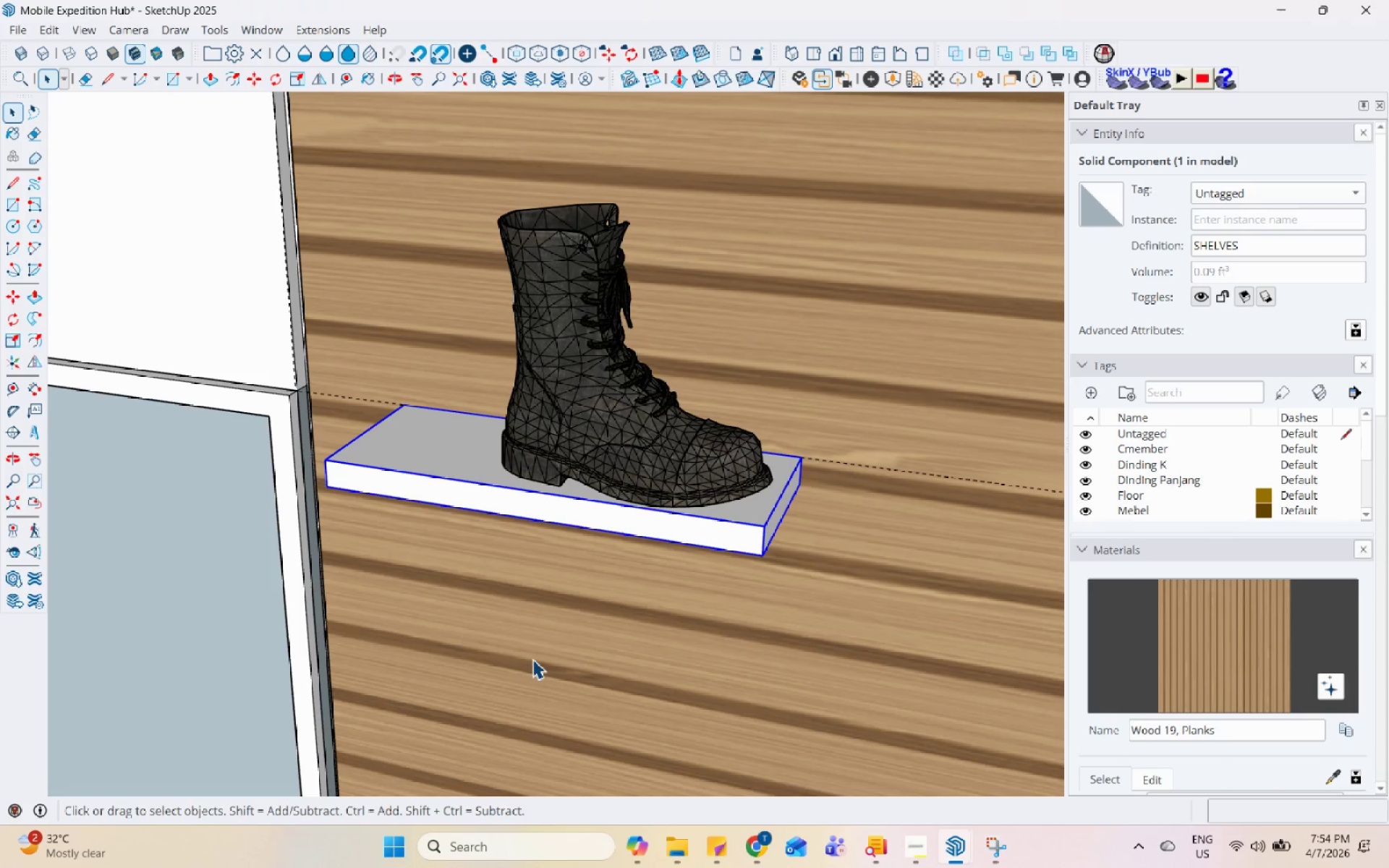 
scroll: coordinate [734, 526], scroll_direction: down, amount: 6.0
 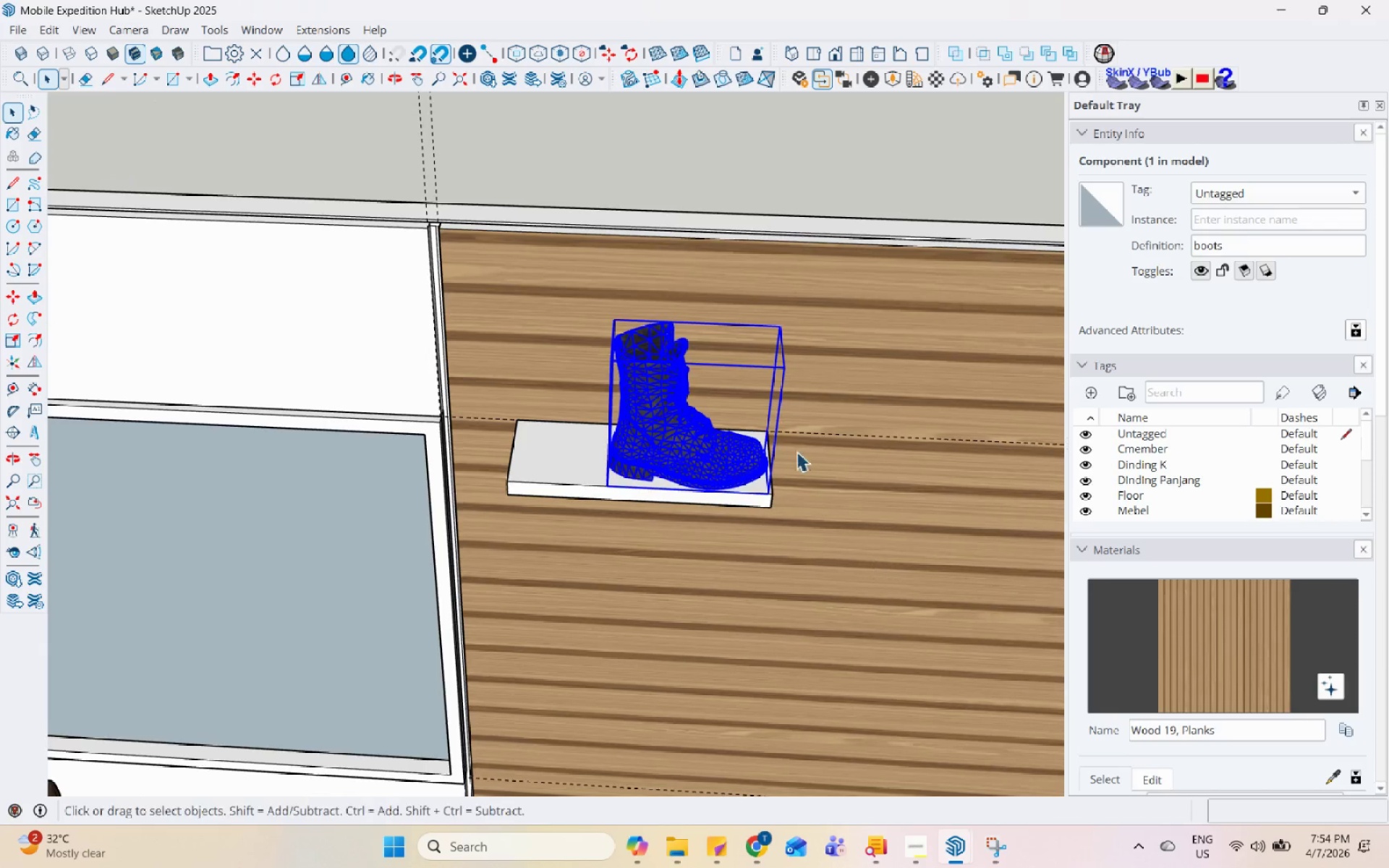 
scroll: coordinate [782, 432], scroll_direction: up, amount: 4.0
 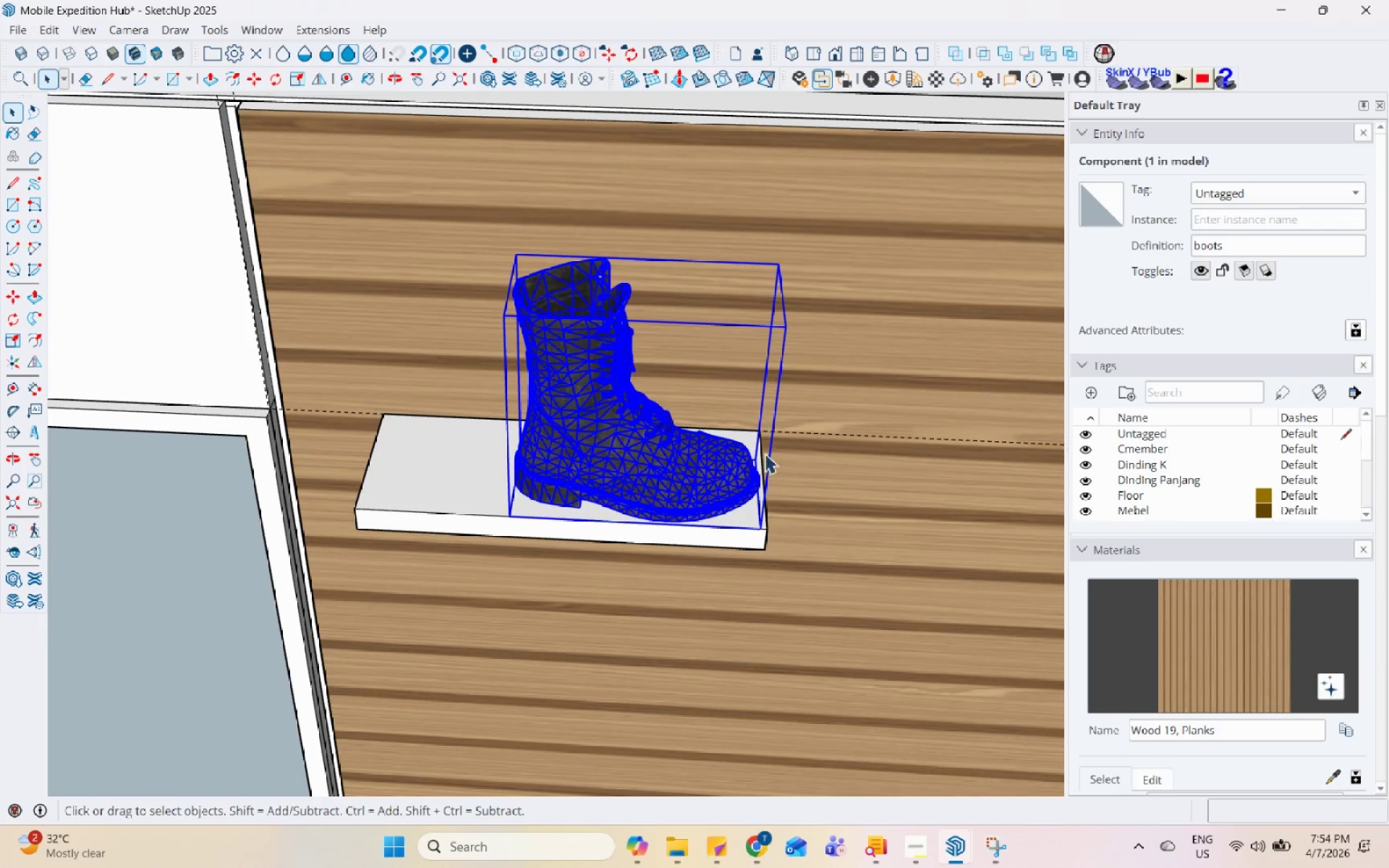 
key(M)
 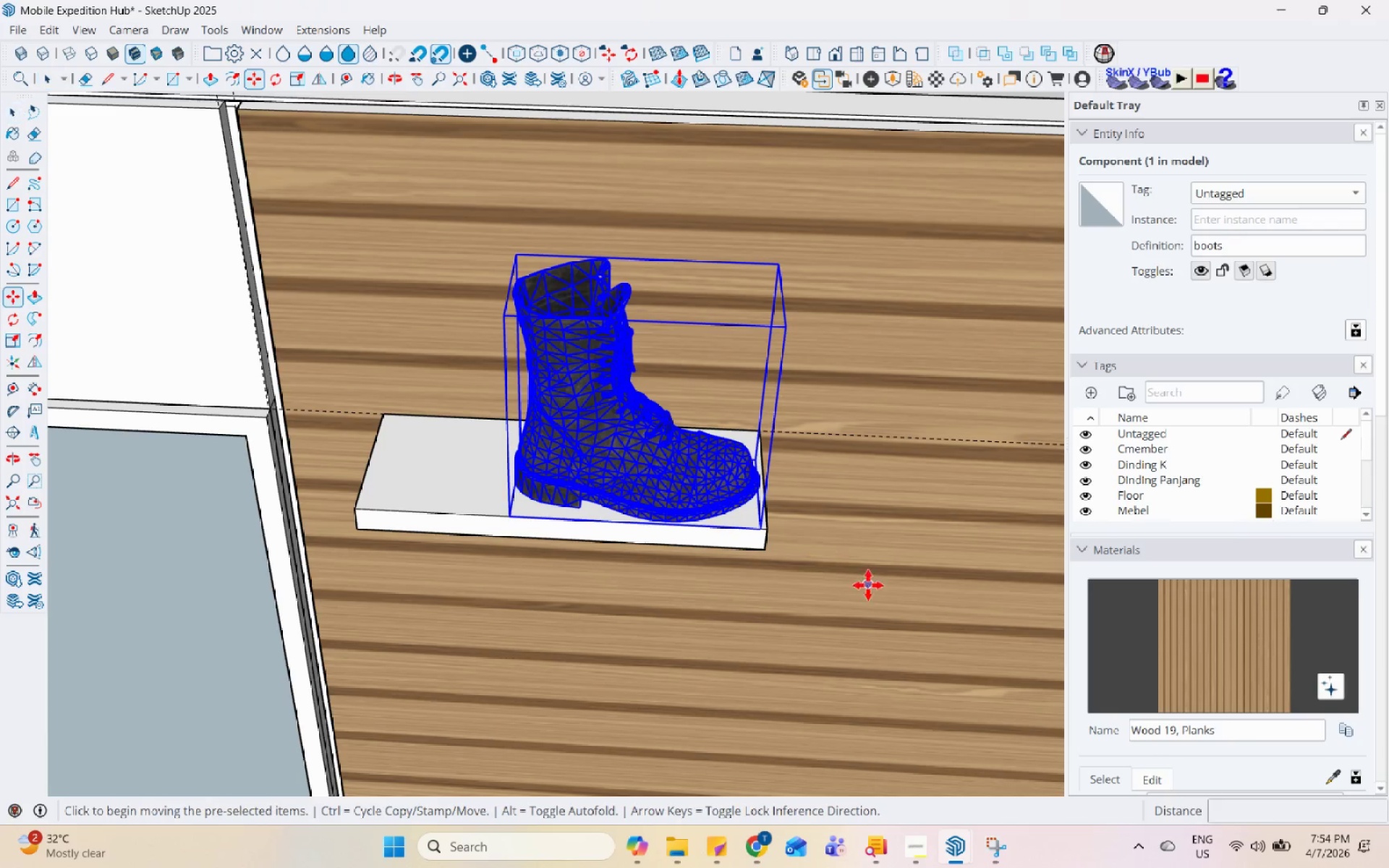 
left_click([877, 592])
 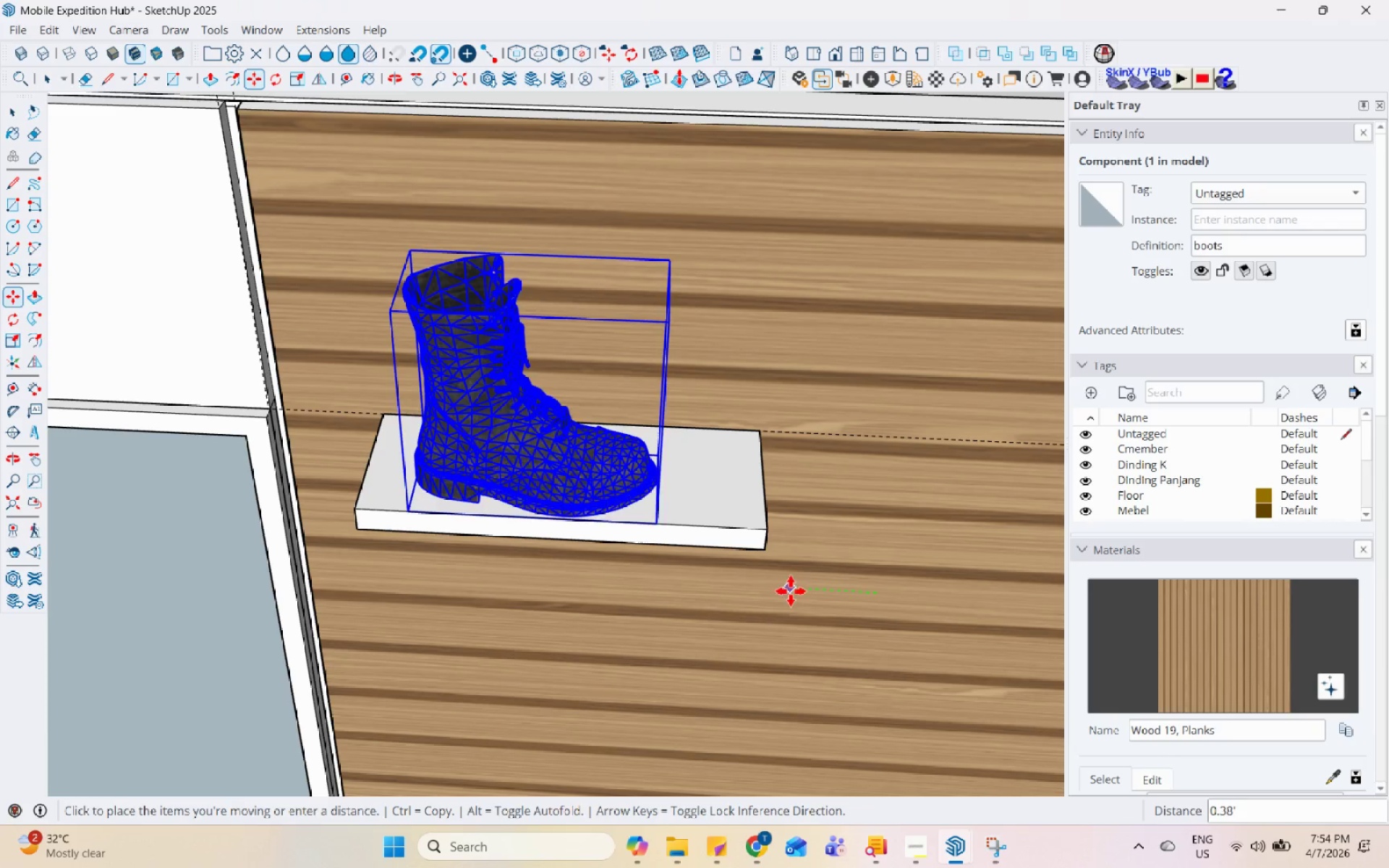 
left_click([817, 592])
 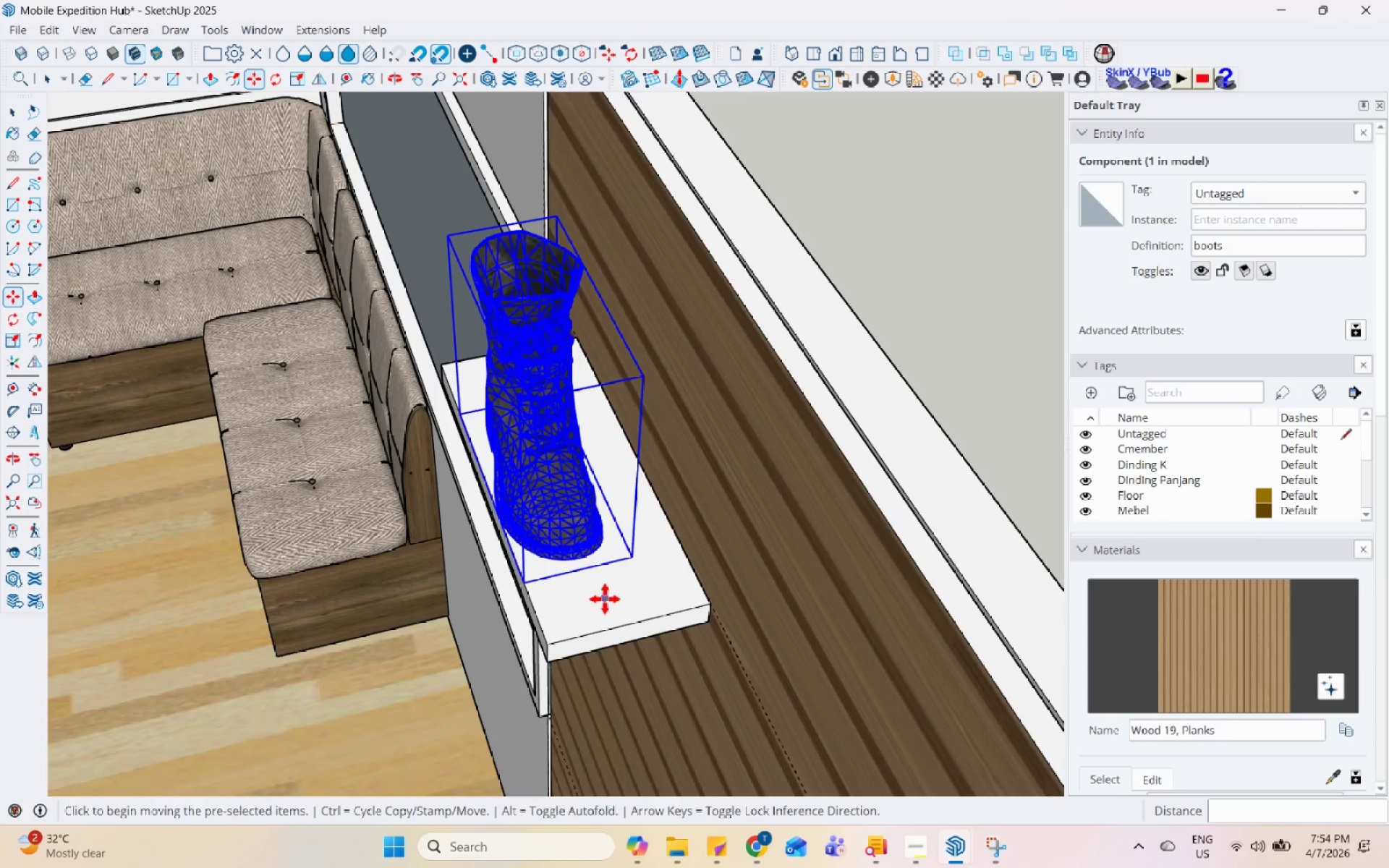 
double_click([634, 594])
 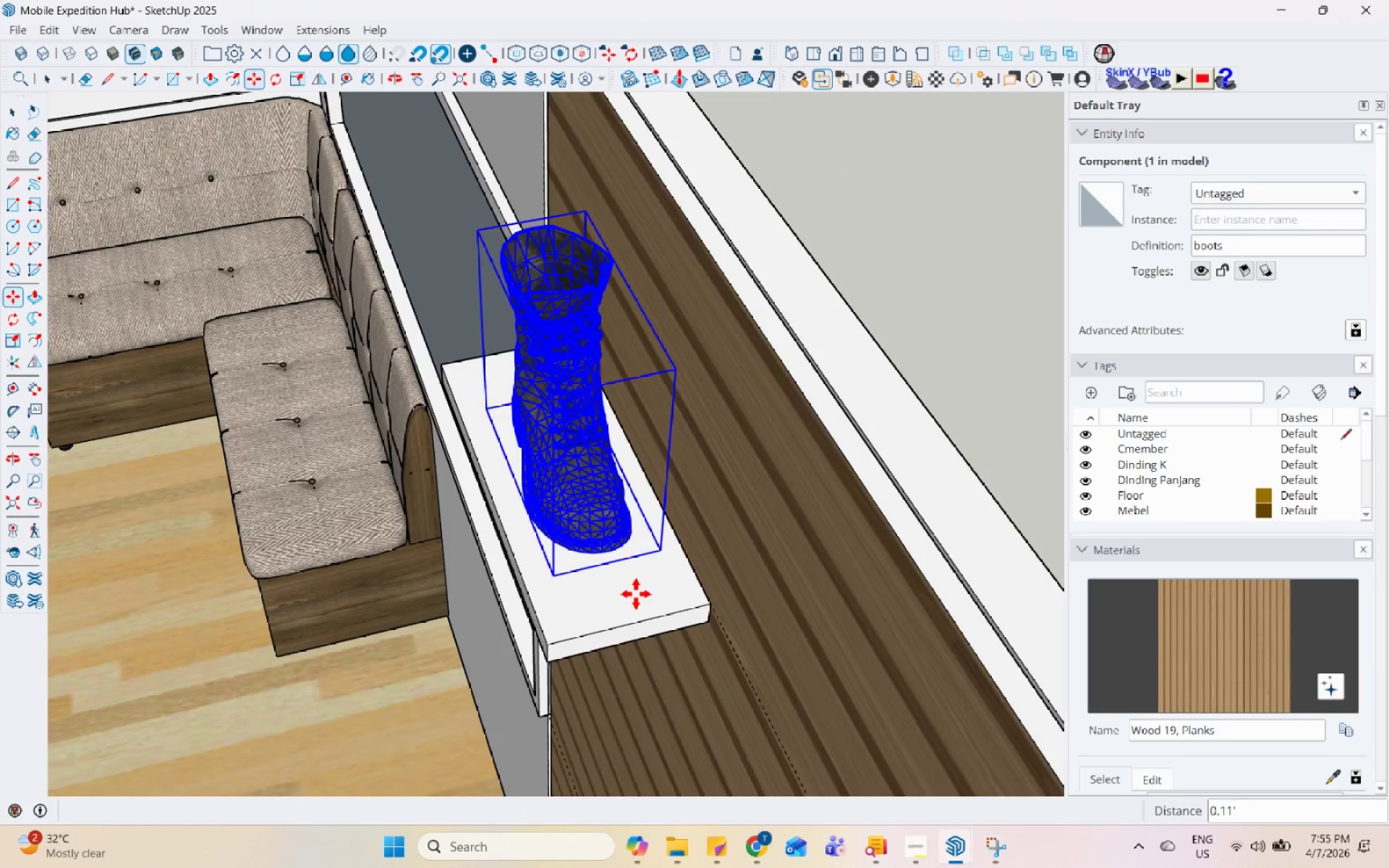 
key(Space)
 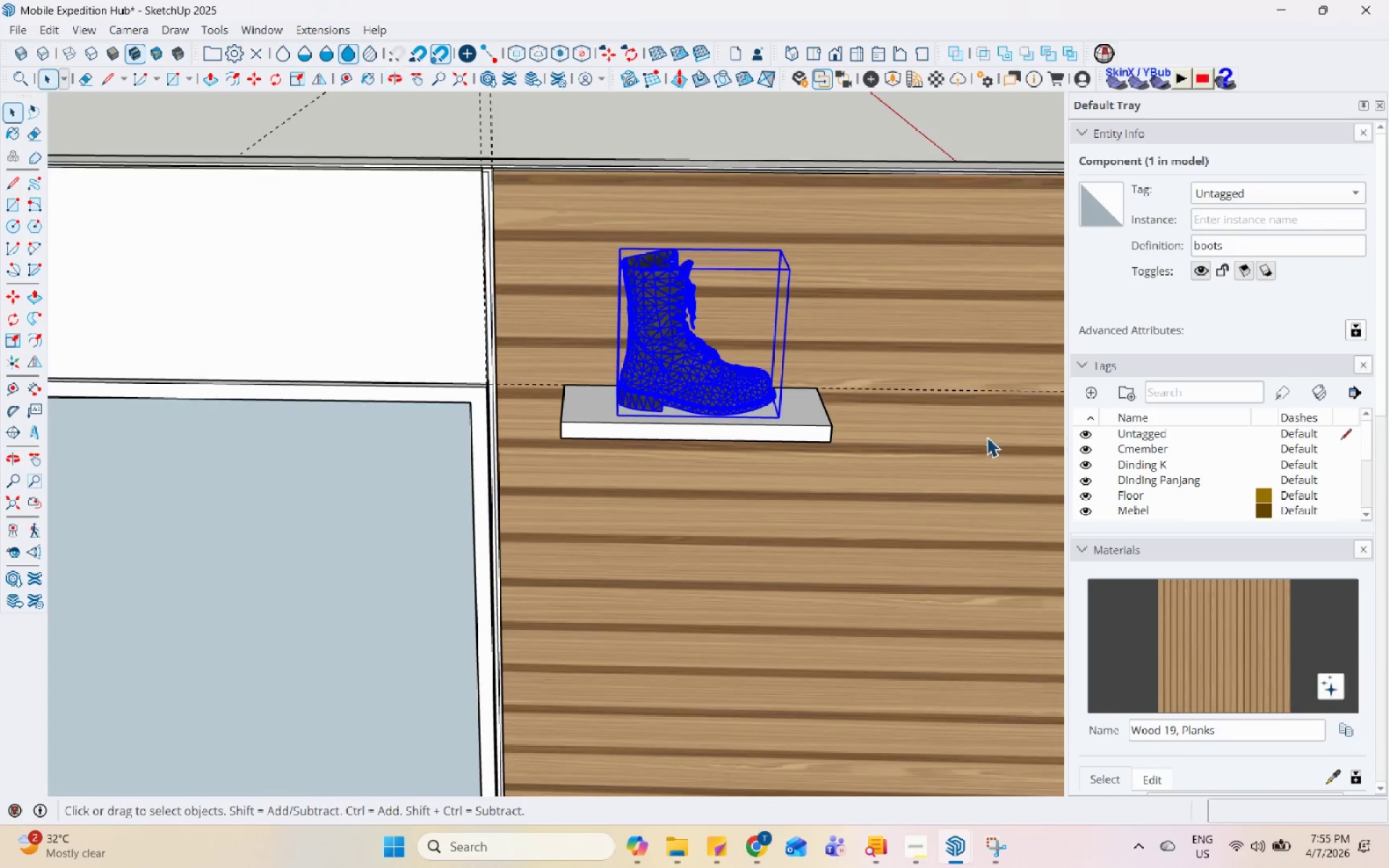 
scroll: coordinate [642, 588], scroll_direction: down, amount: 4.0
 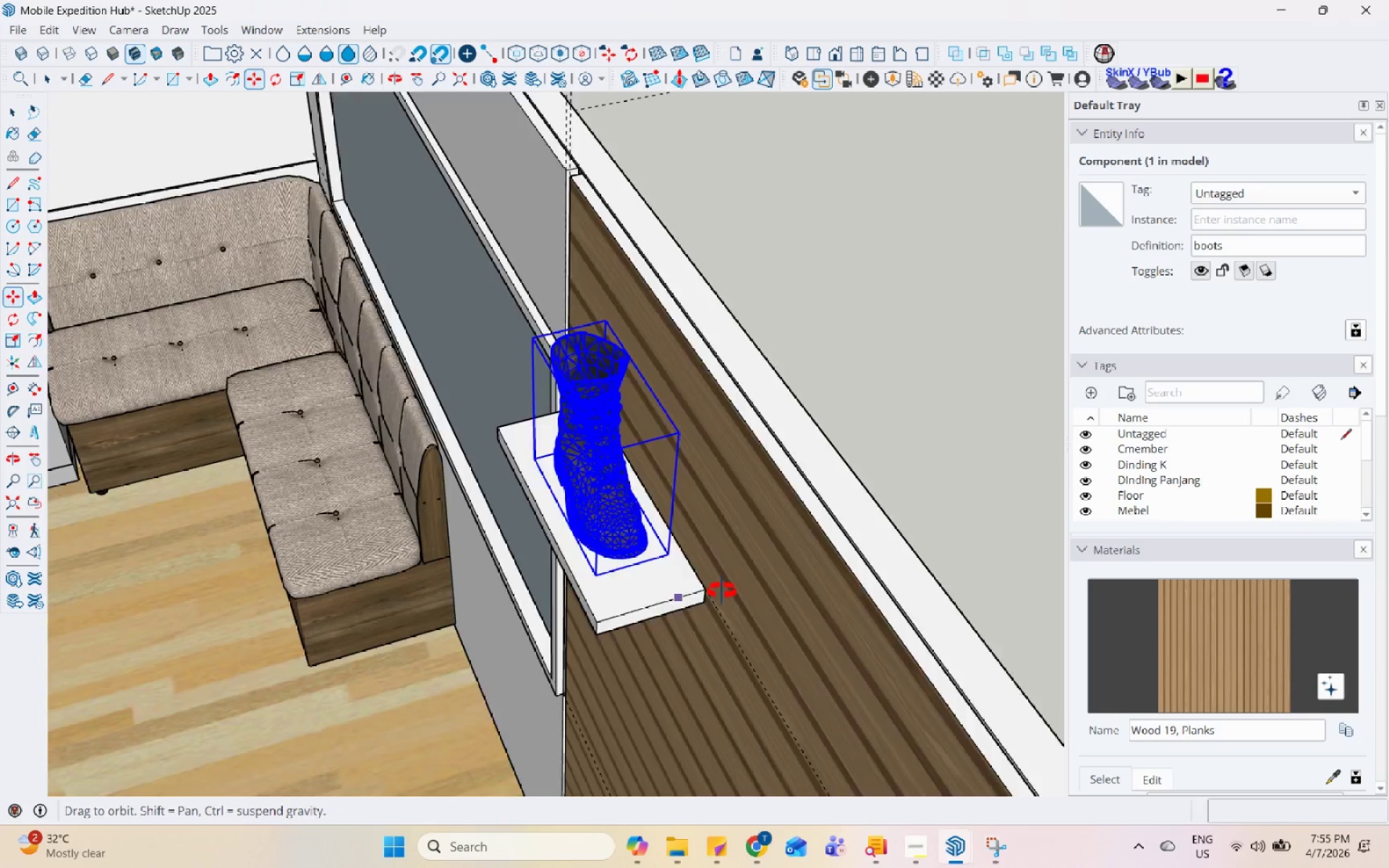 
left_click([826, 429])
 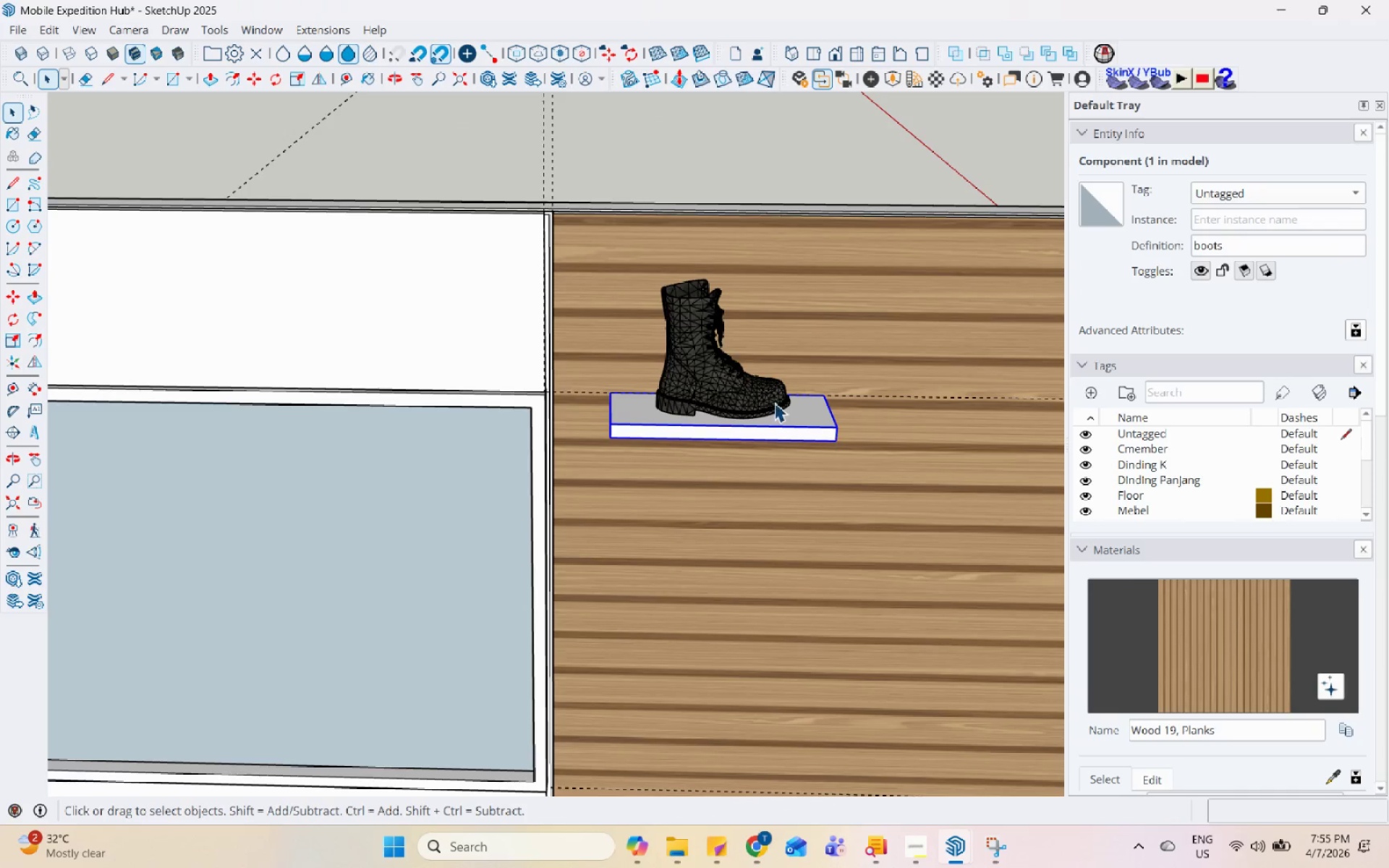 
scroll: coordinate [859, 435], scroll_direction: down, amount: 2.0
 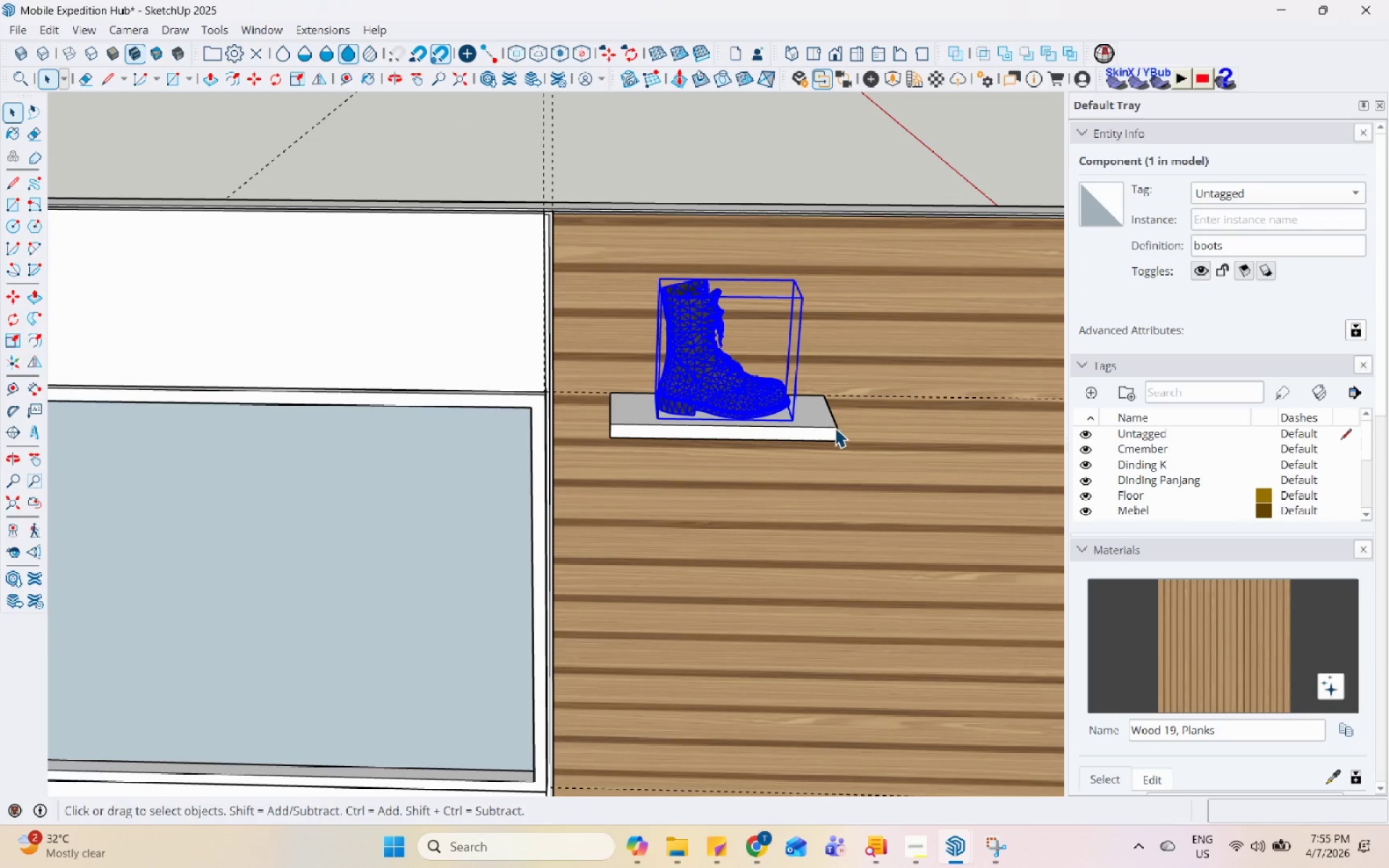 
hold_key(key=ControlLeft, duration=0.36)
 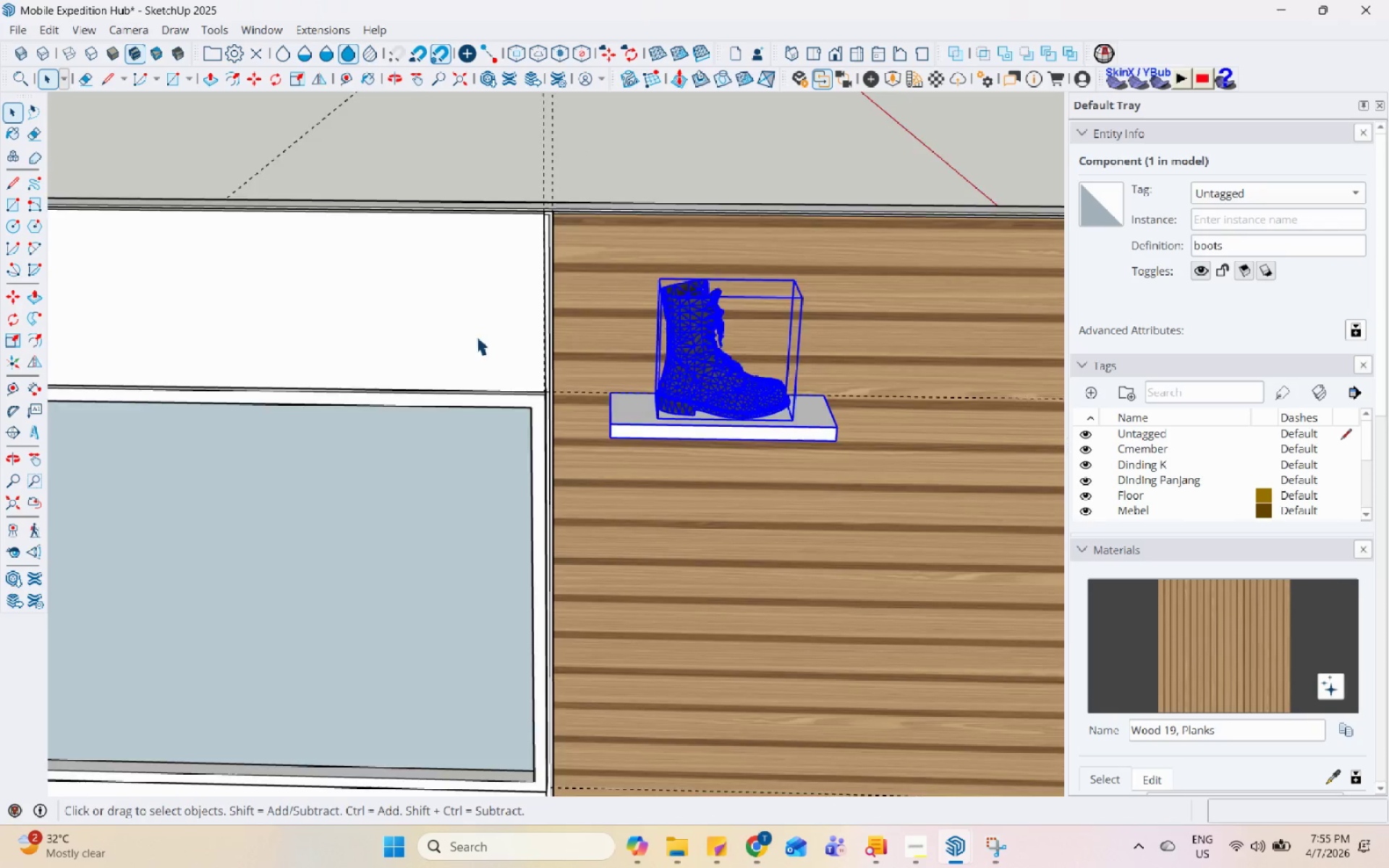 
scroll: coordinate [556, 429], scroll_direction: down, amount: 21.0
 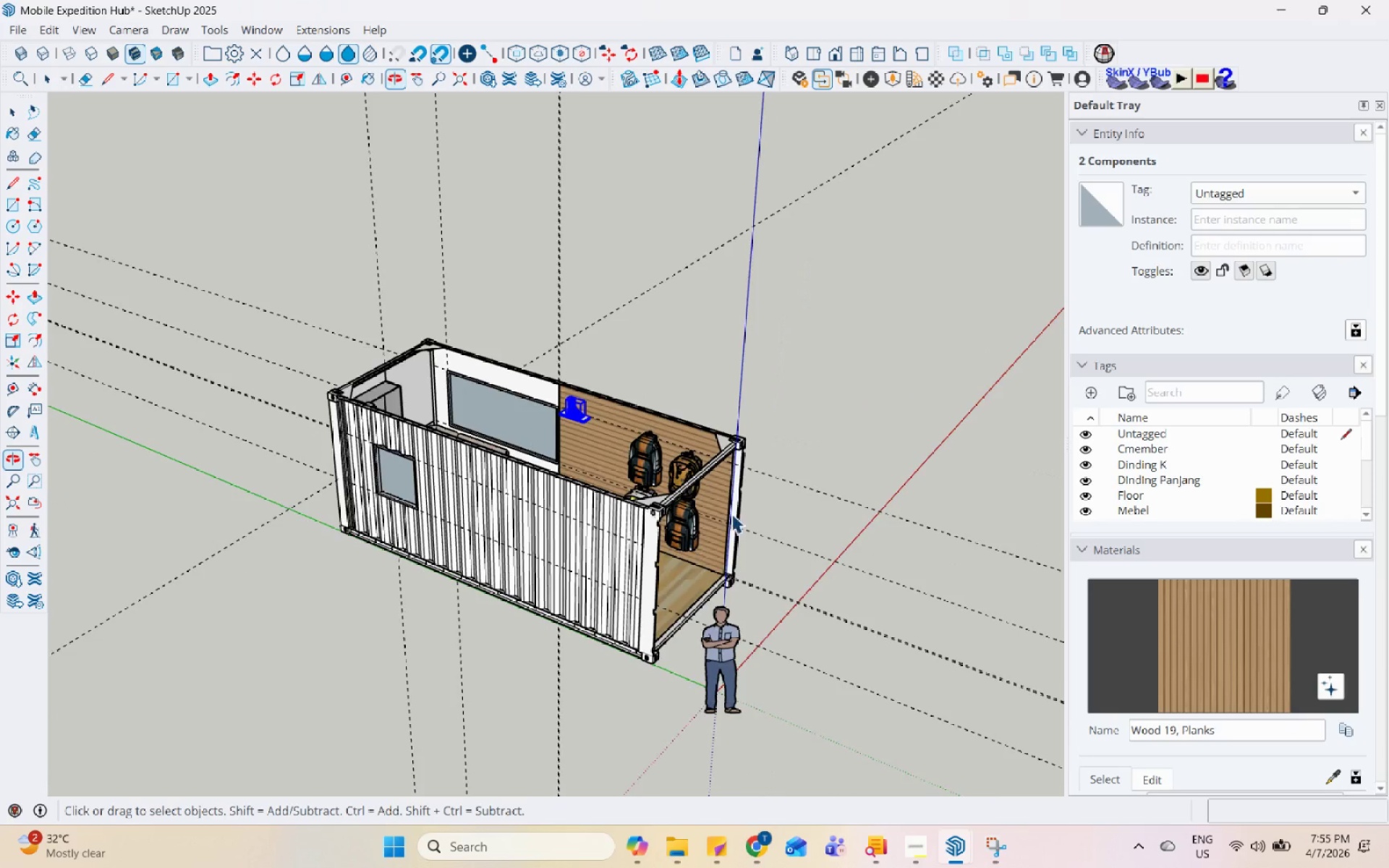 
left_click([880, 445])
 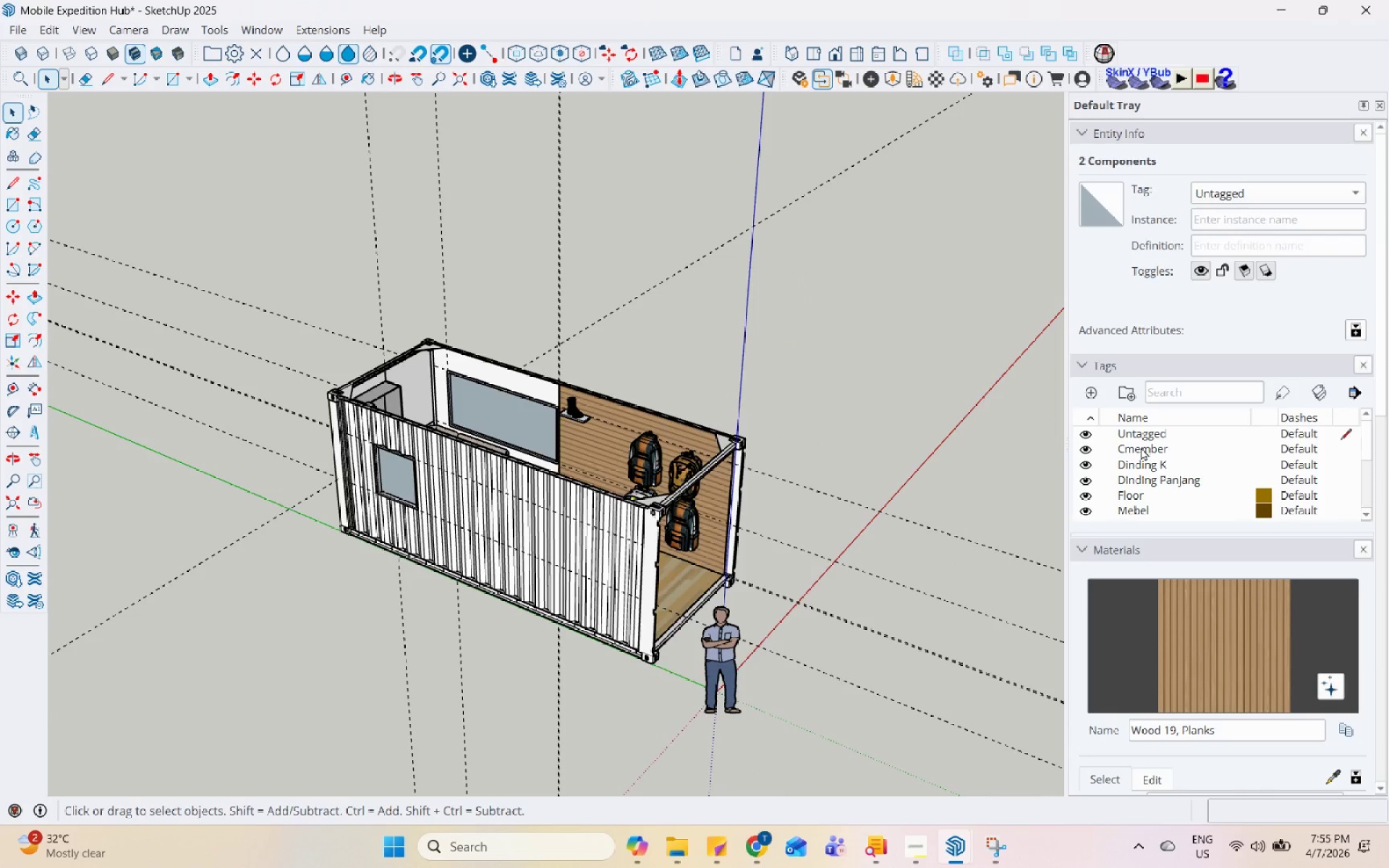 
scroll: coordinate [1163, 459], scroll_direction: down, amount: 4.0
 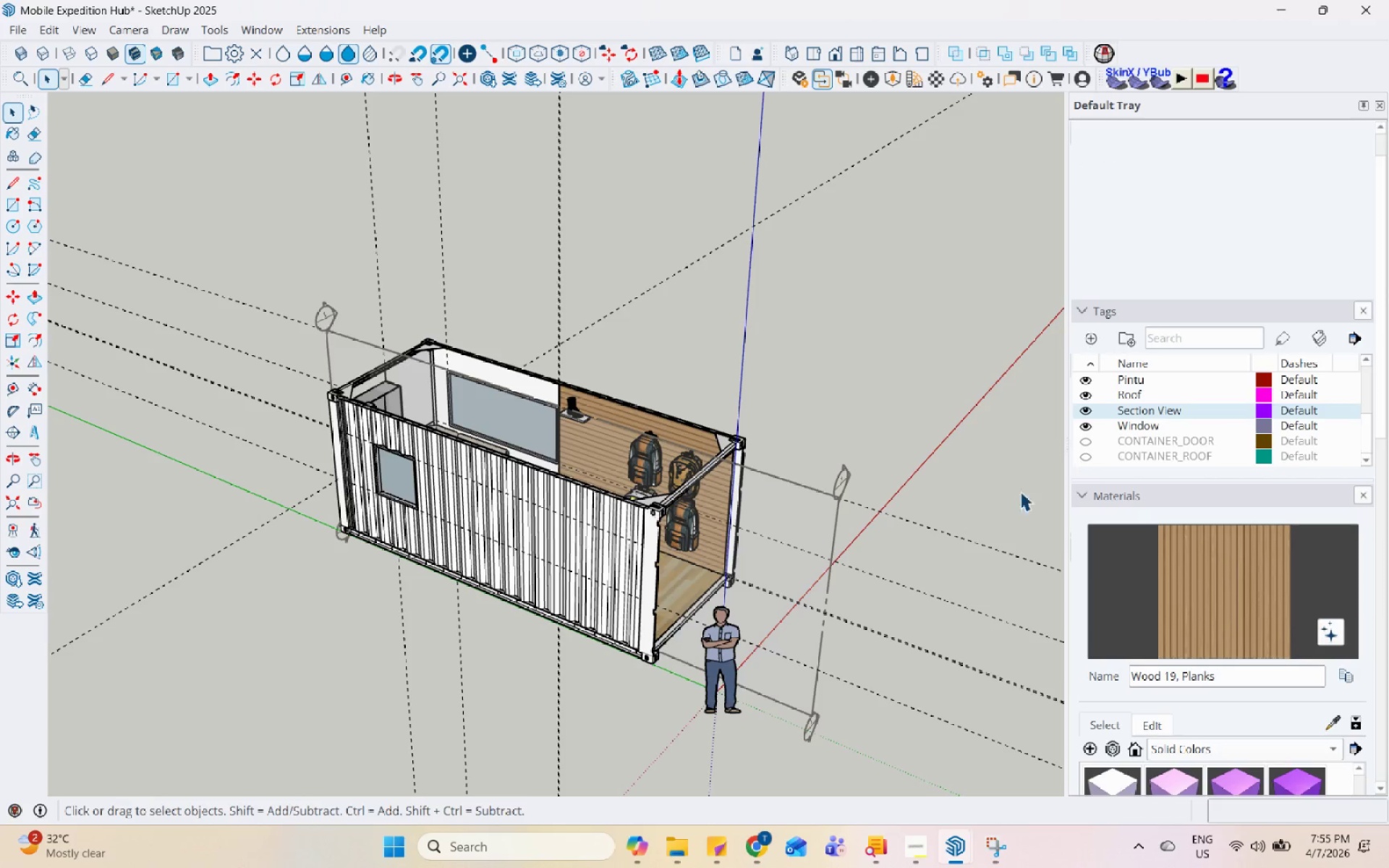 
left_click([779, 483])
 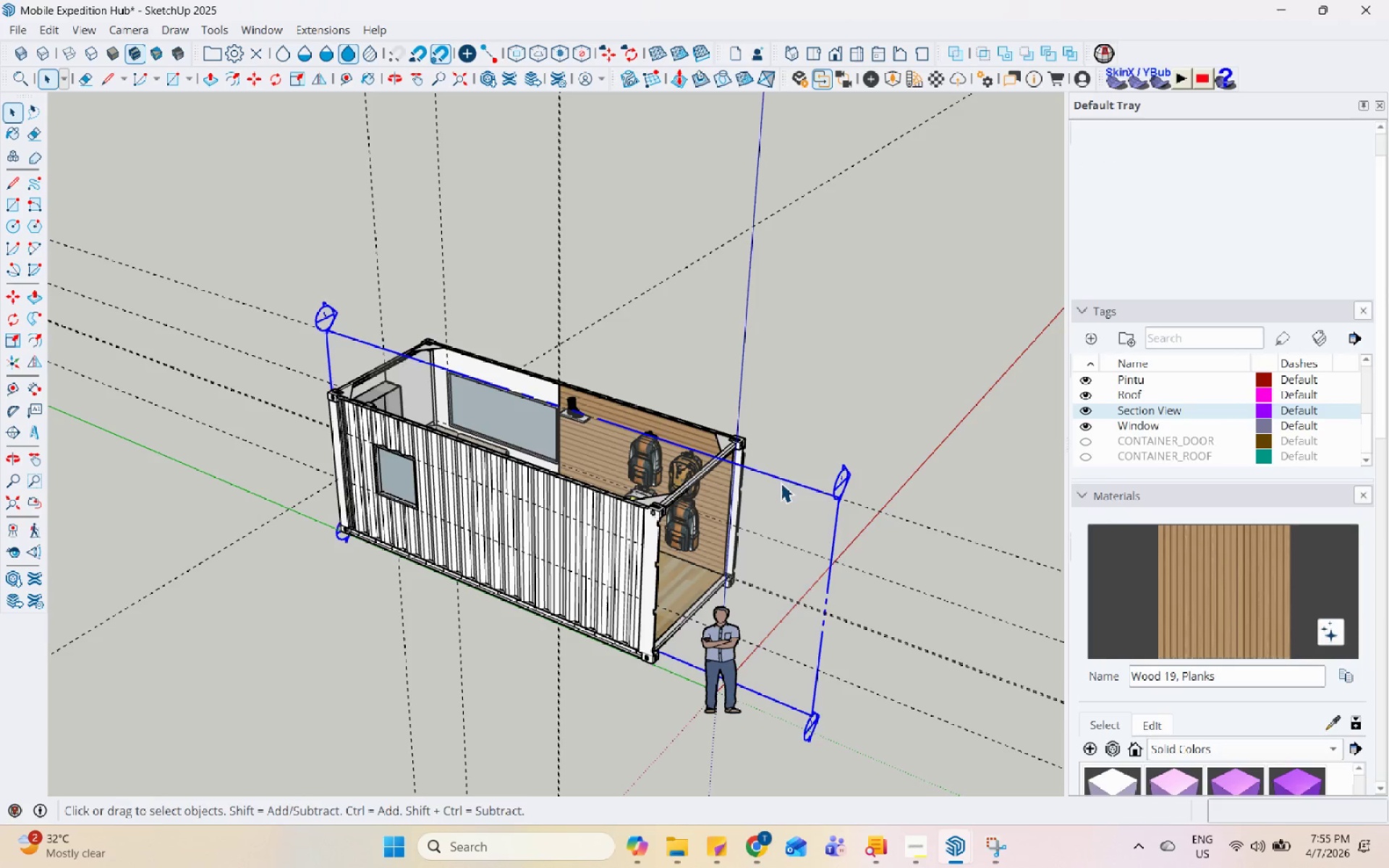 
right_click([781, 482])
 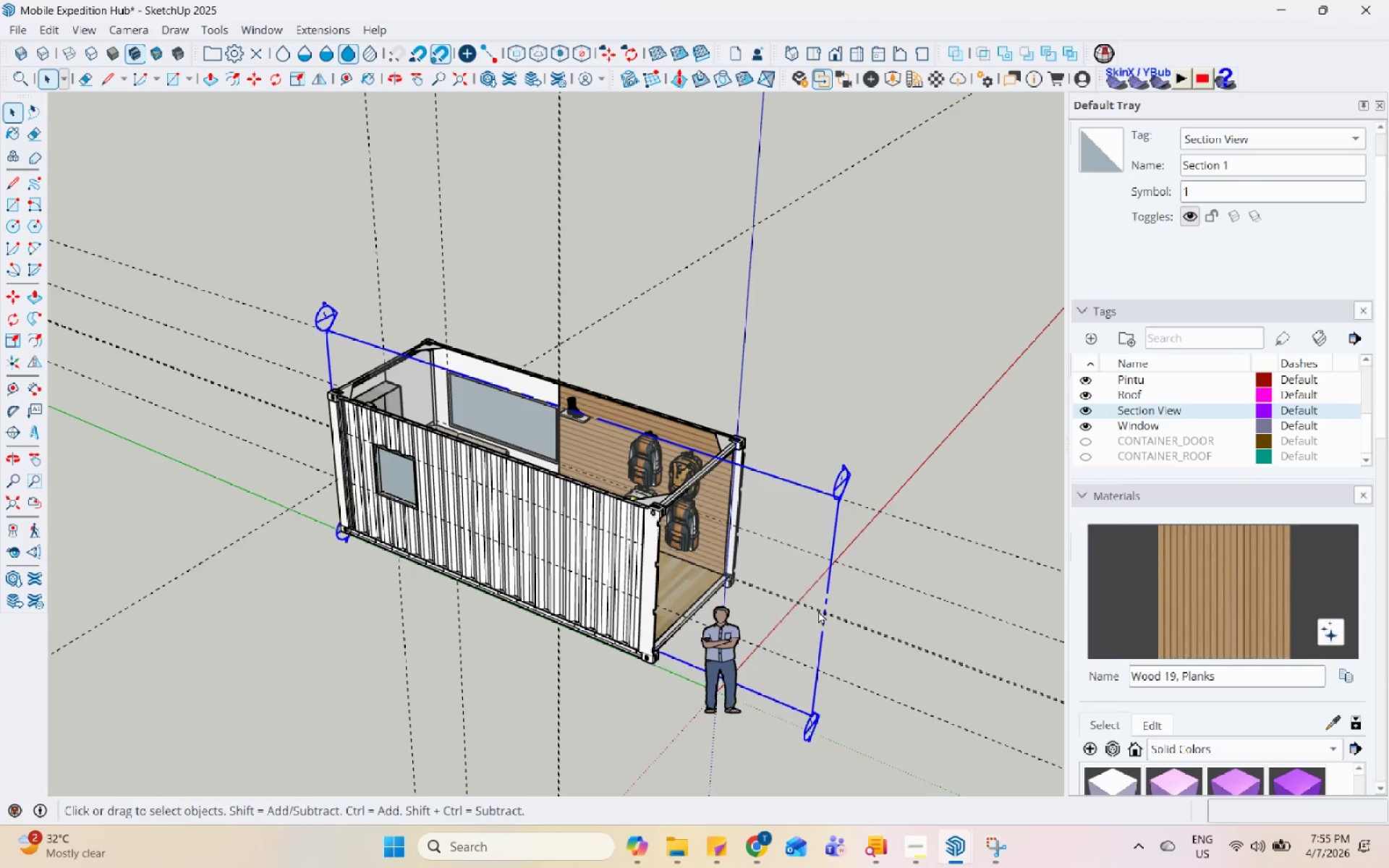 
left_click([912, 409])
 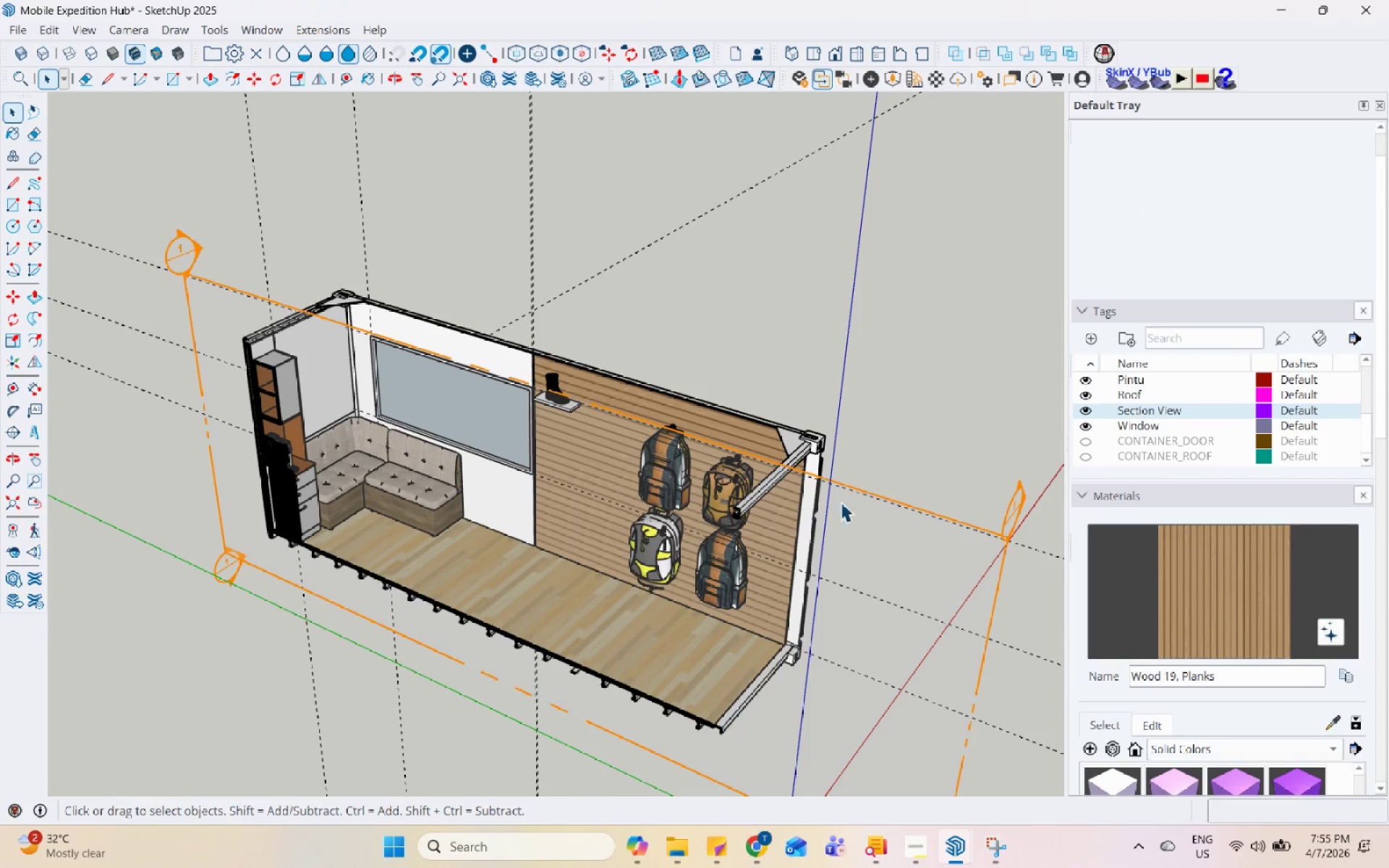 
scroll: coordinate [609, 443], scroll_direction: up, amount: 4.0
 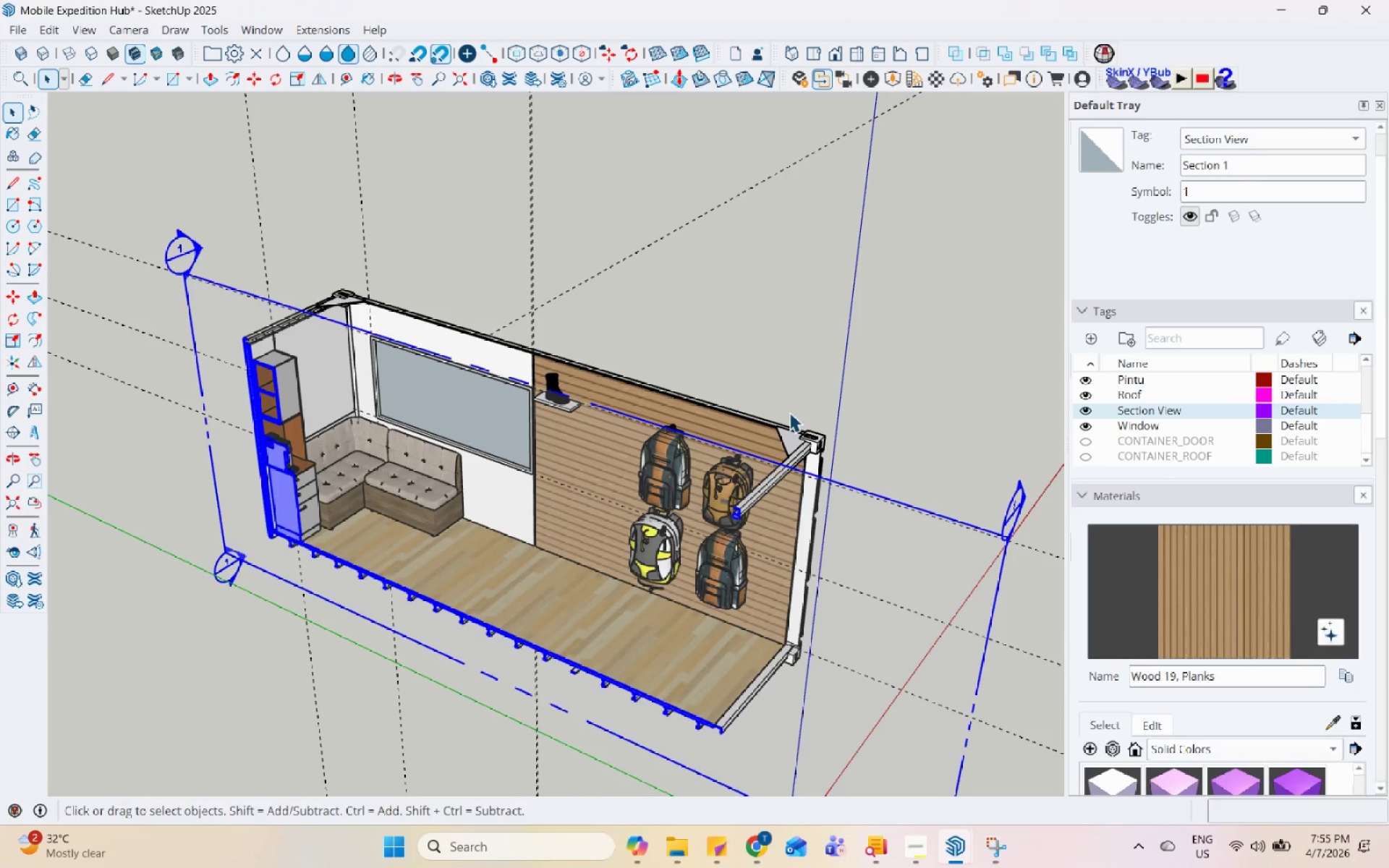 
double_click([893, 501])
 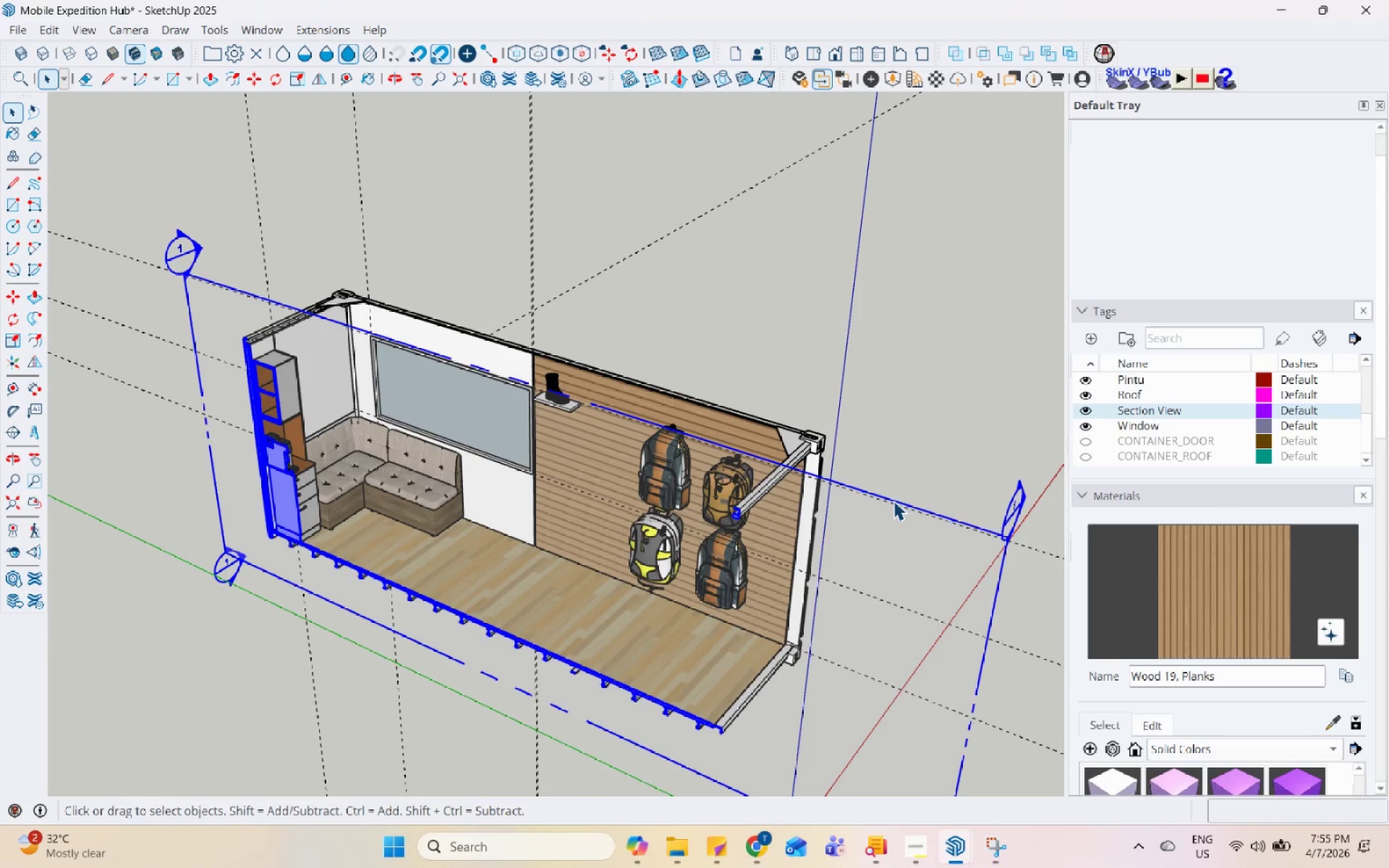 
right_click([893, 501])
 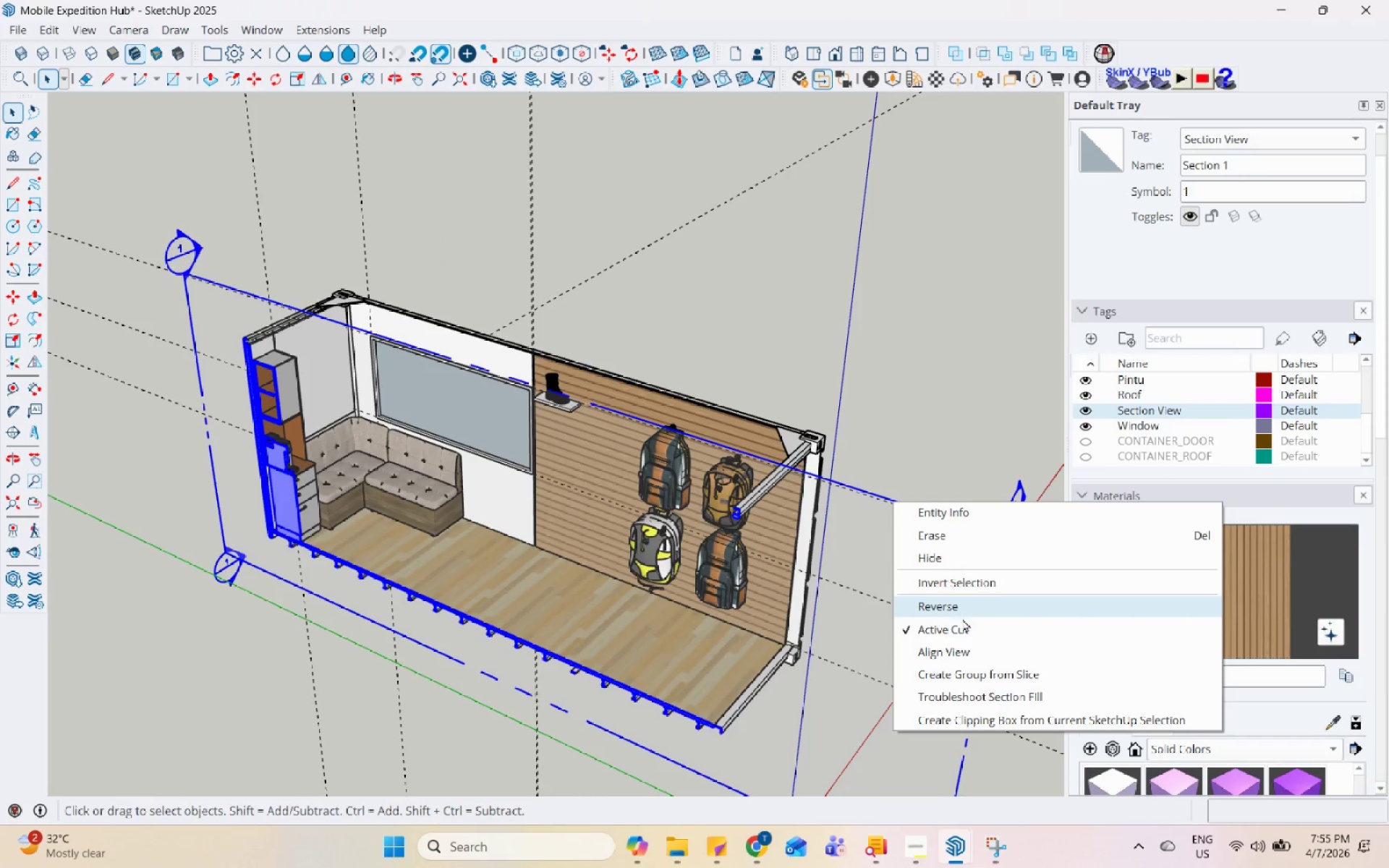 
left_click([975, 556])
 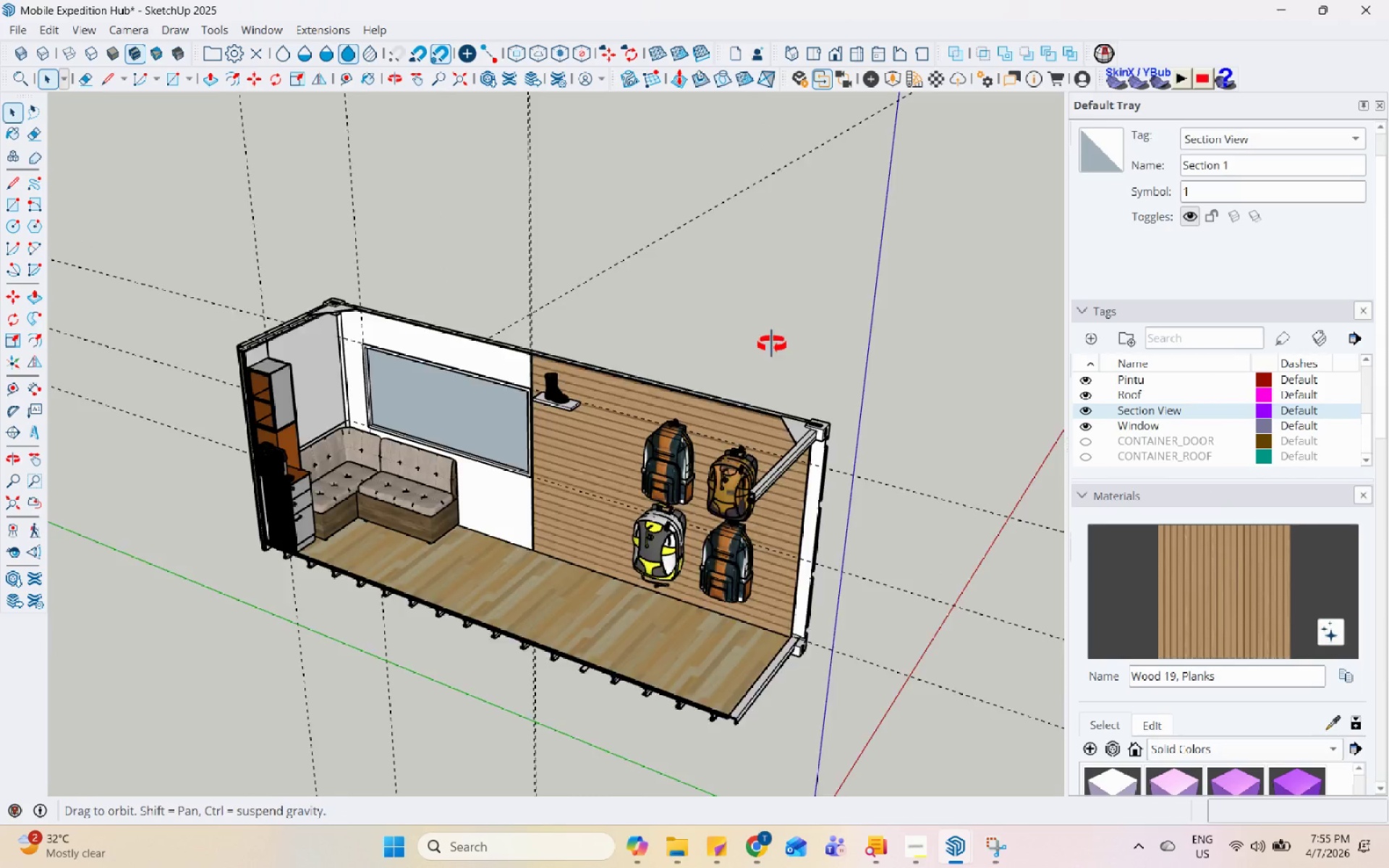 
scroll: coordinate [580, 387], scroll_direction: up, amount: 7.0
 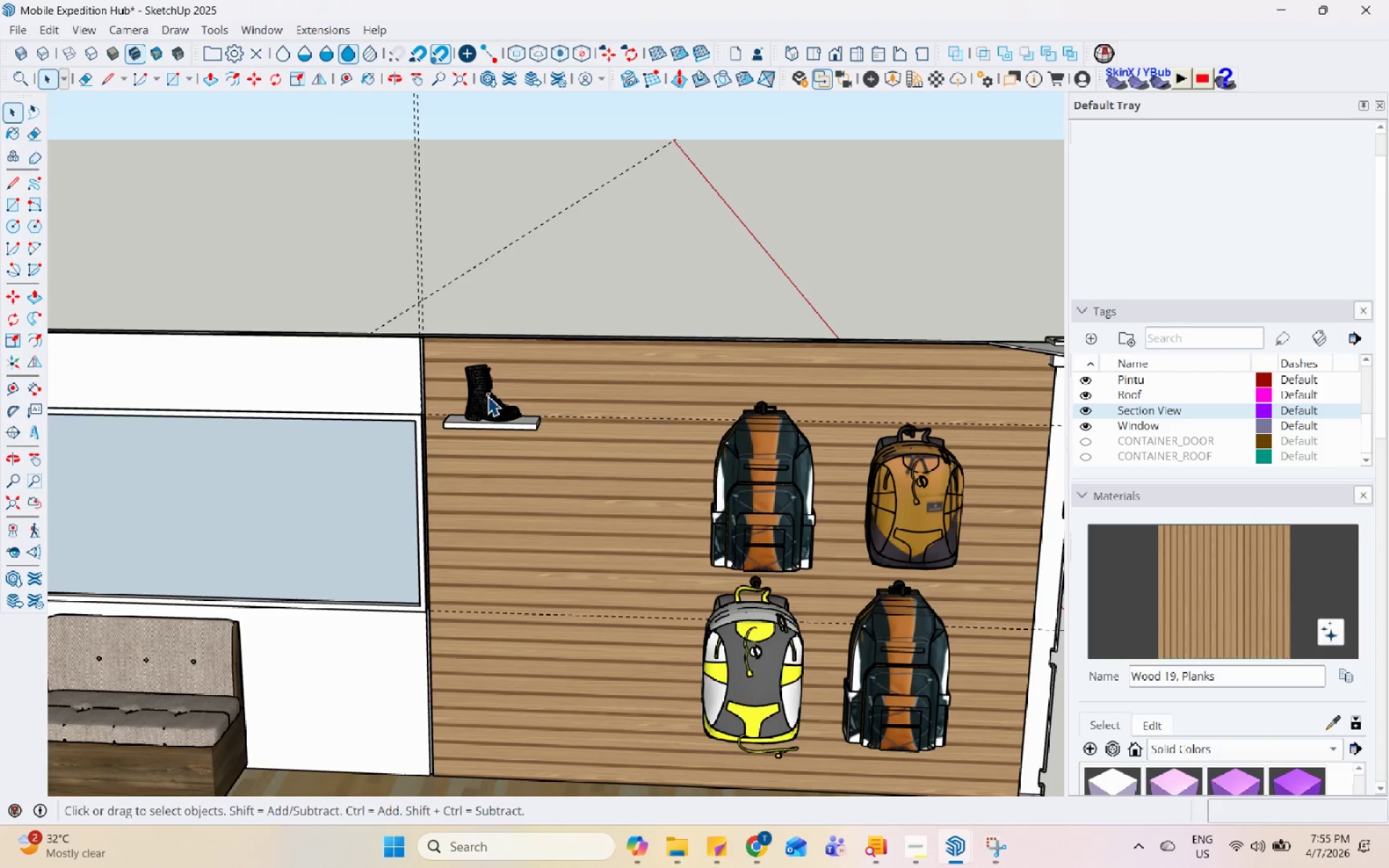 
hold_key(key=ControlLeft, duration=0.58)
left_click([510, 432])
 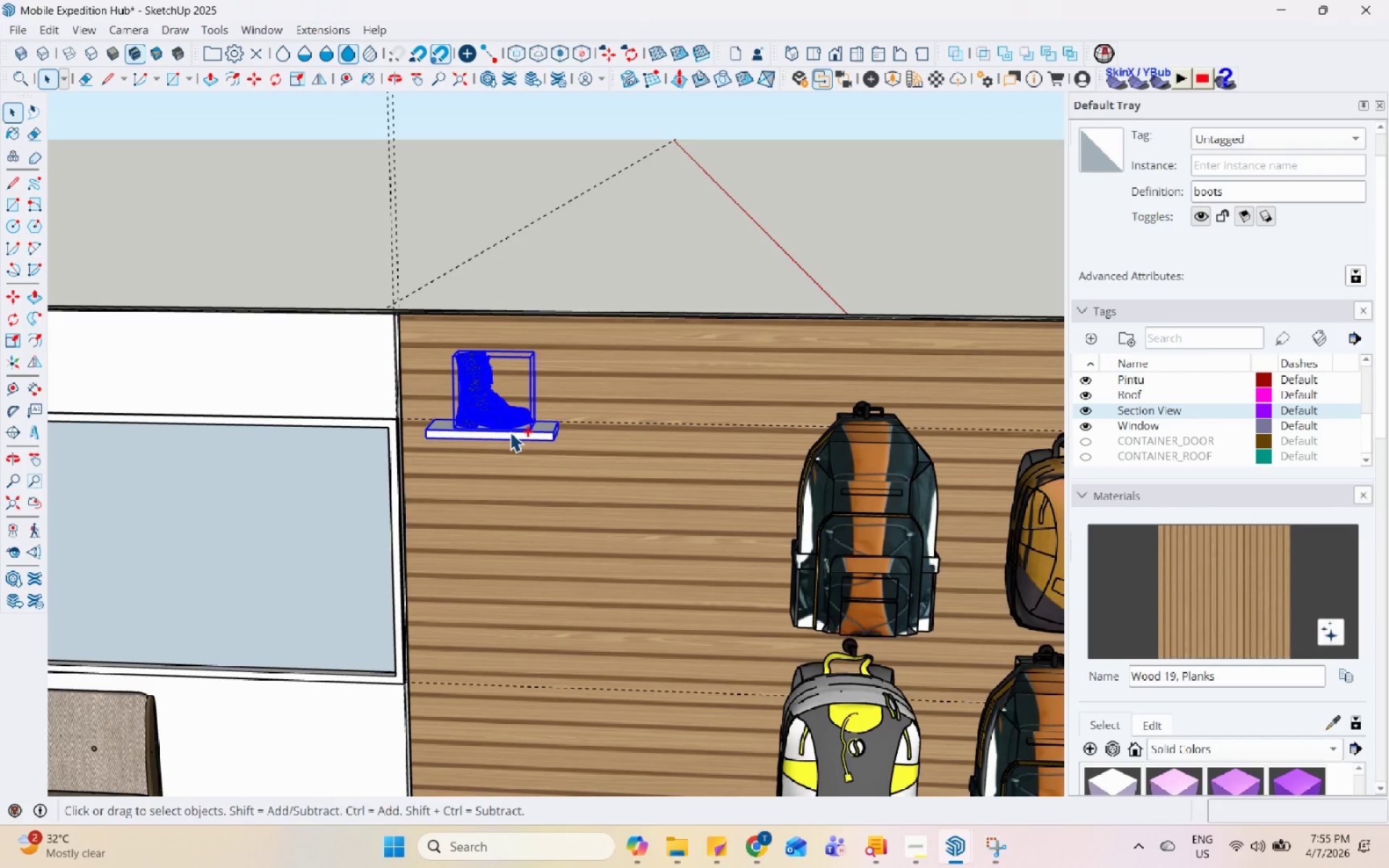 
scroll: coordinate [491, 402], scroll_direction: up, amount: 3.0
 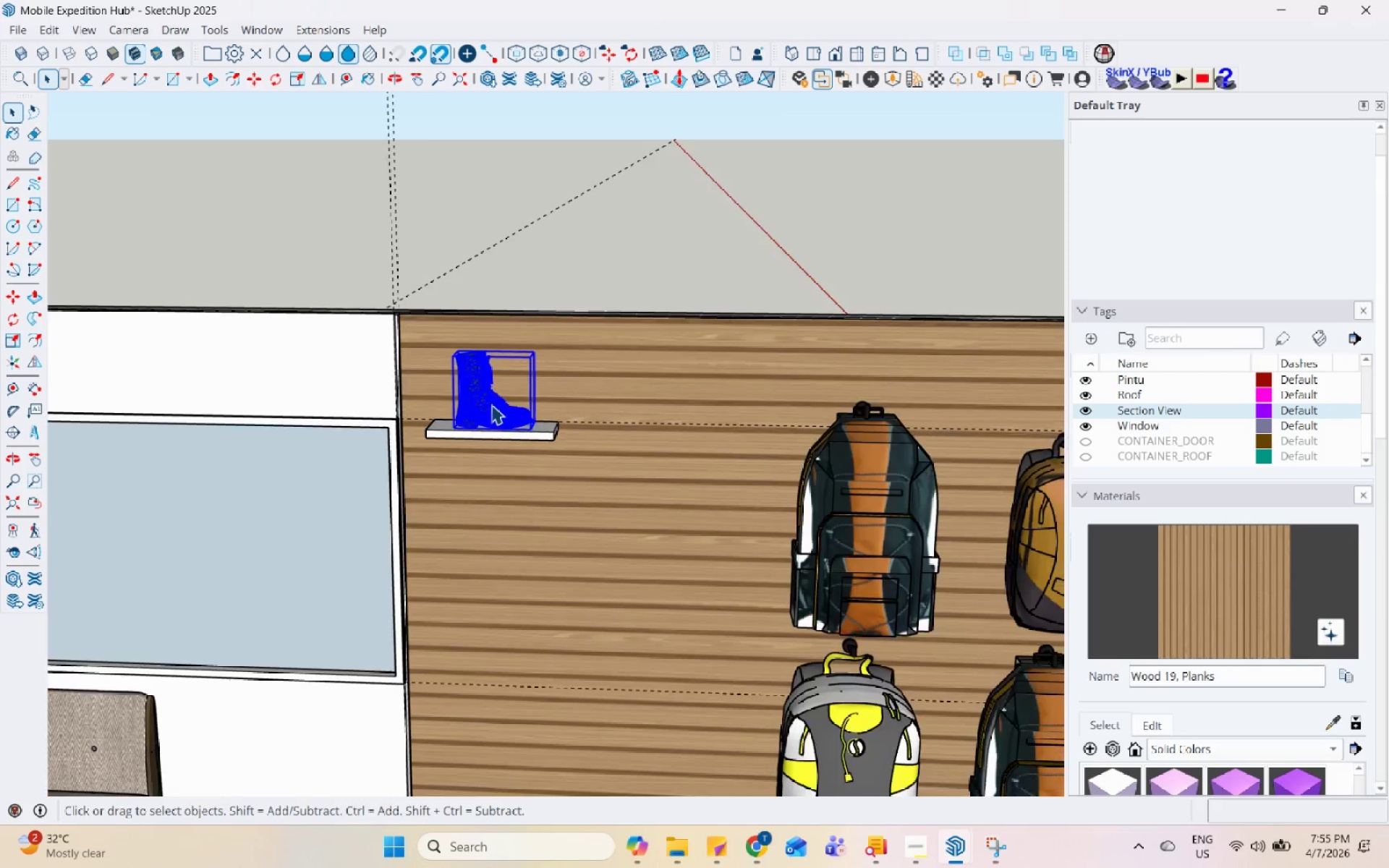 
key(M)
 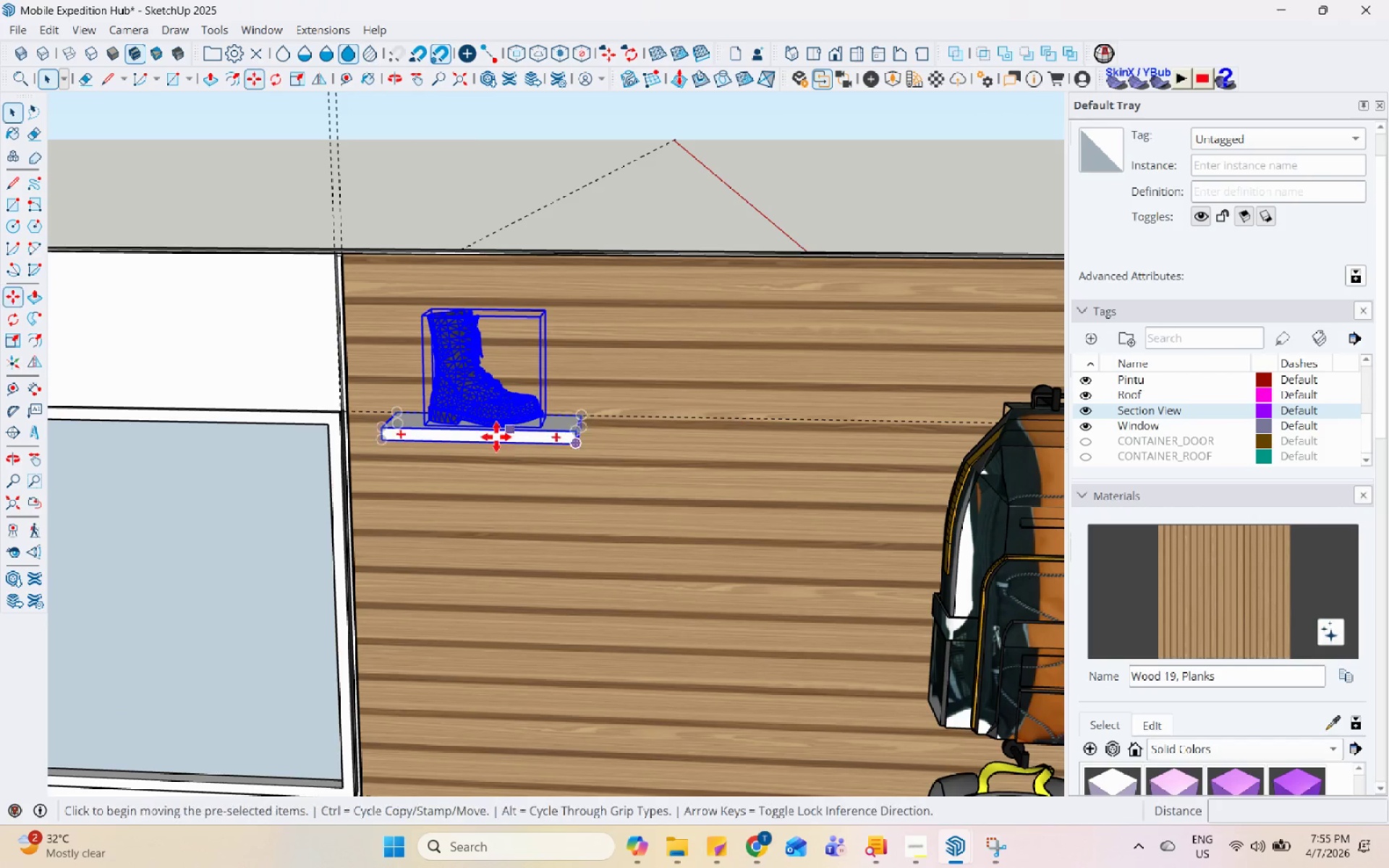 
scroll: coordinate [446, 423], scroll_direction: up, amount: 9.0
 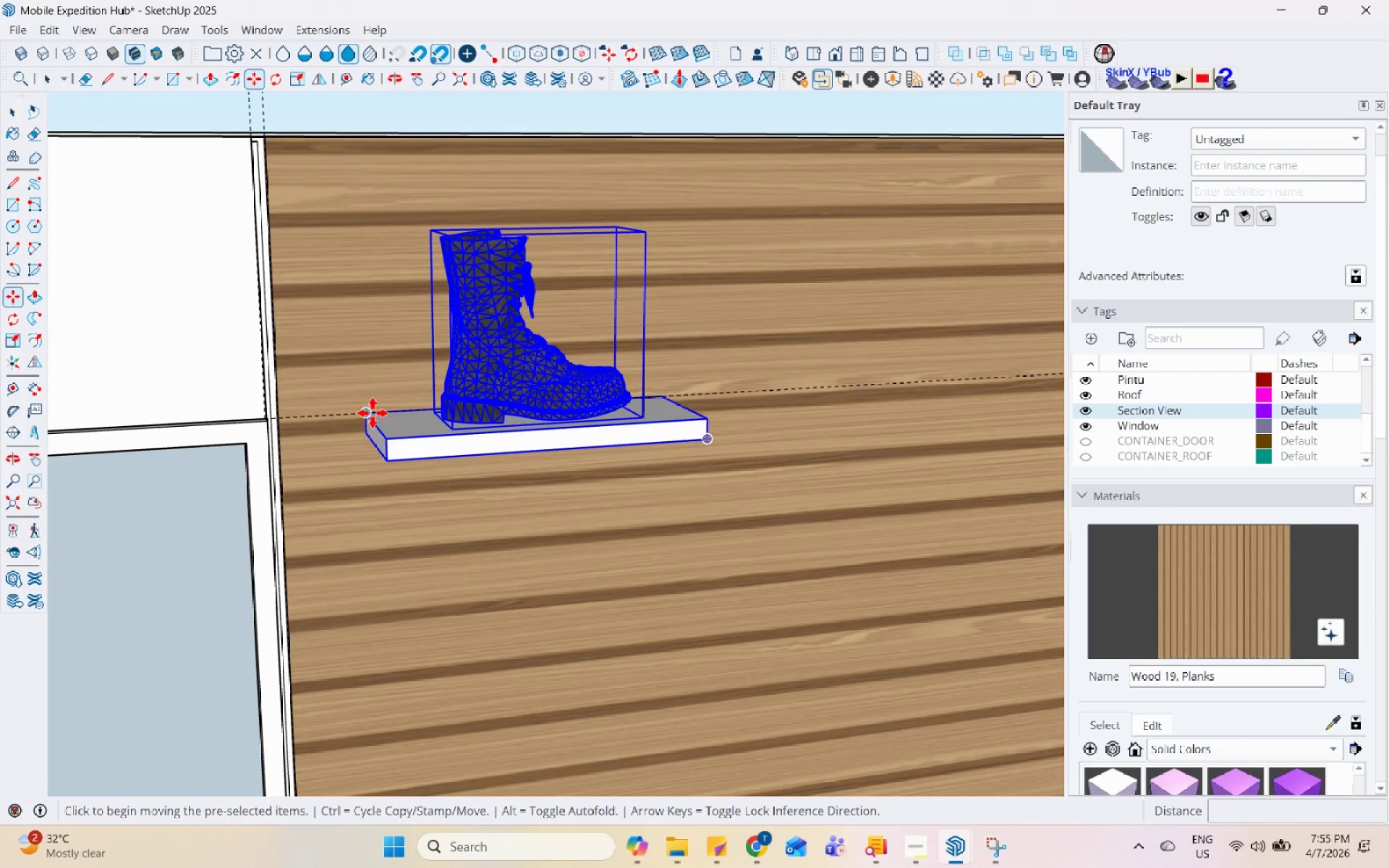 
key(Control+ControlLeft)
 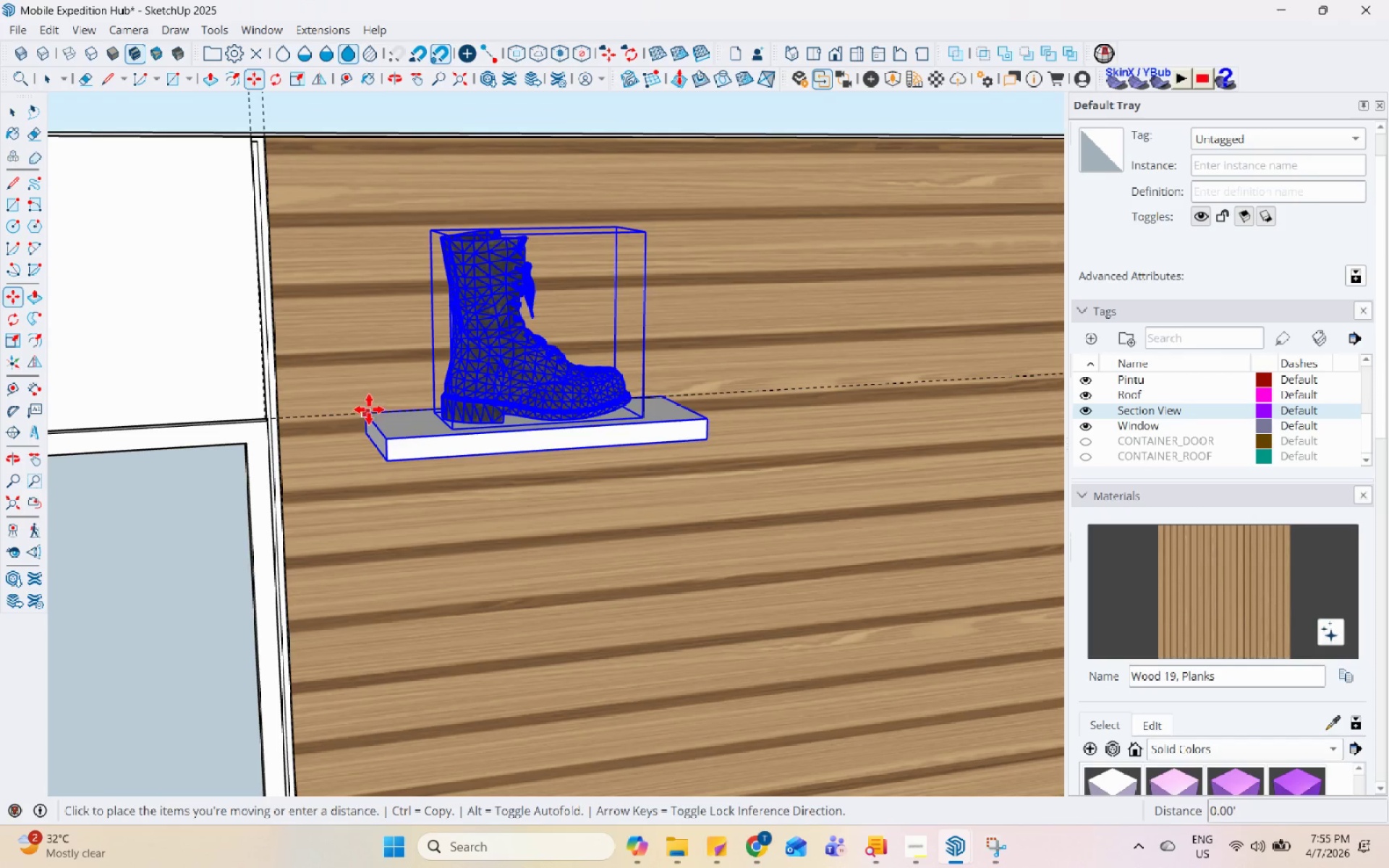 
scroll: coordinate [541, 462], scroll_direction: down, amount: 3.0
 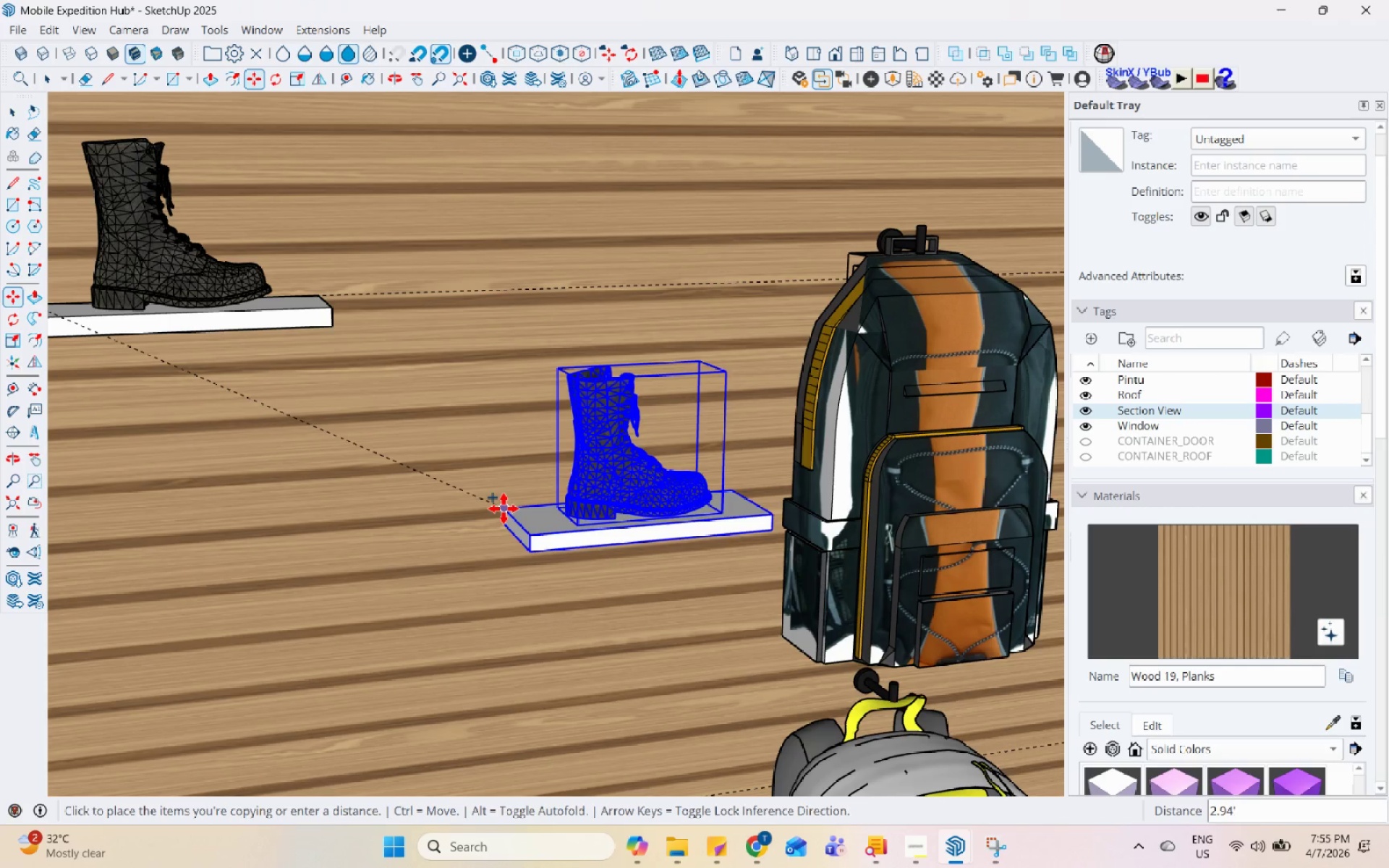 
left_click([502, 509])
 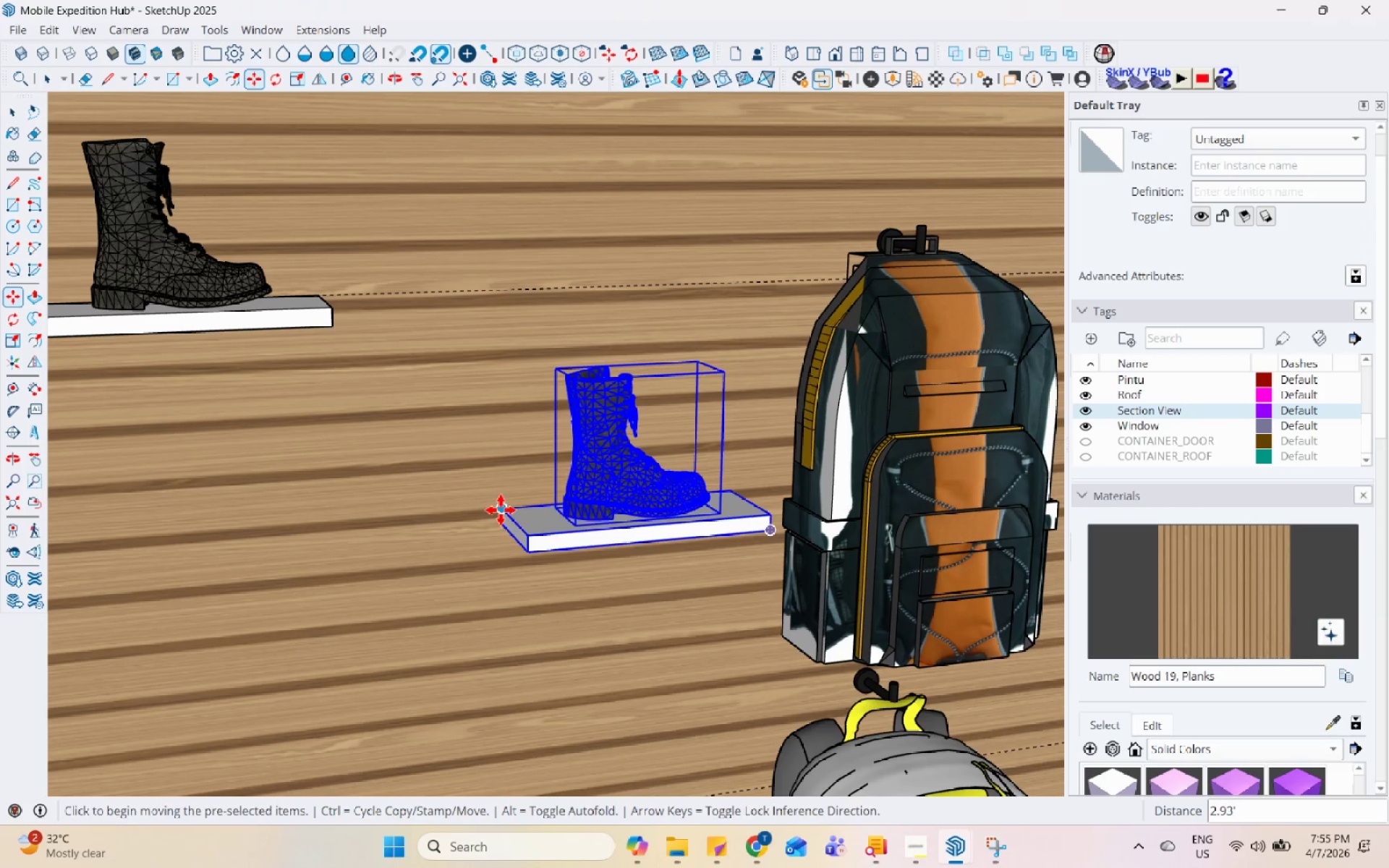 
key(Control+ControlLeft)
 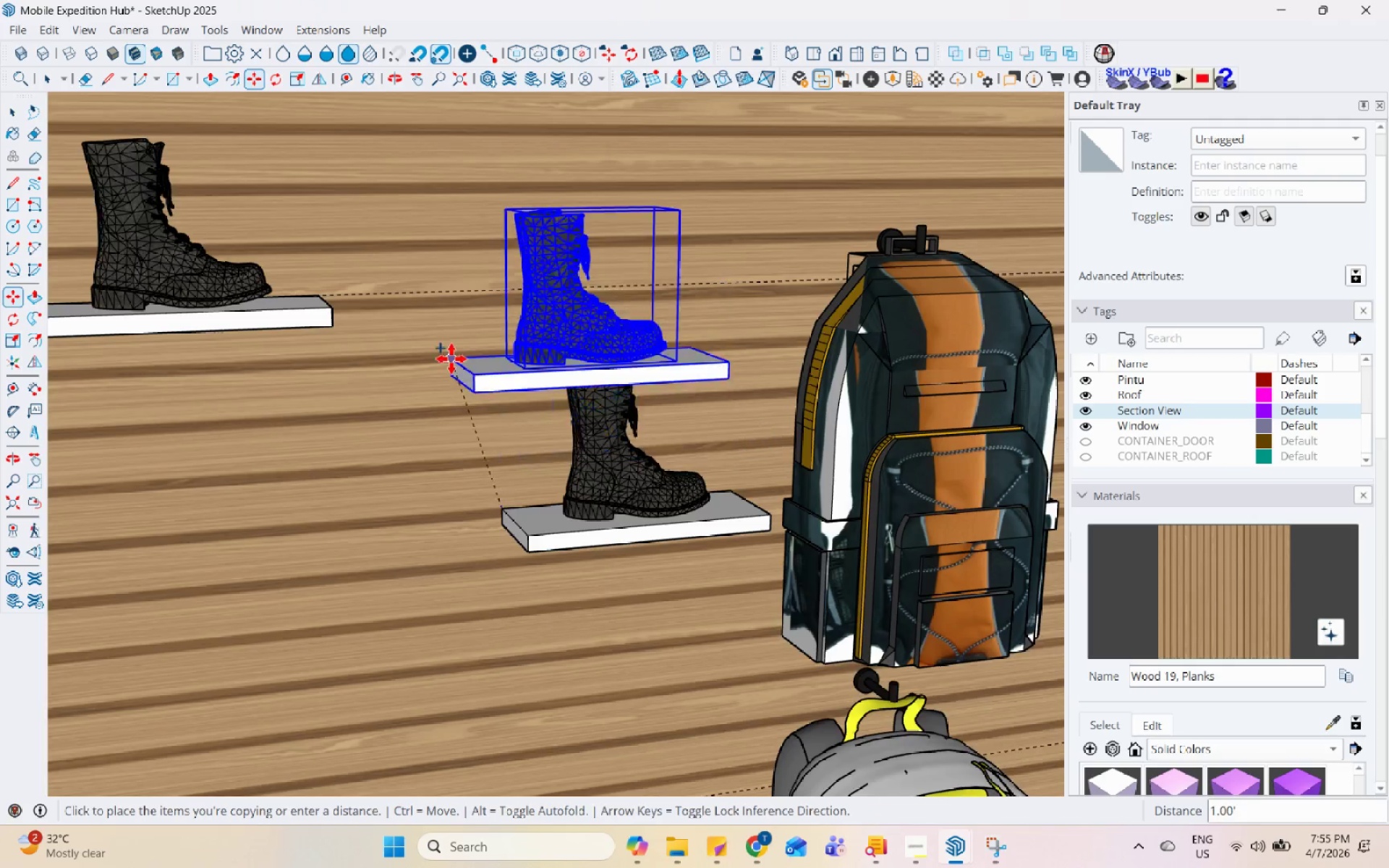 
scroll: coordinate [497, 545], scroll_direction: down, amount: 2.0
 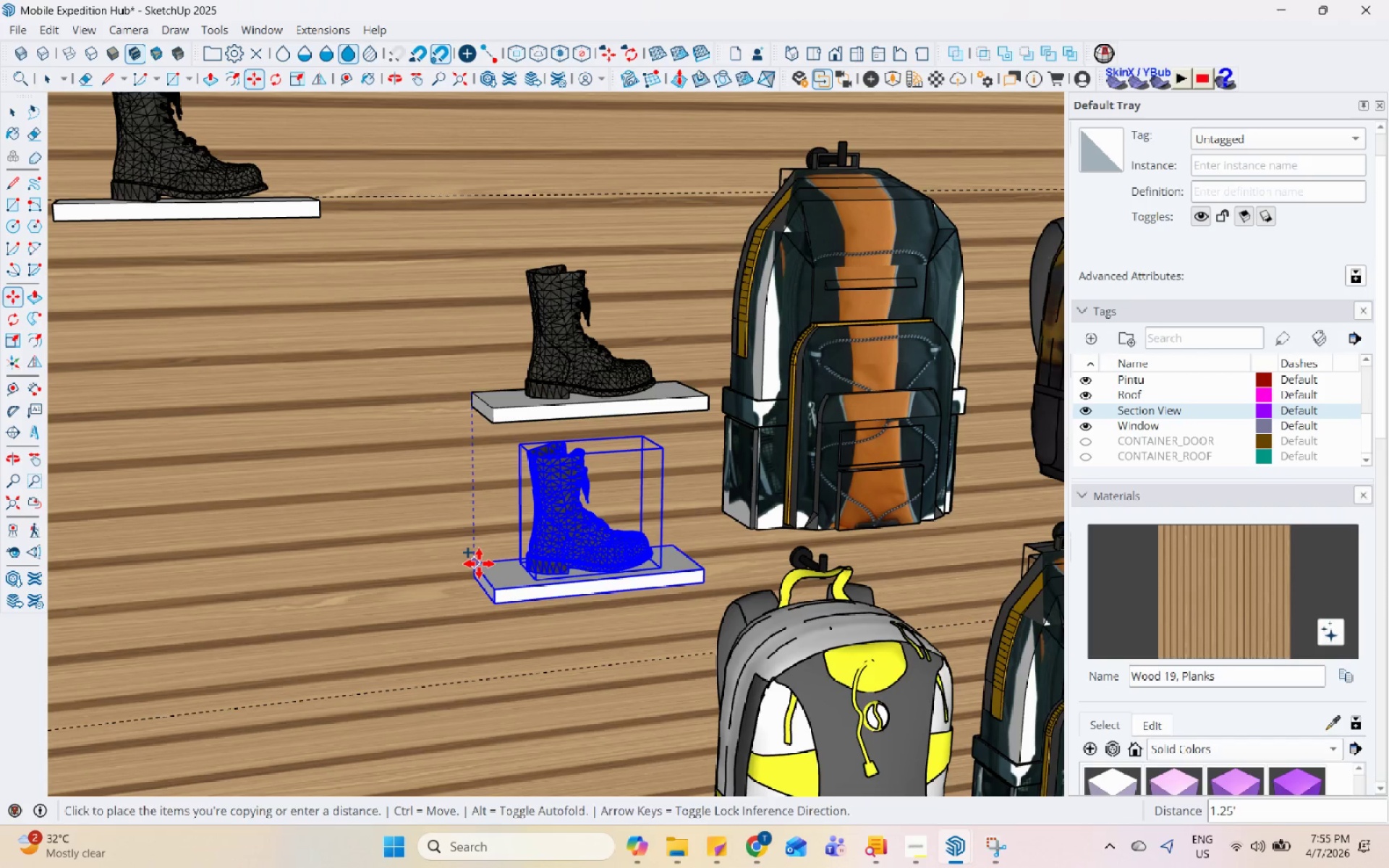 
left_click([480, 569])
 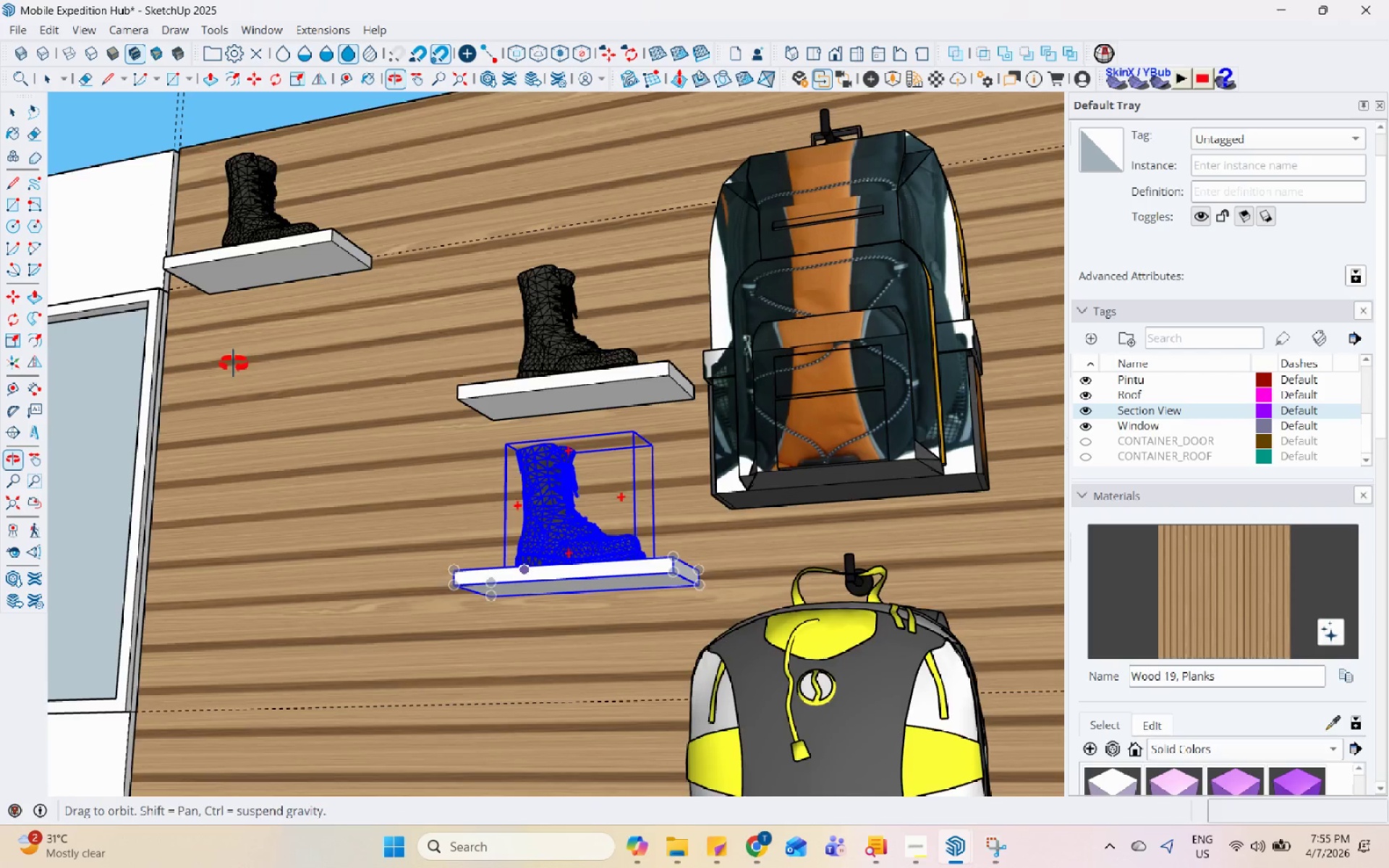 
key(Space)
 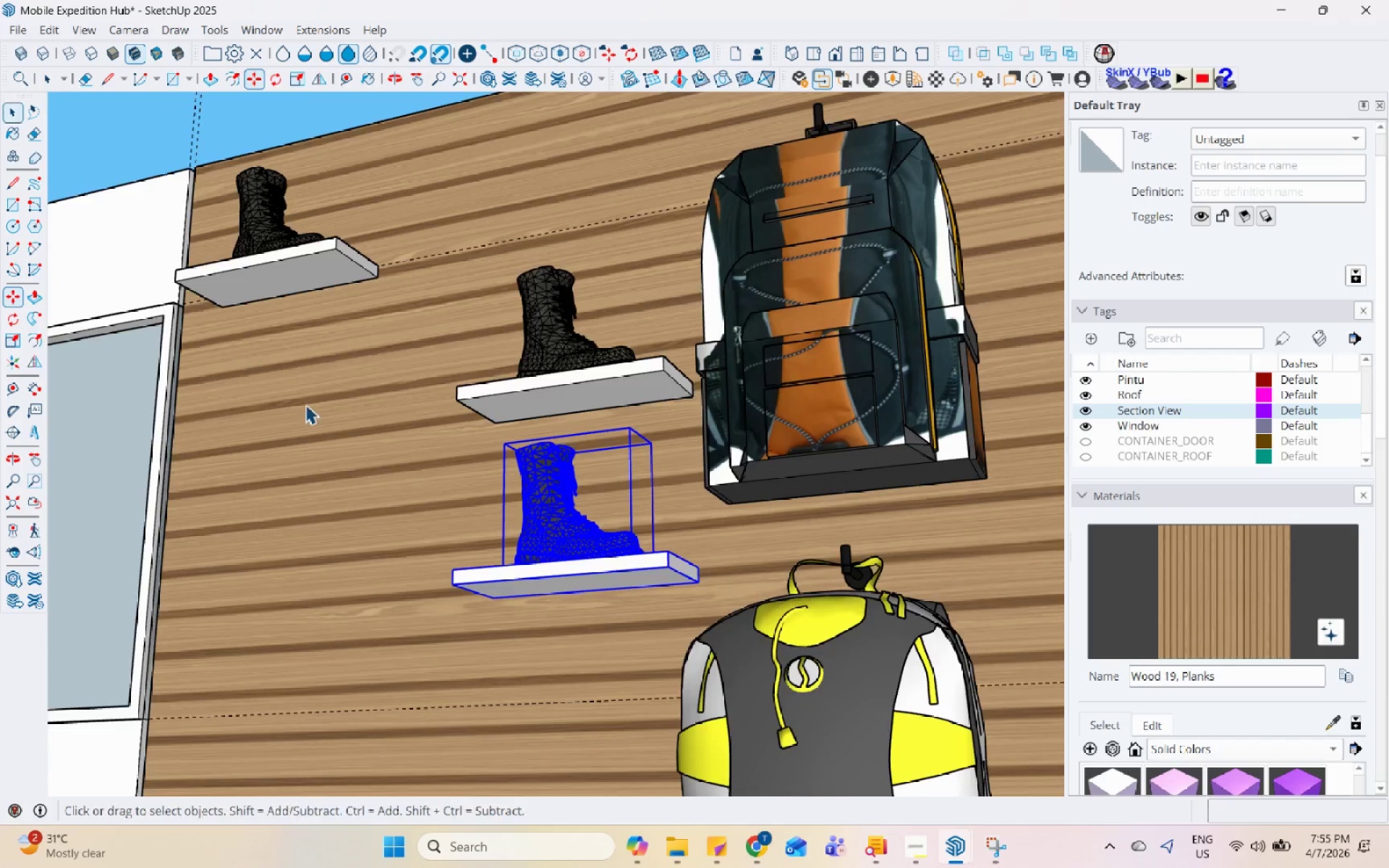 
scroll: coordinate [562, 548], scroll_direction: down, amount: 5.0
 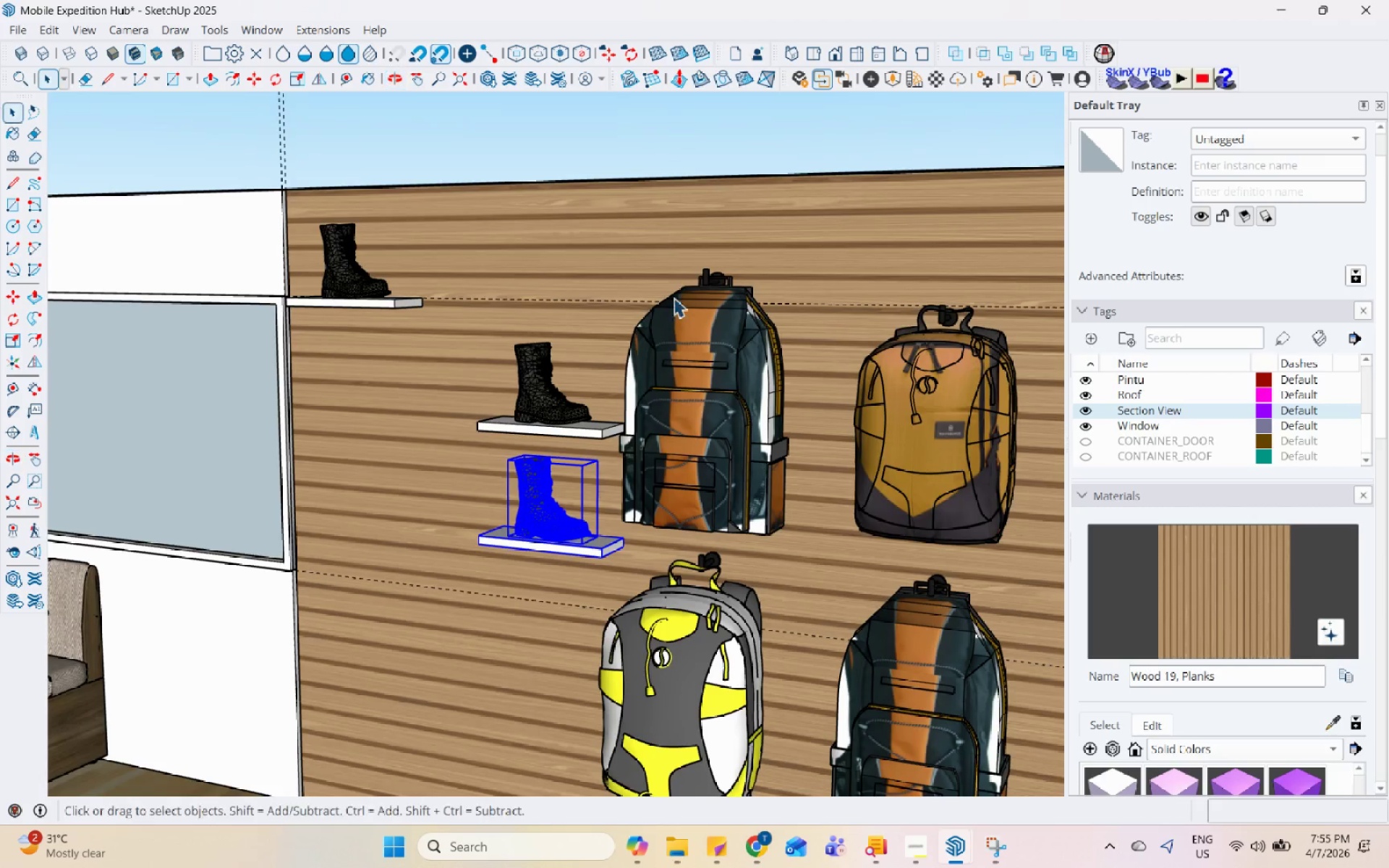 
left_click([677, 127])
 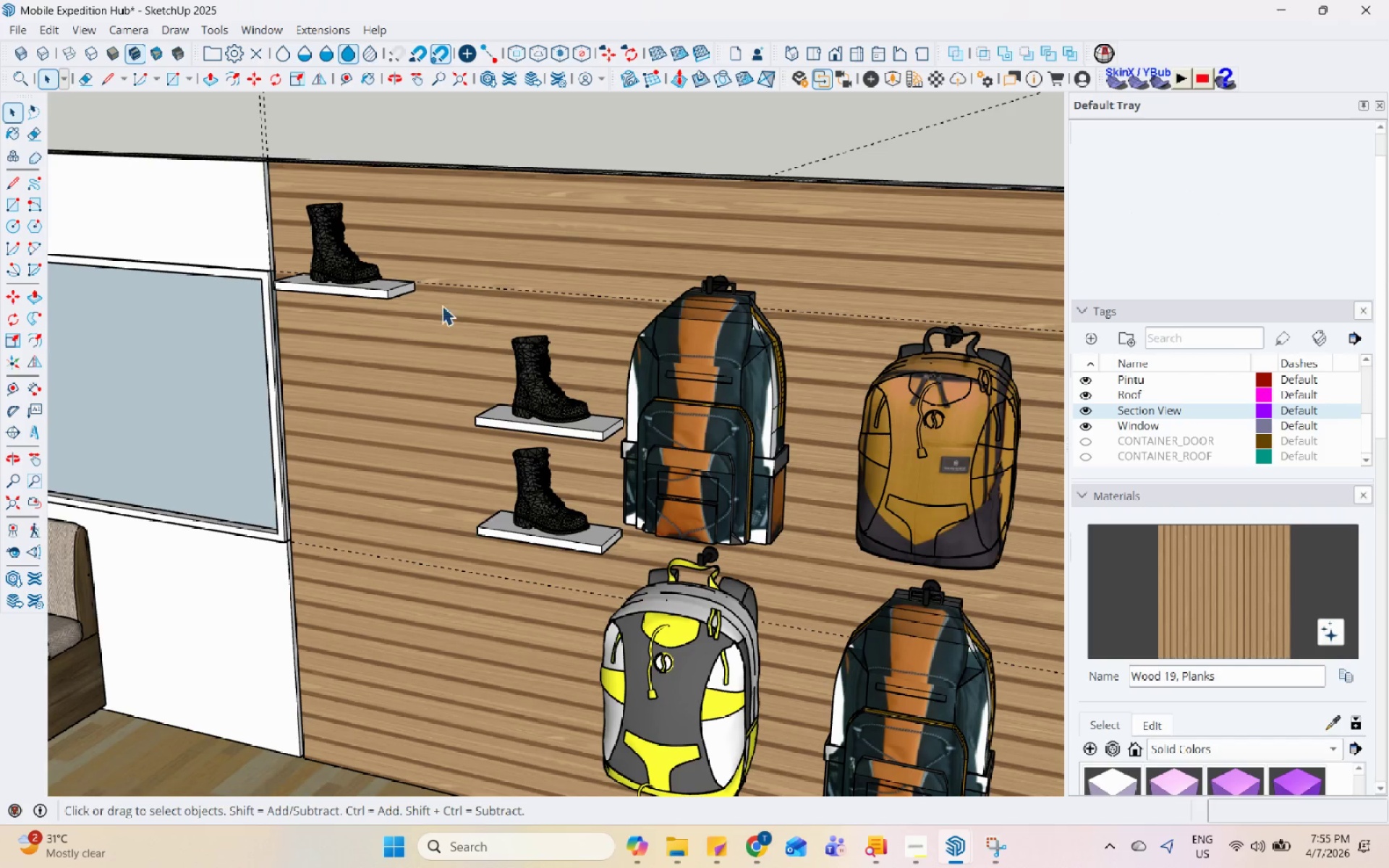 
left_click([386, 297])
 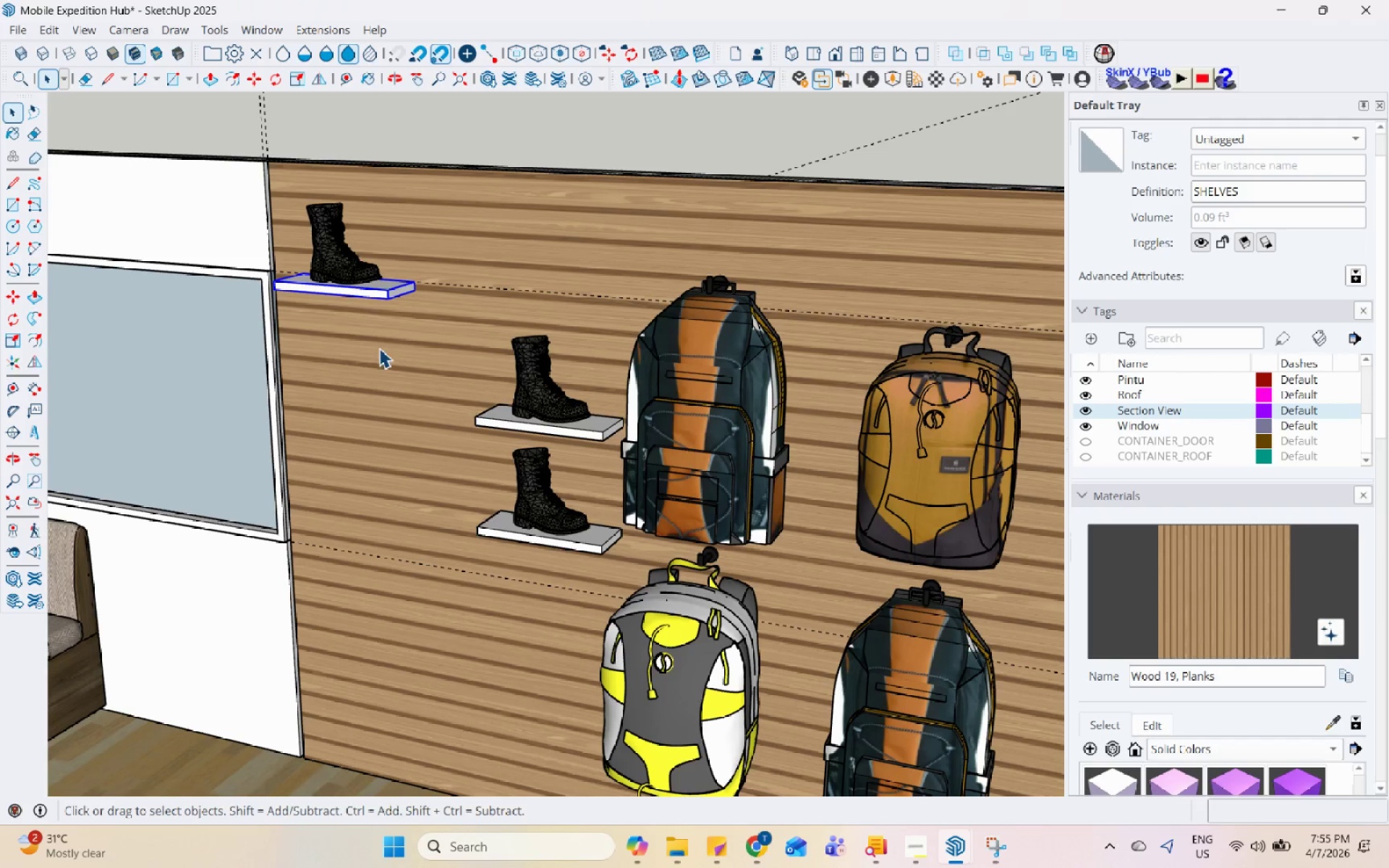 
hold_key(key=ControlLeft, duration=0.34)
left_click([349, 258])
 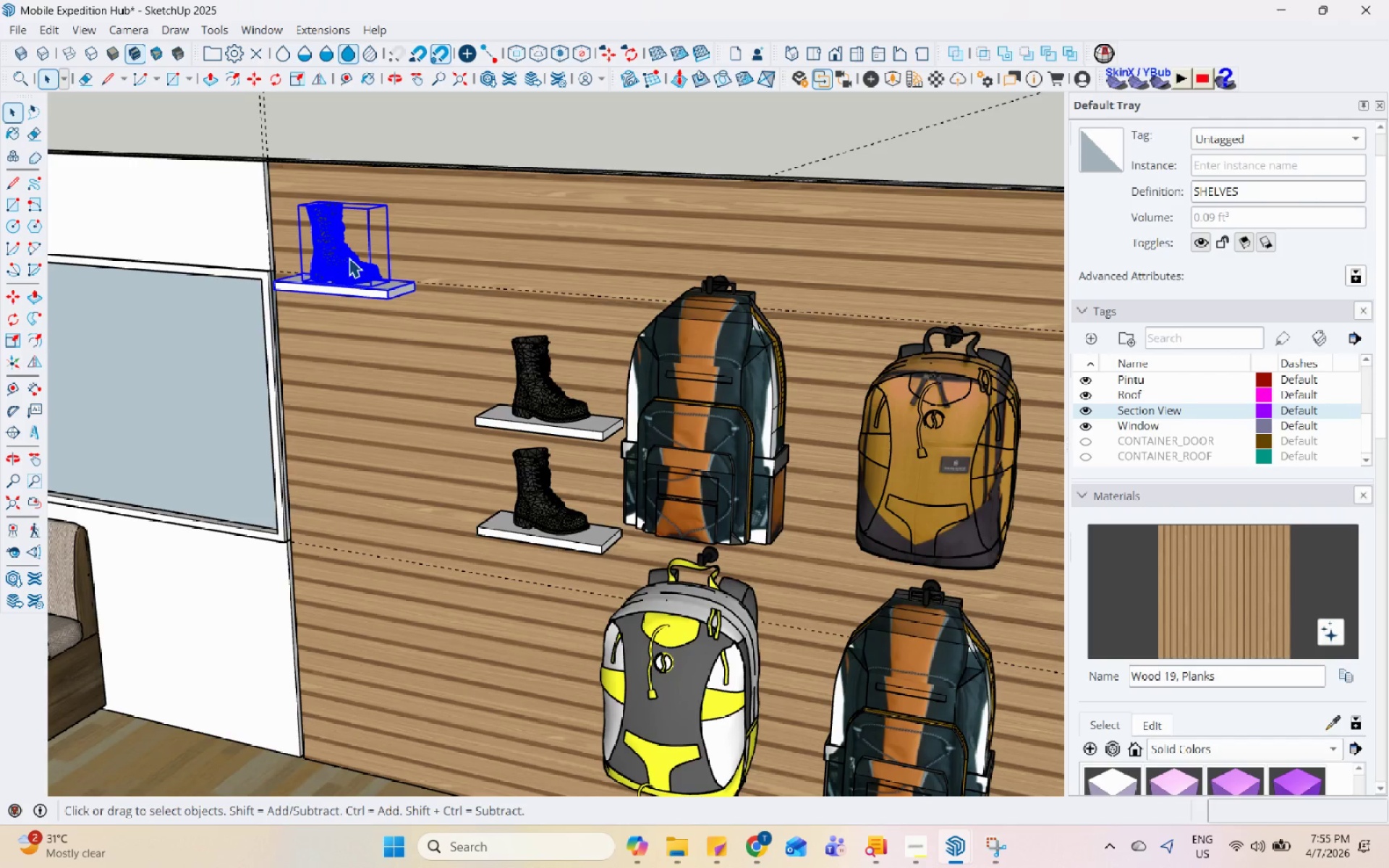 
key(M)
 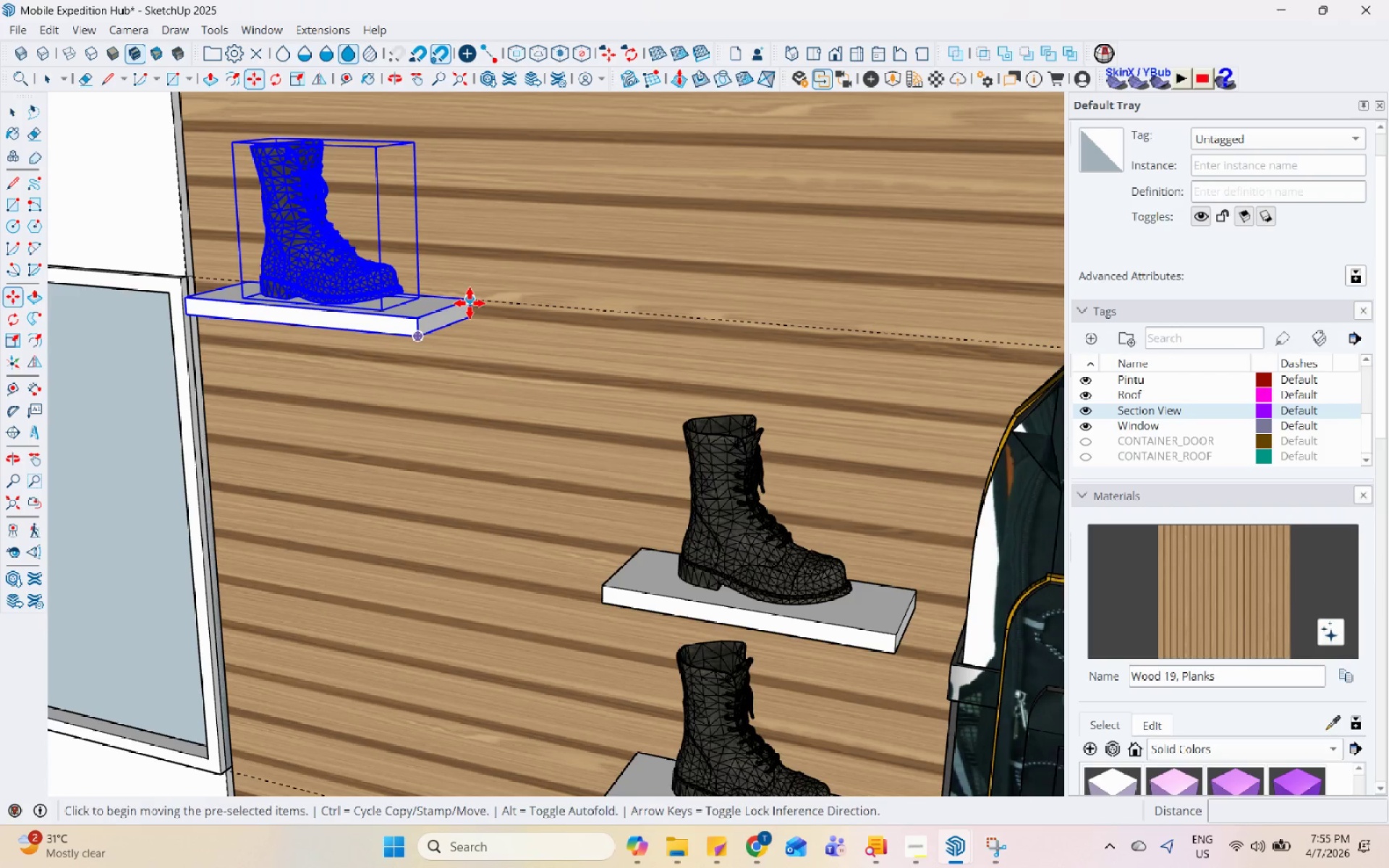 
scroll: coordinate [374, 271], scroll_direction: up, amount: 7.0
 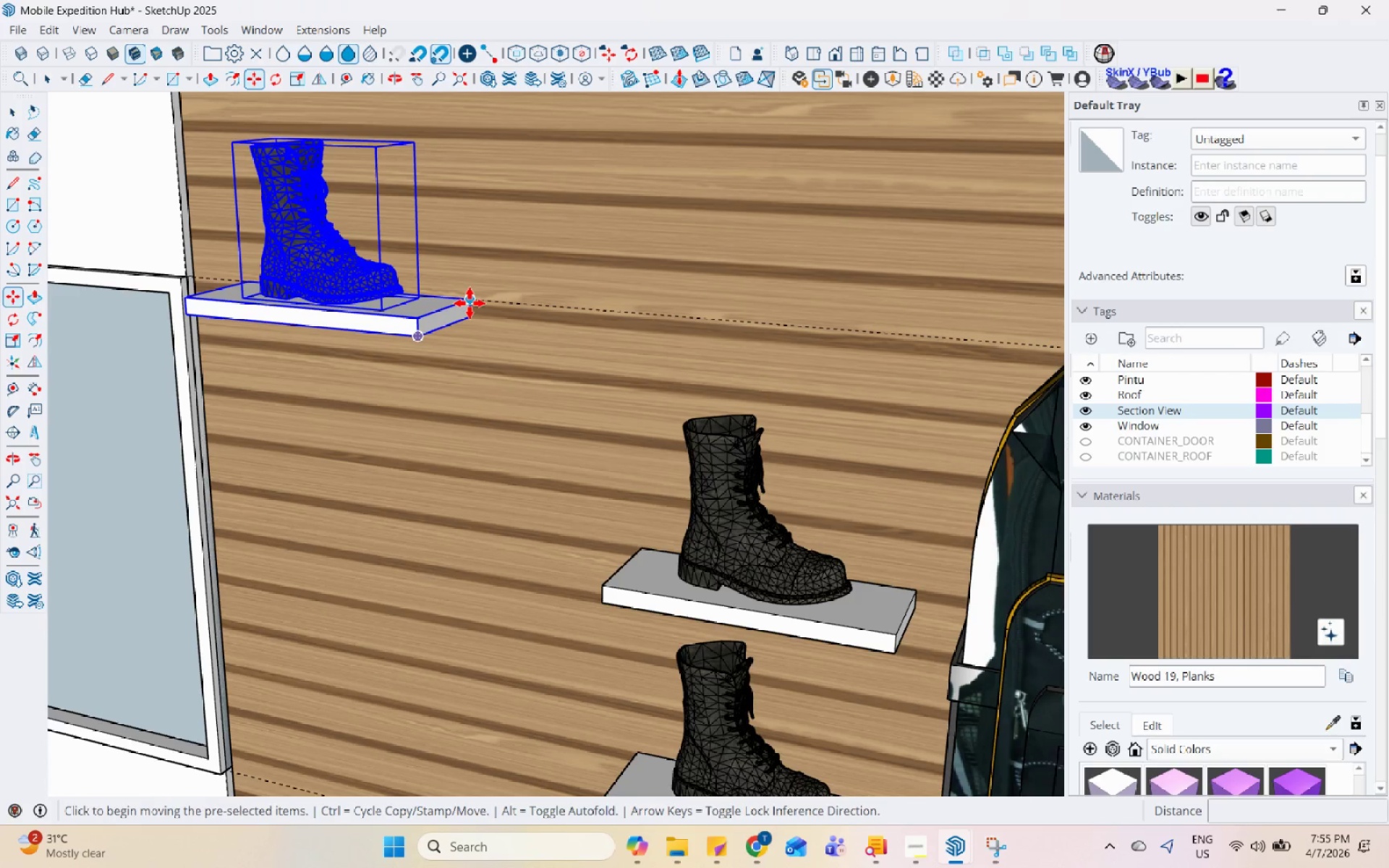 
key(Control+ControlLeft)
 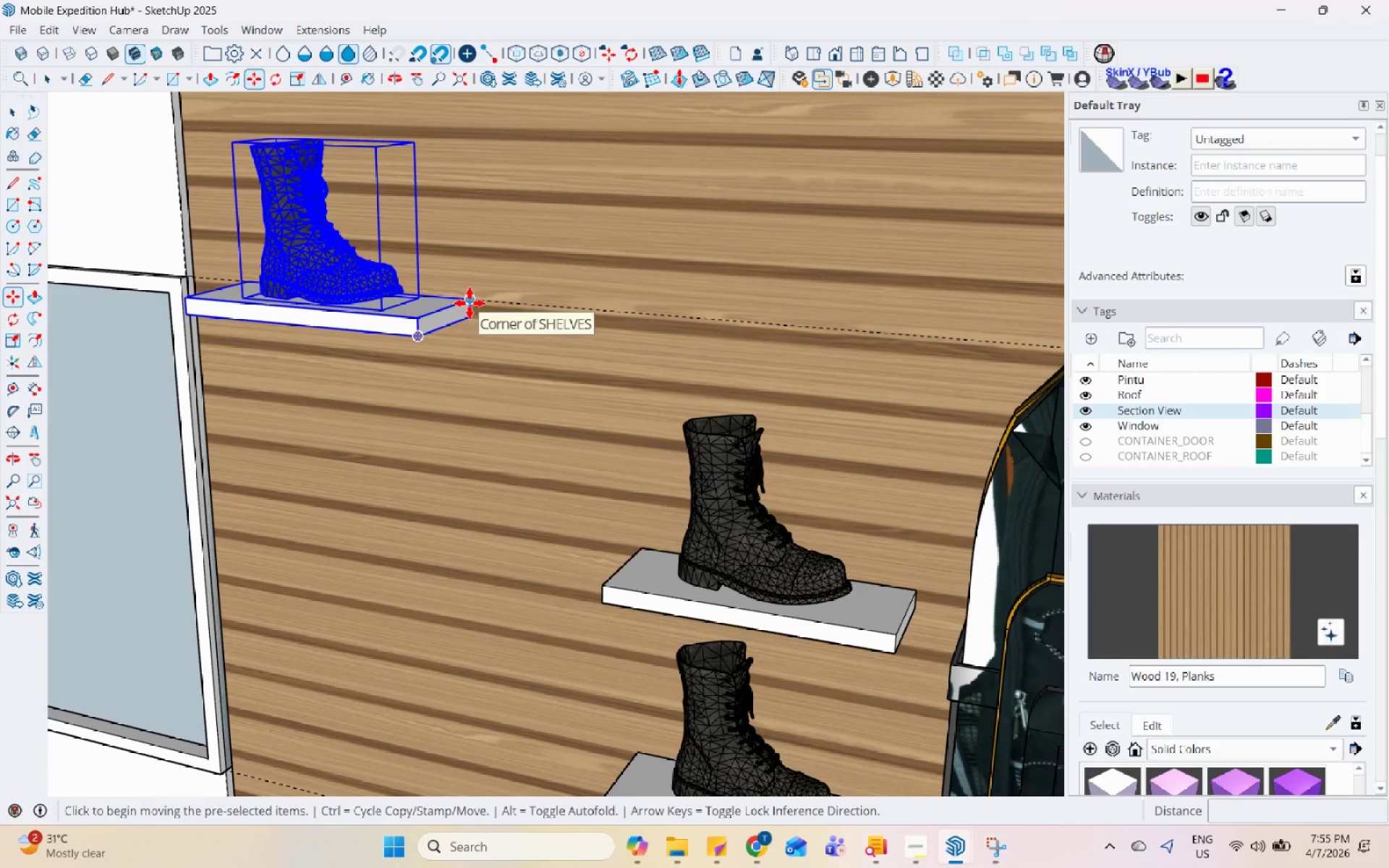 
left_click([470, 303])
 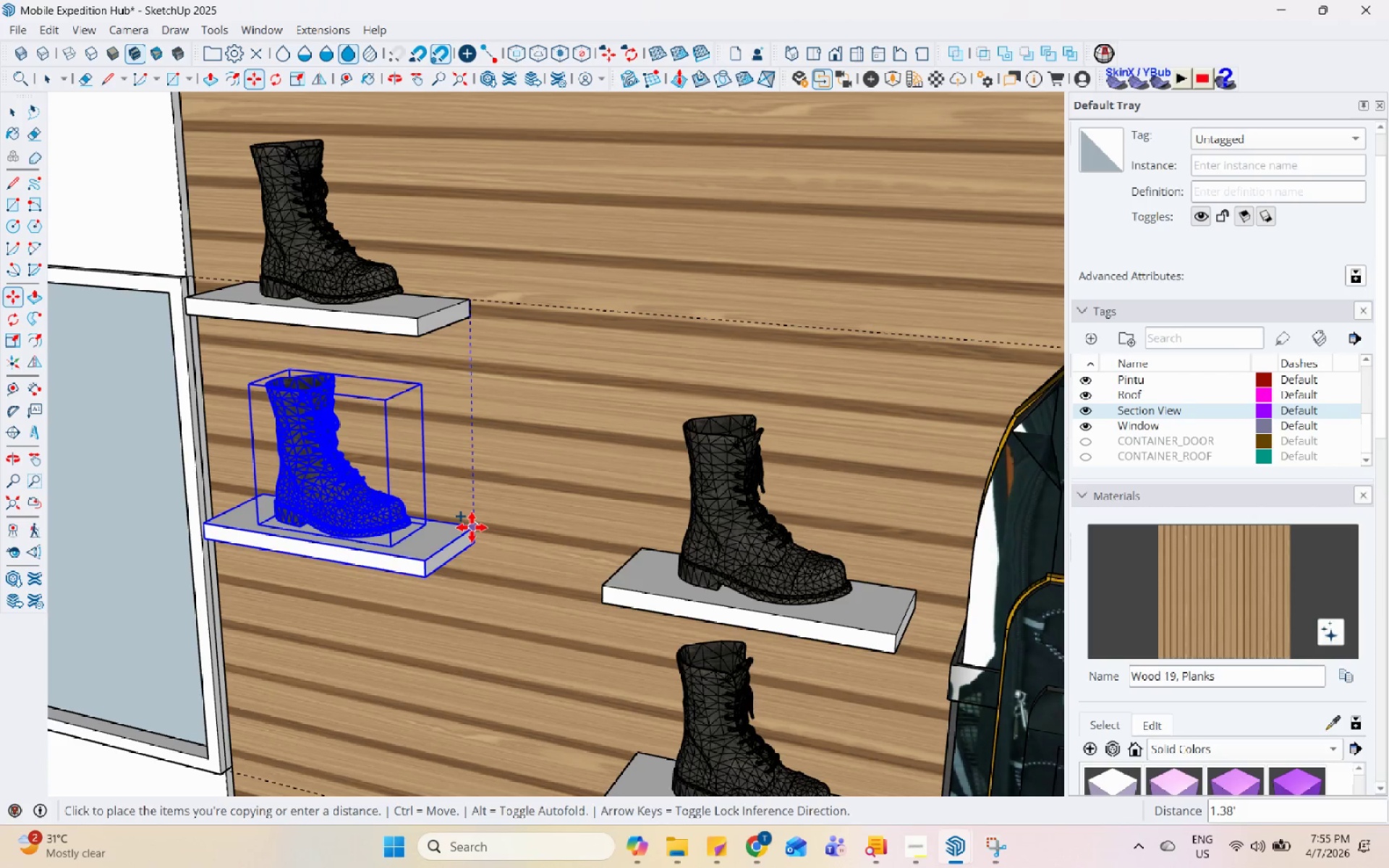 
scroll: coordinate [558, 396], scroll_direction: down, amount: 11.0
 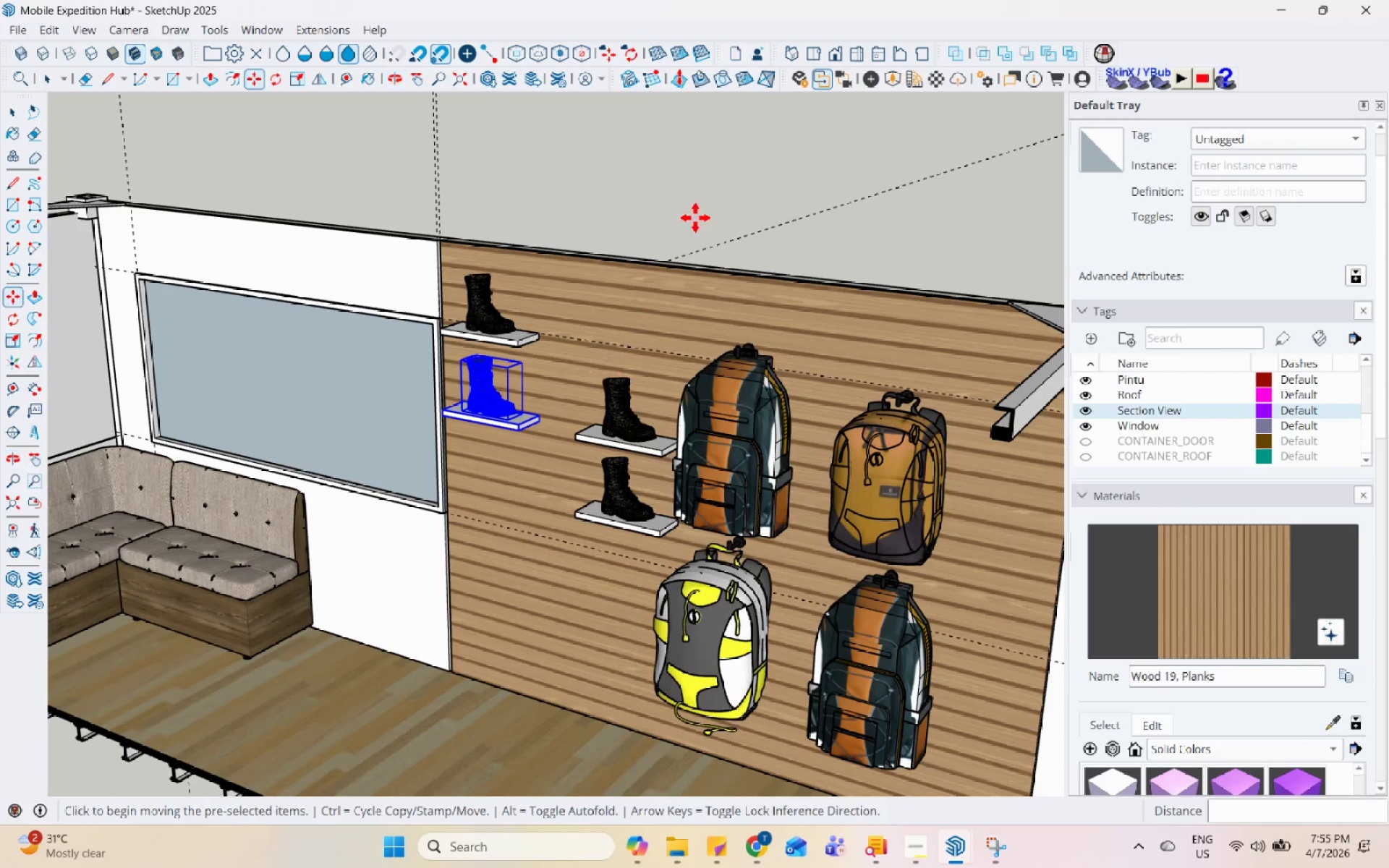 
key(Space)
 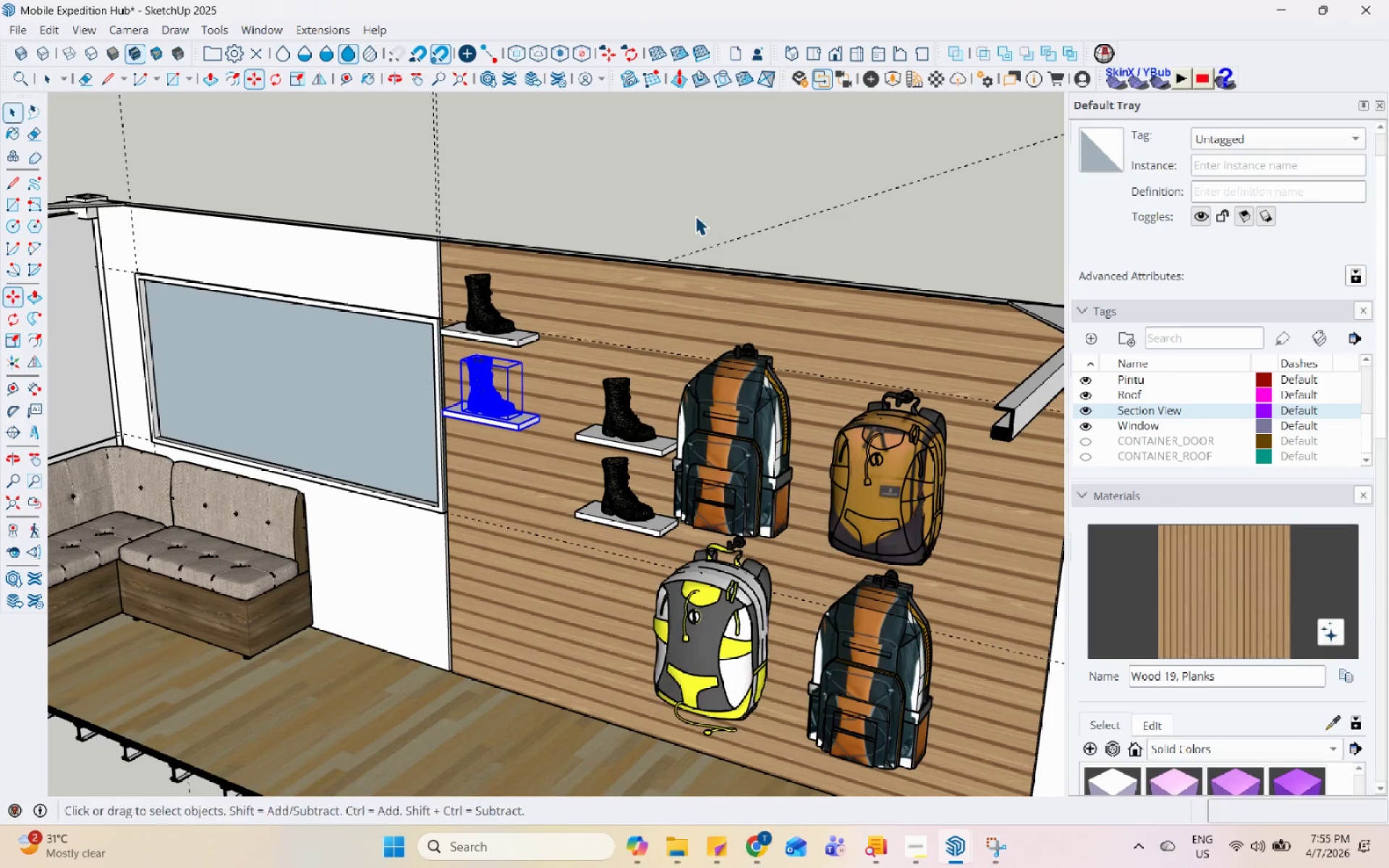 
left_click([695, 216])
 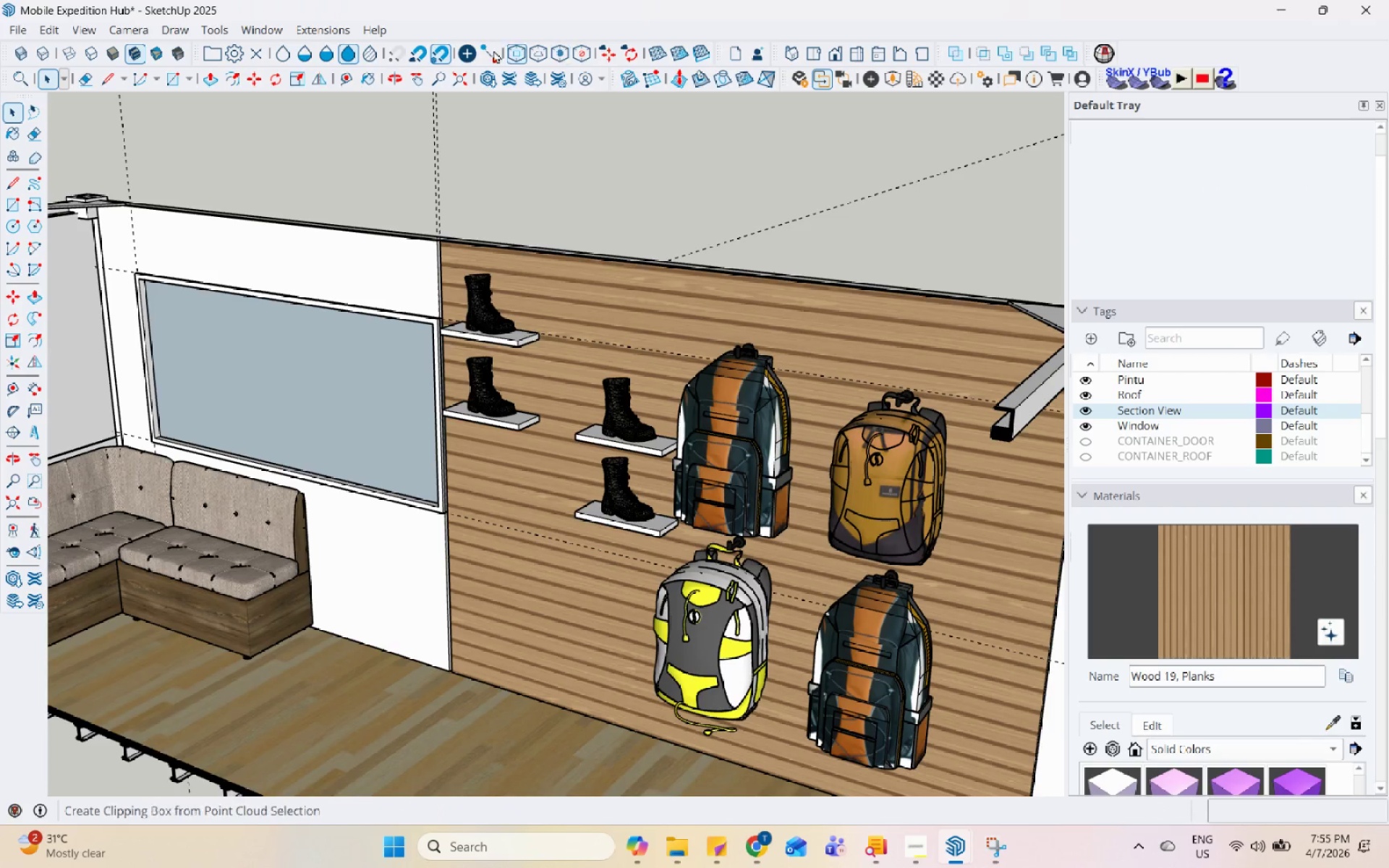 
scroll: coordinate [348, 208], scroll_direction: down, amount: 5.0
 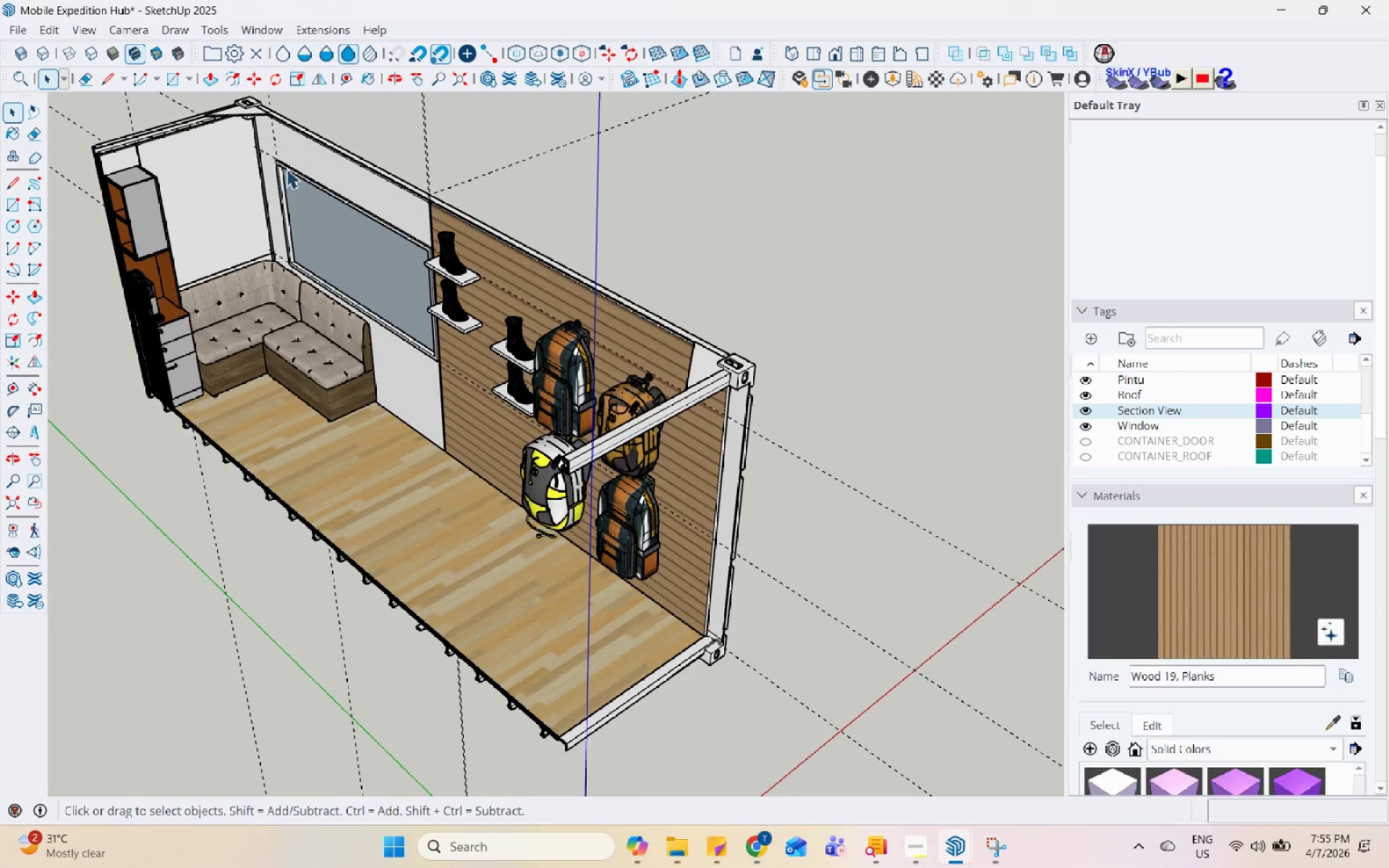 
left_click([14, 32])
 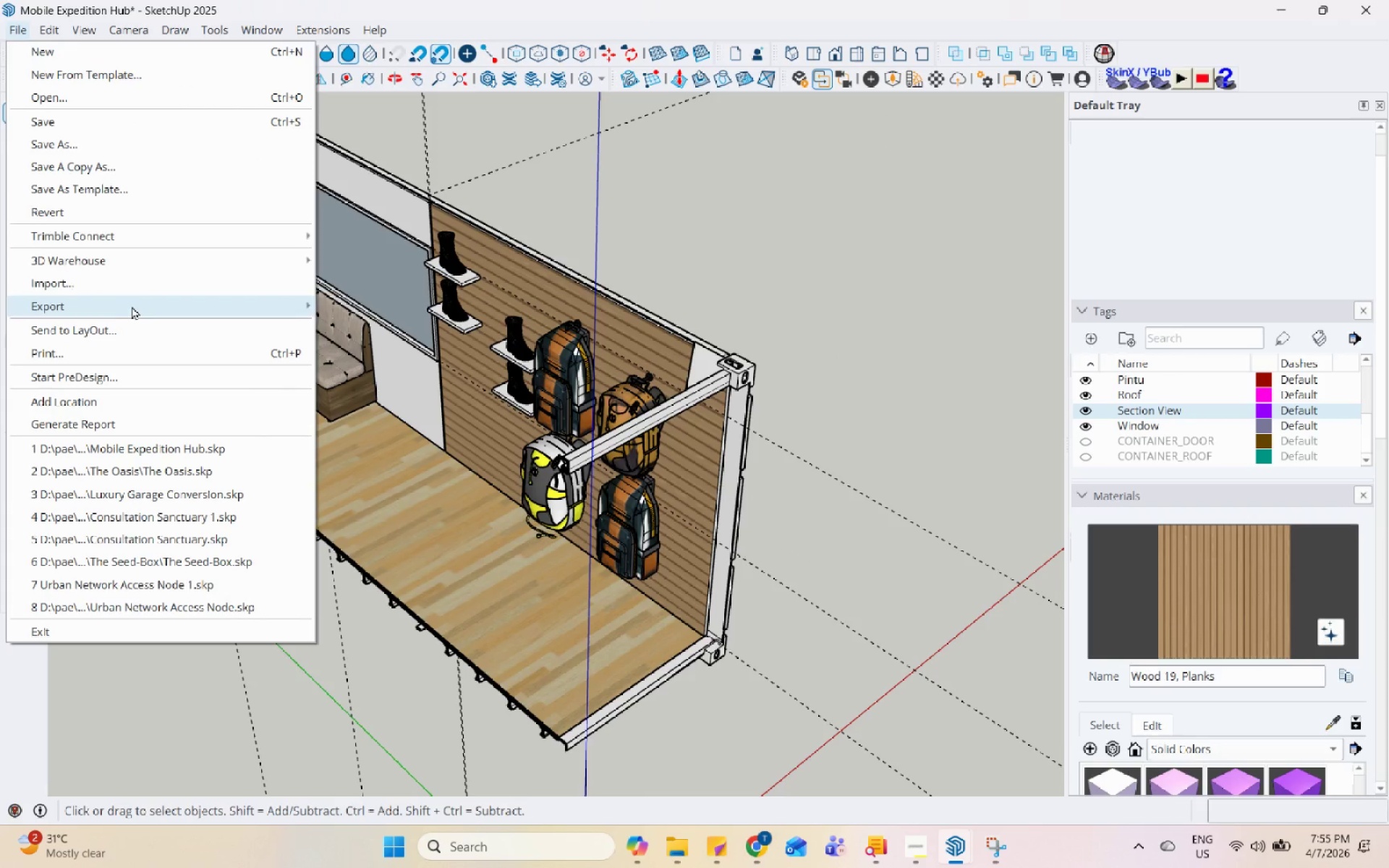 
left_click([145, 287])
 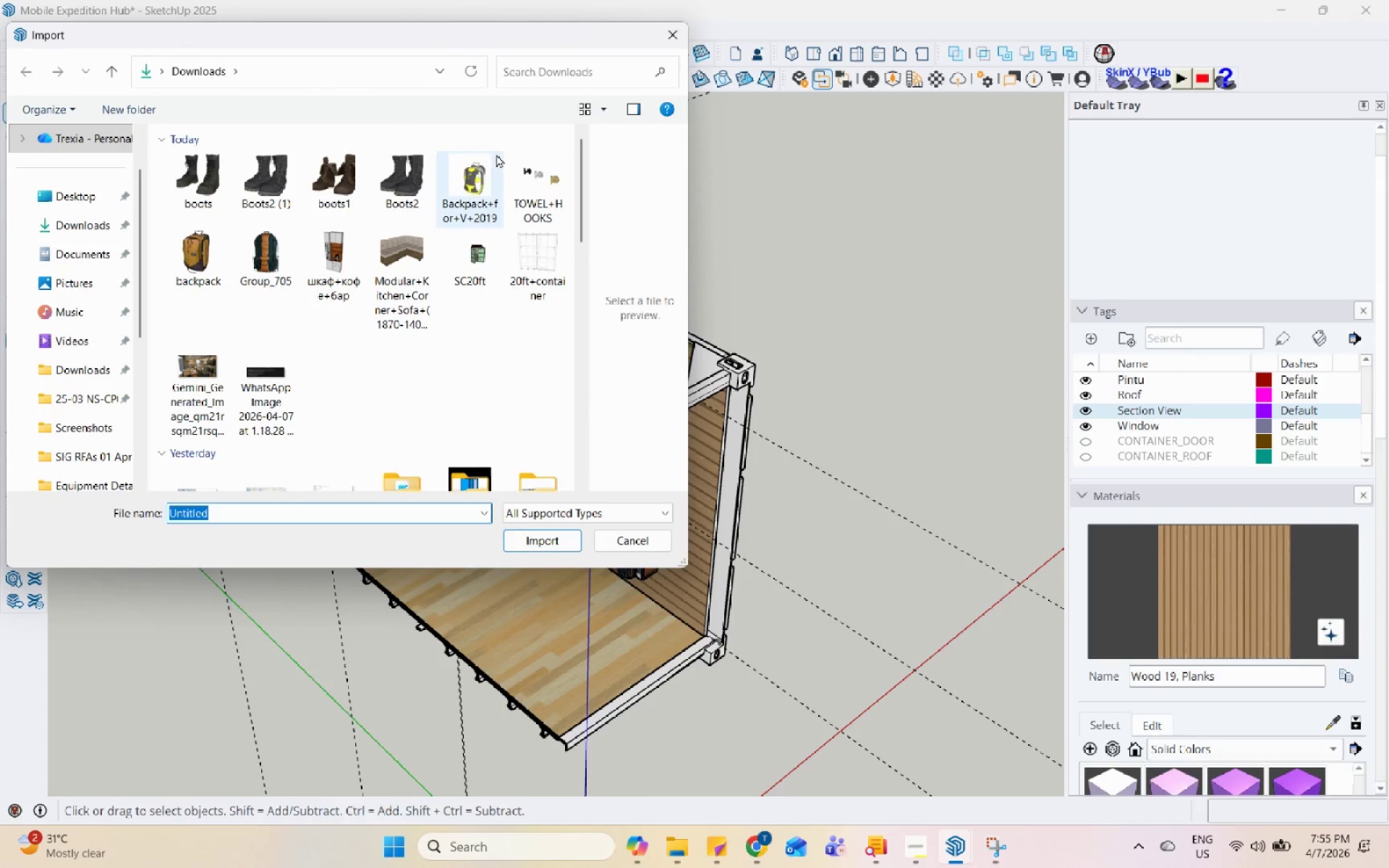 
left_click([313, 189])
 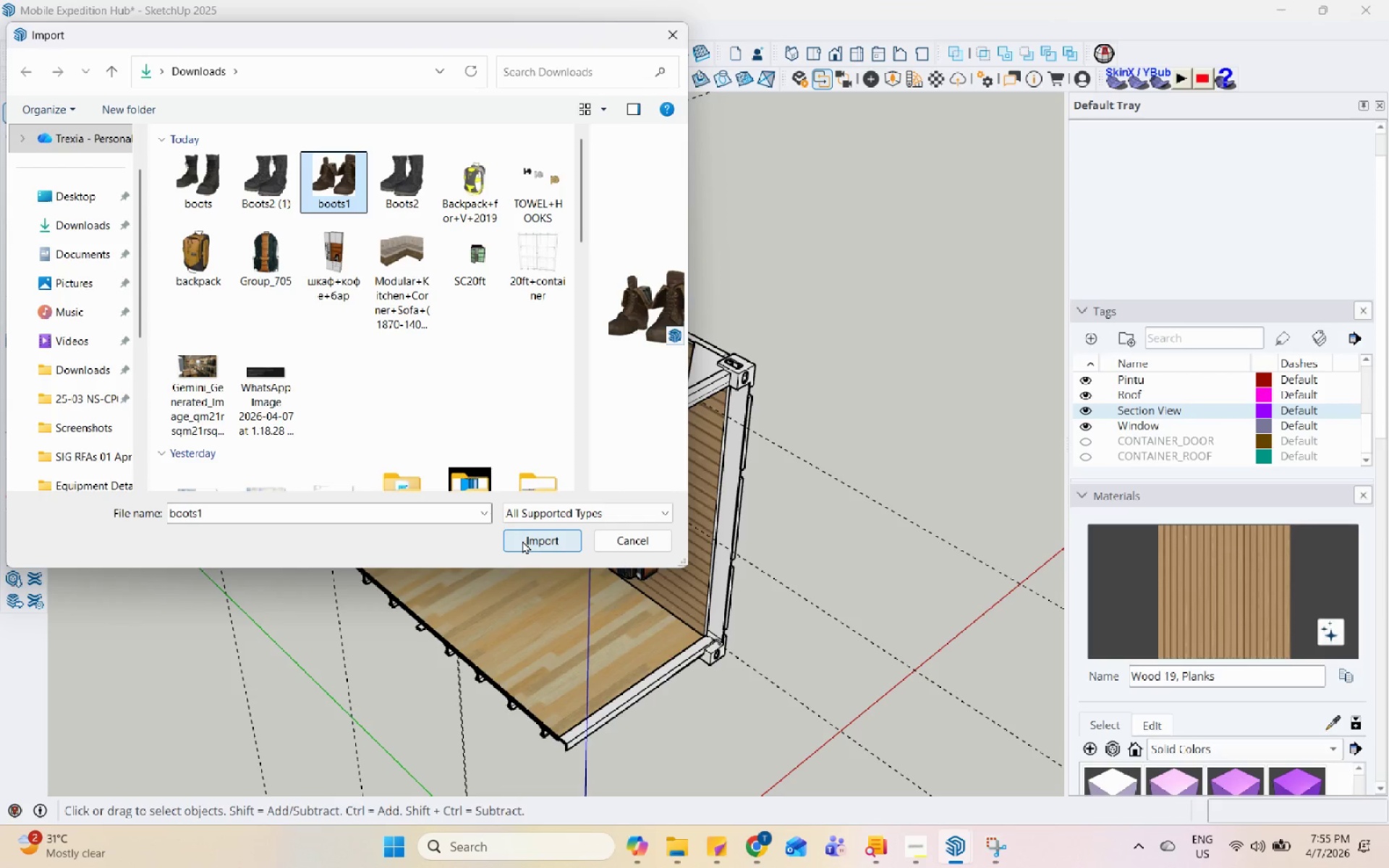 
left_click([522, 540])
 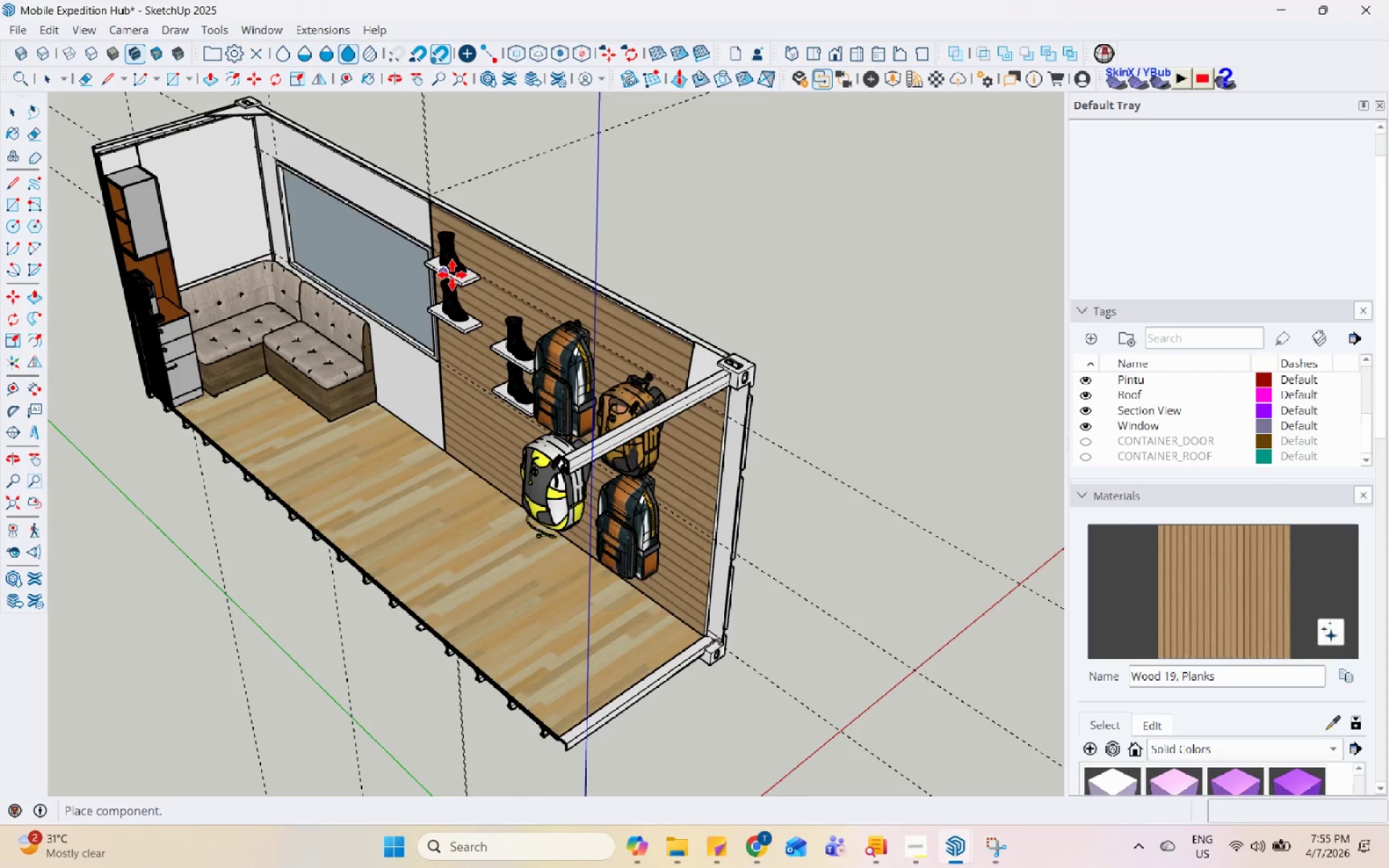 
left_click([579, 447])
 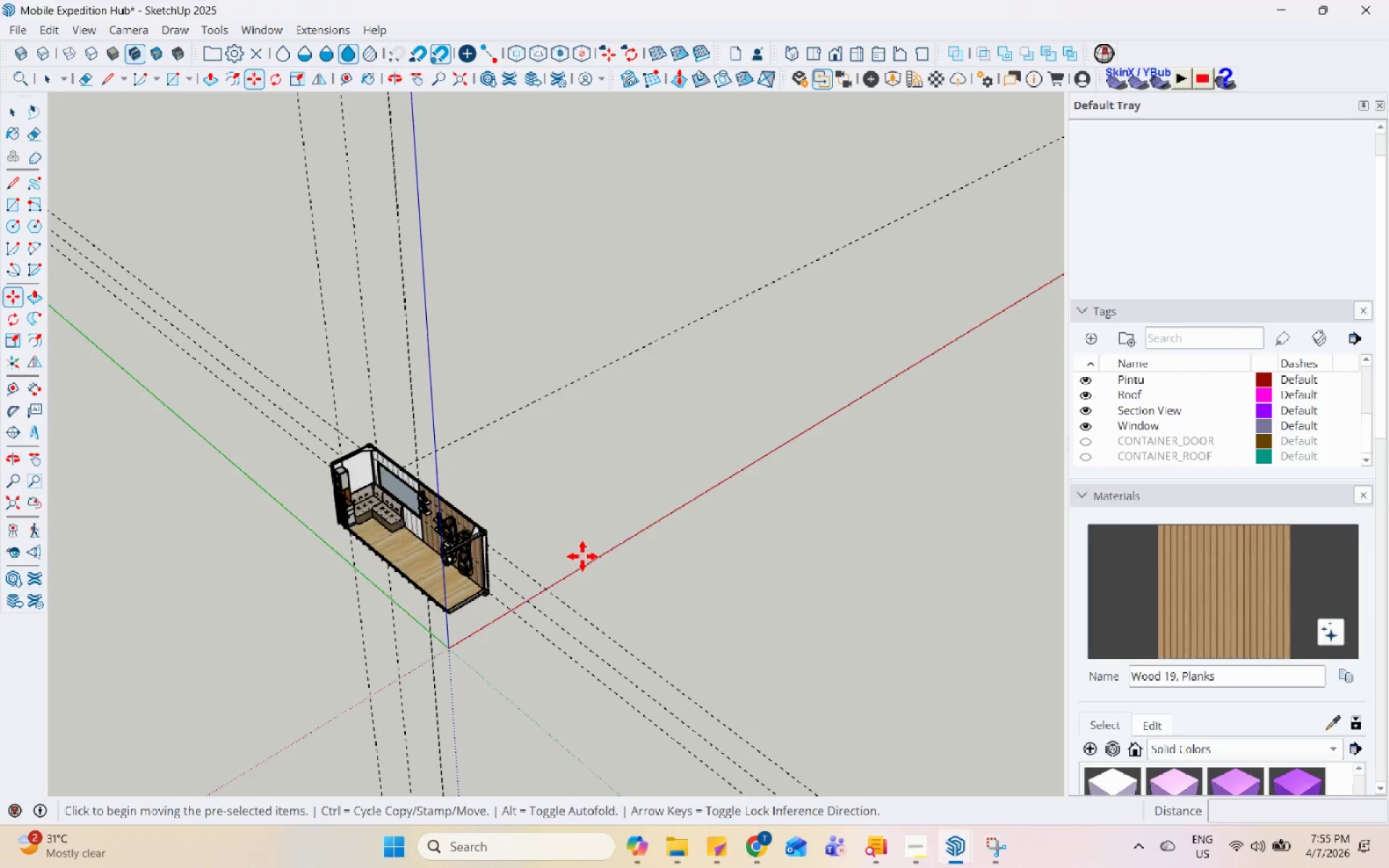 
scroll: coordinate [429, 565], scroll_direction: down, amount: 15.0
 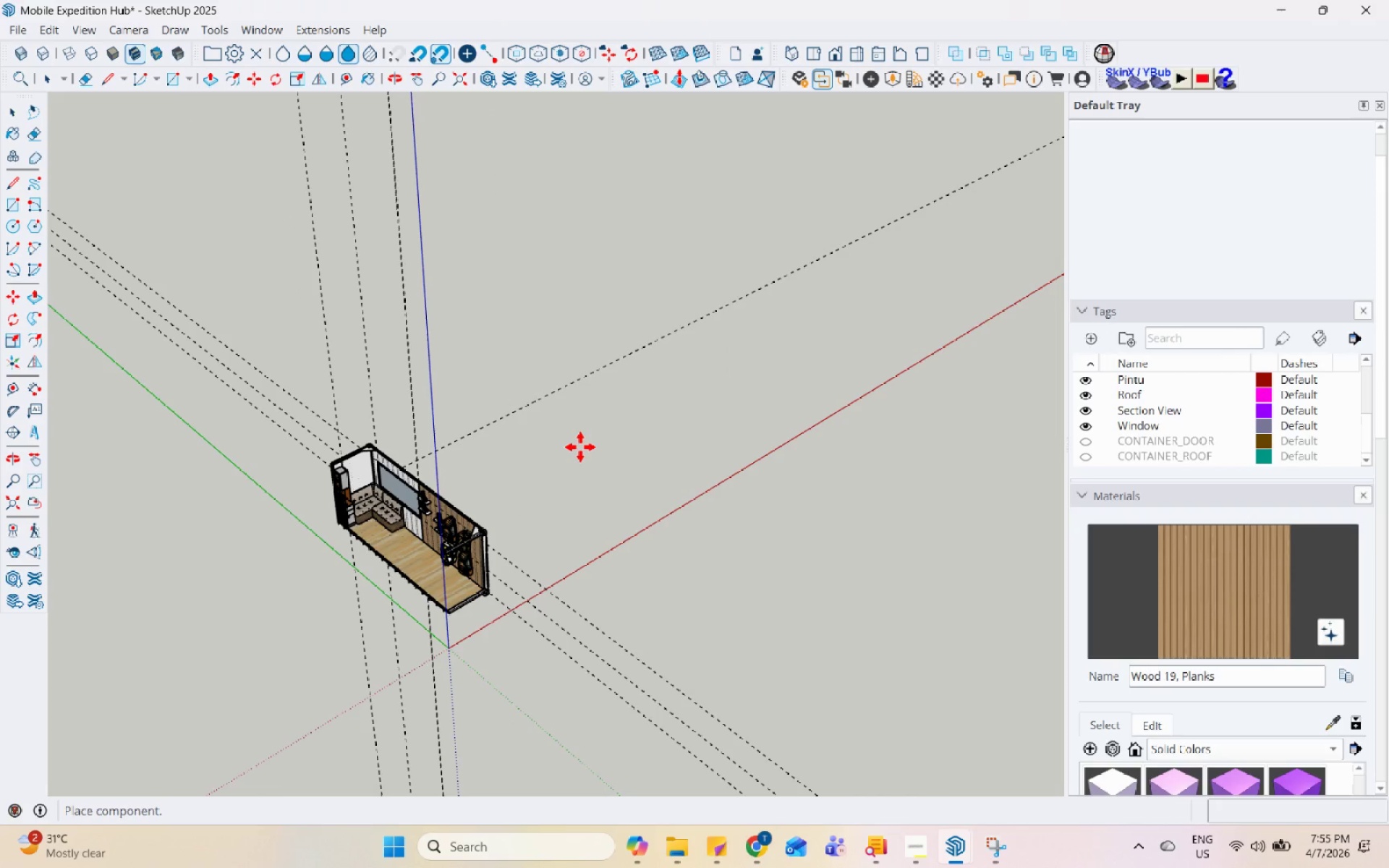 
key(Escape)
 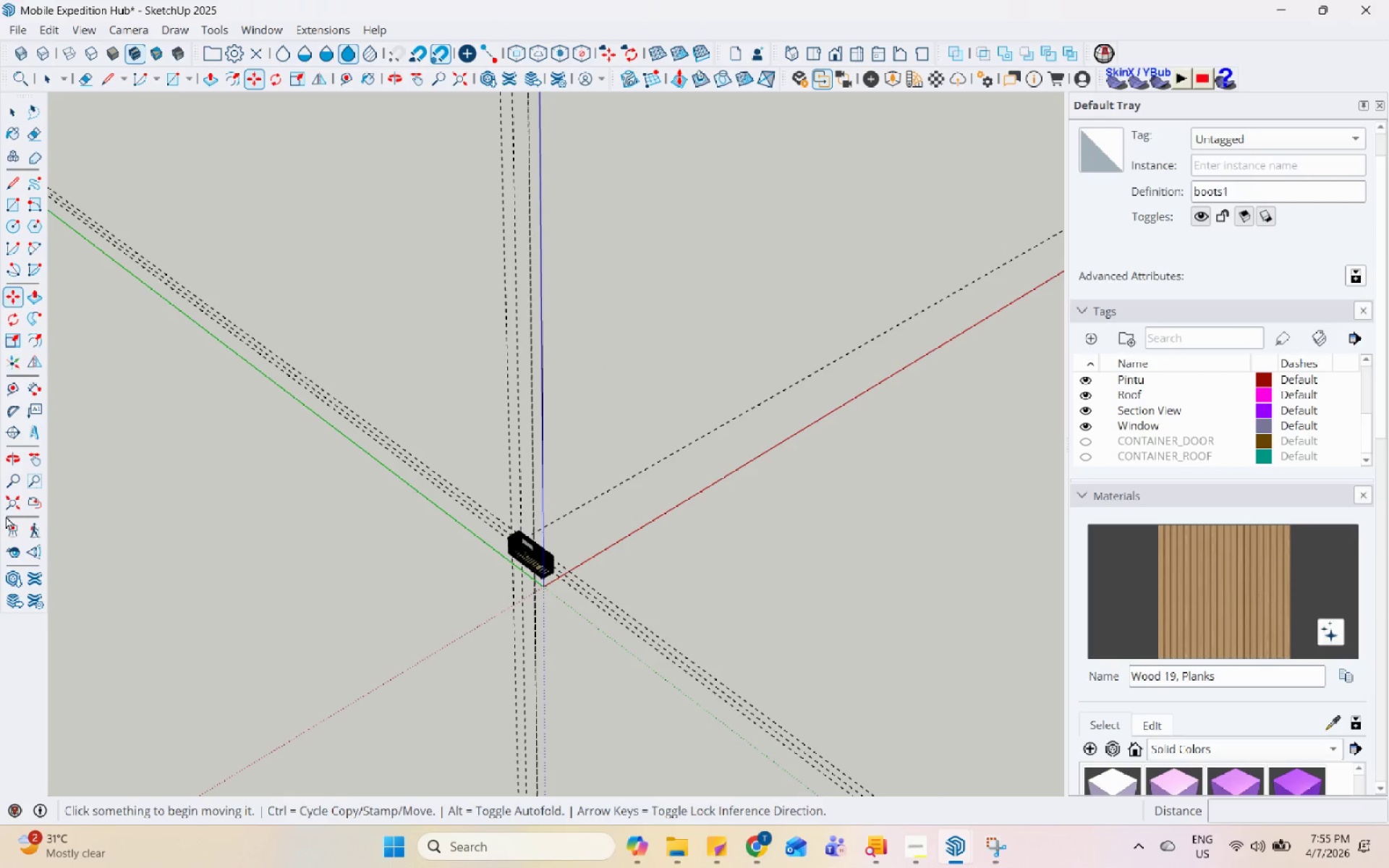 
scroll: coordinate [587, 565], scroll_direction: down, amount: 14.0
 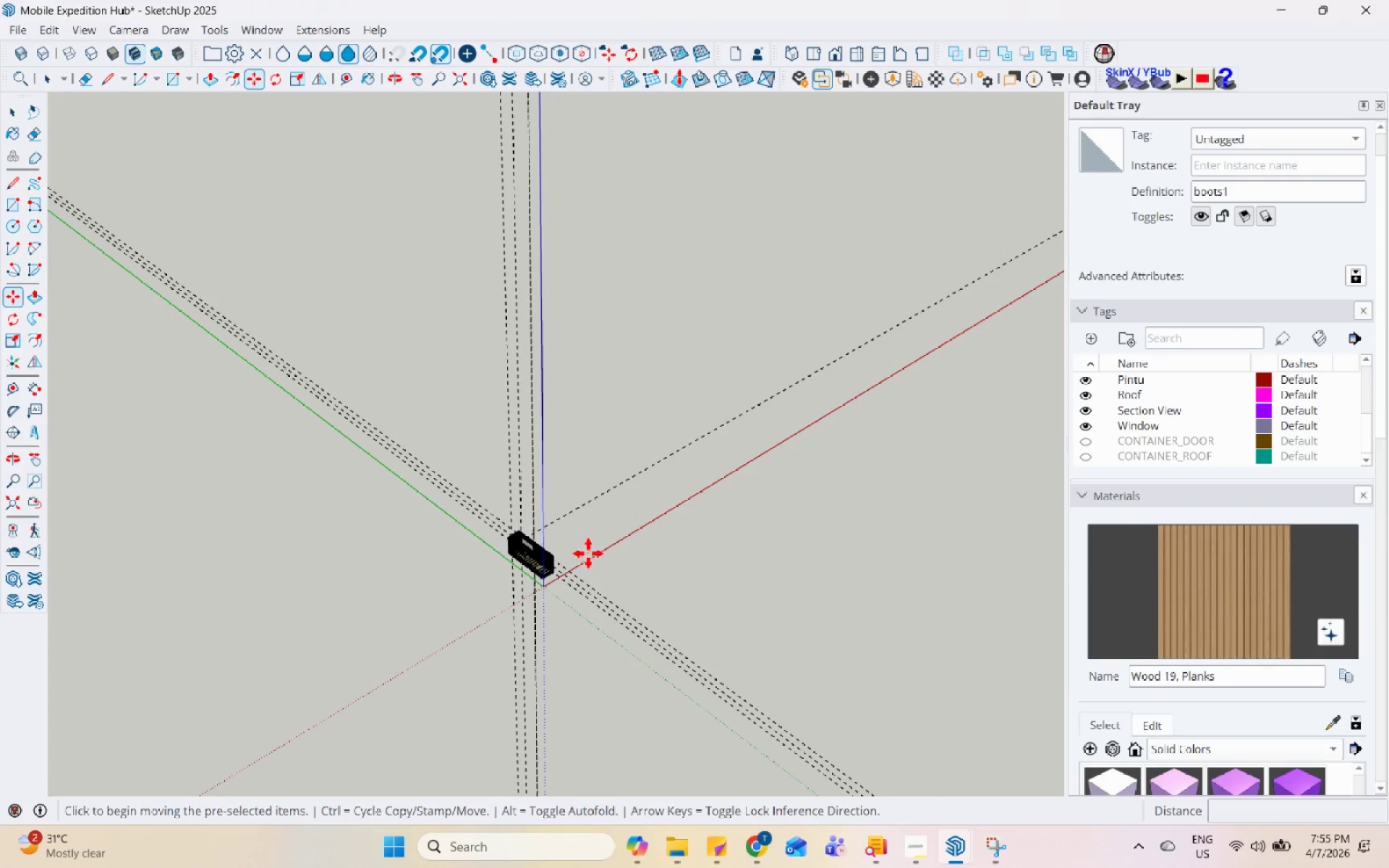 
left_click([16, 503])
 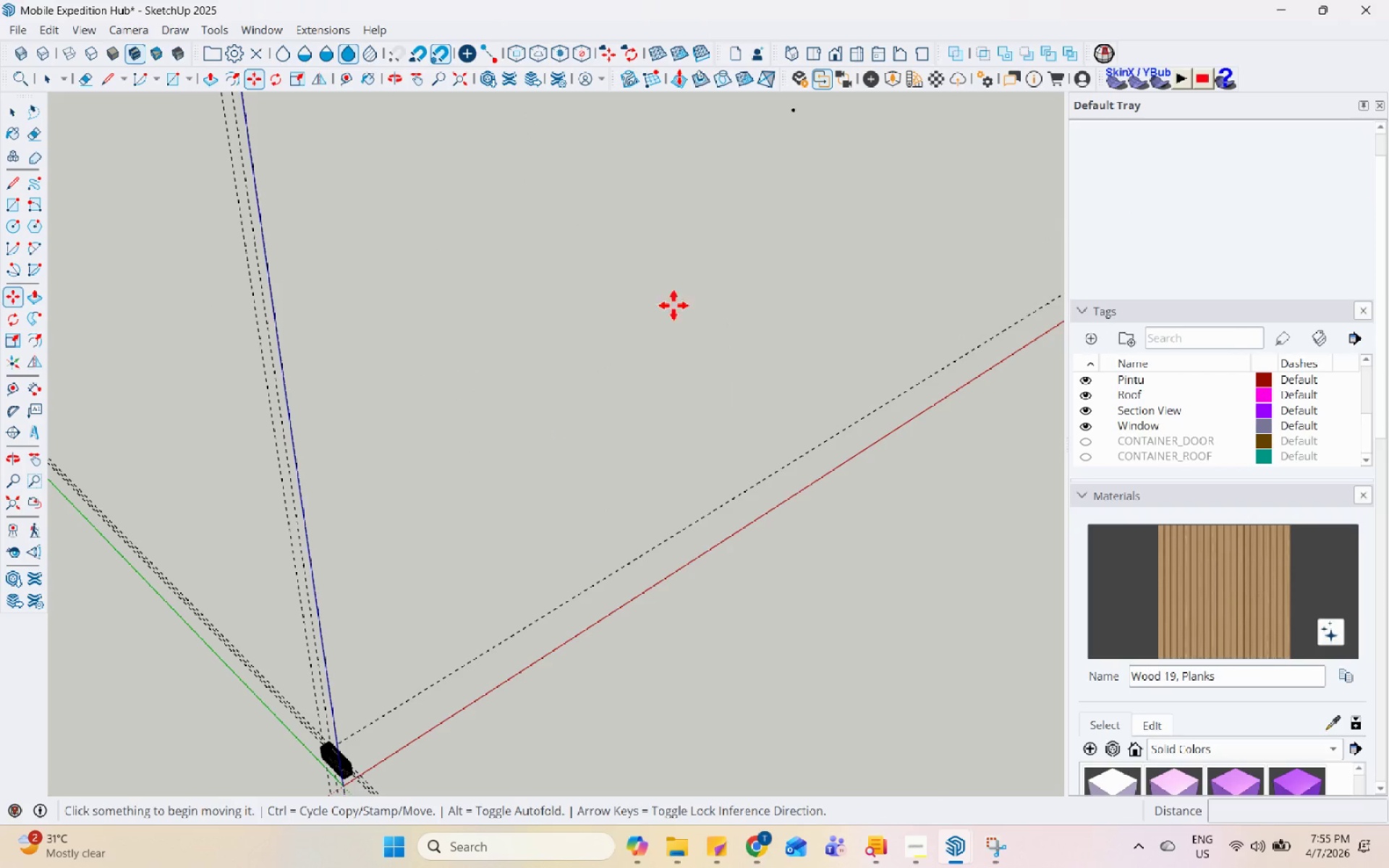 
key(Space)
 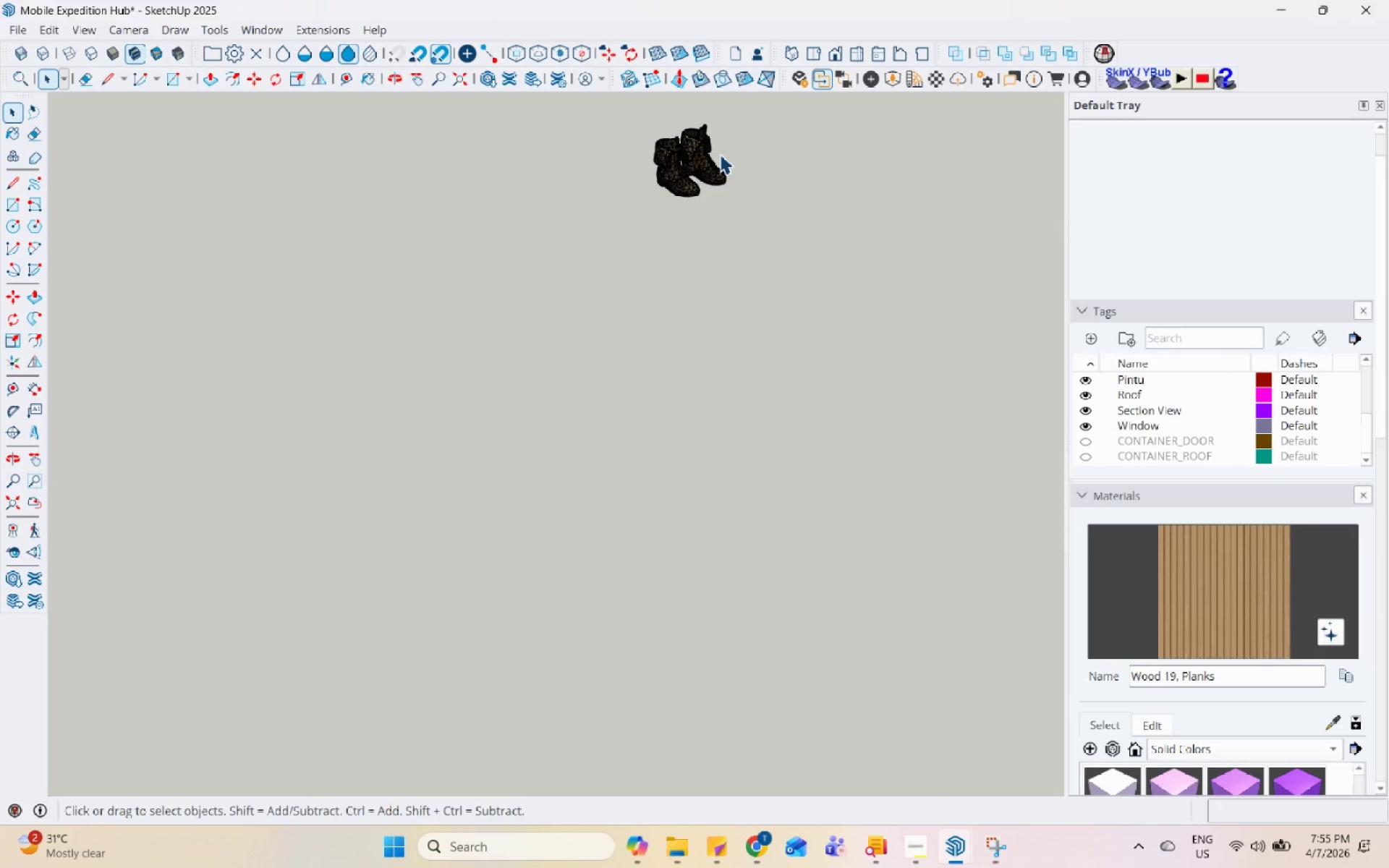 
scroll: coordinate [662, 148], scroll_direction: up, amount: 29.0
 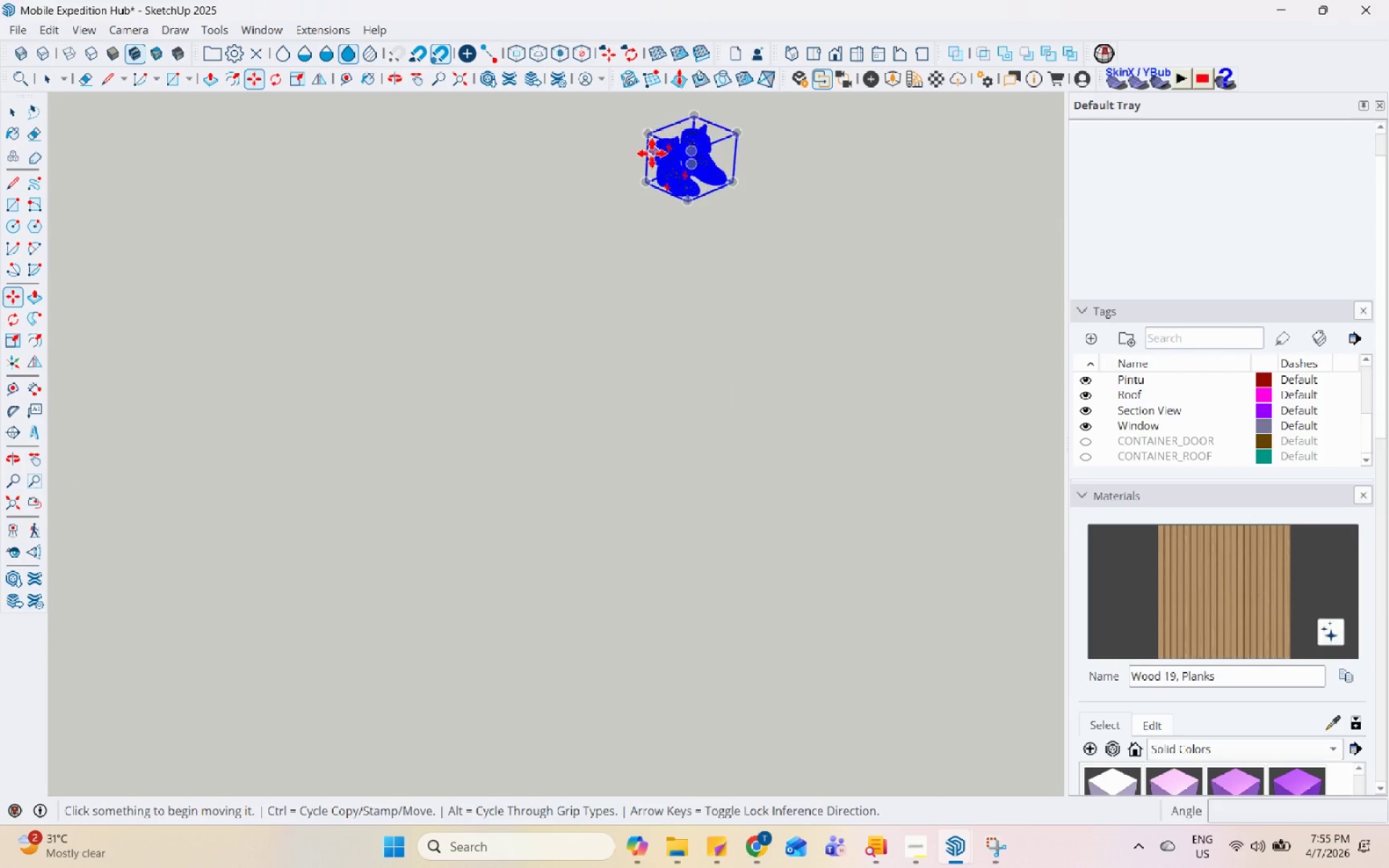 
double_click([715, 158])
 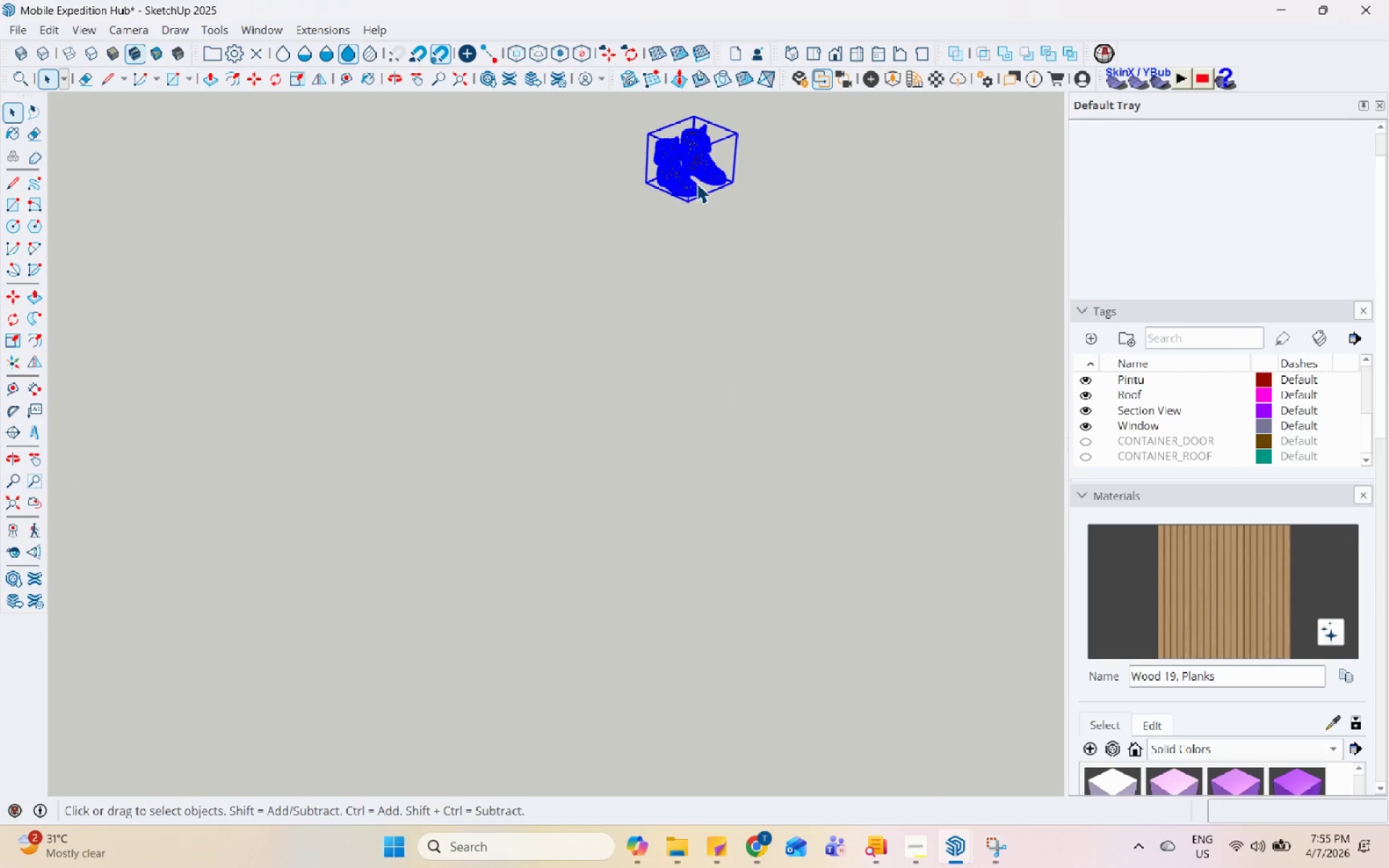 
key(M)
 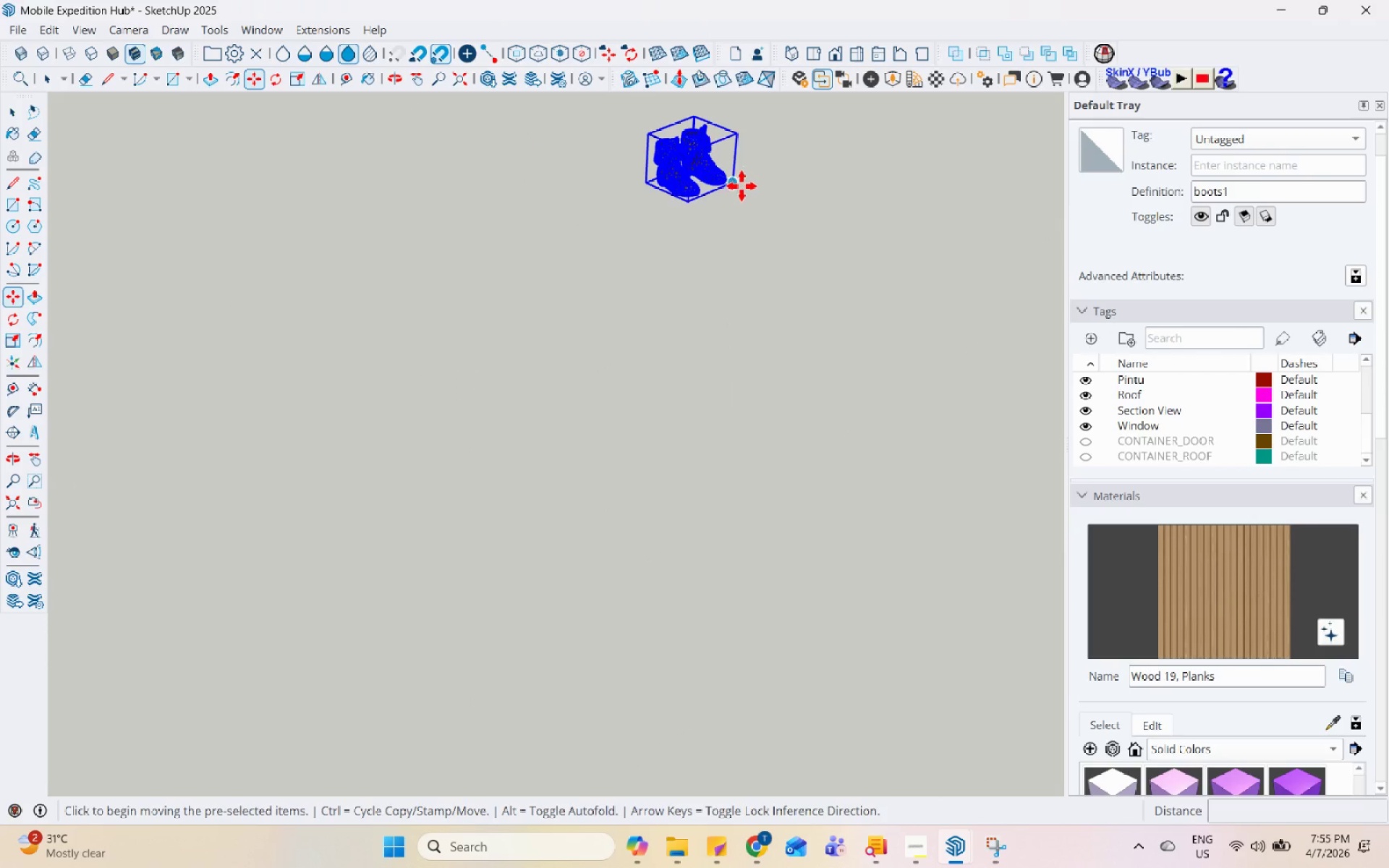 
left_click([737, 186])
 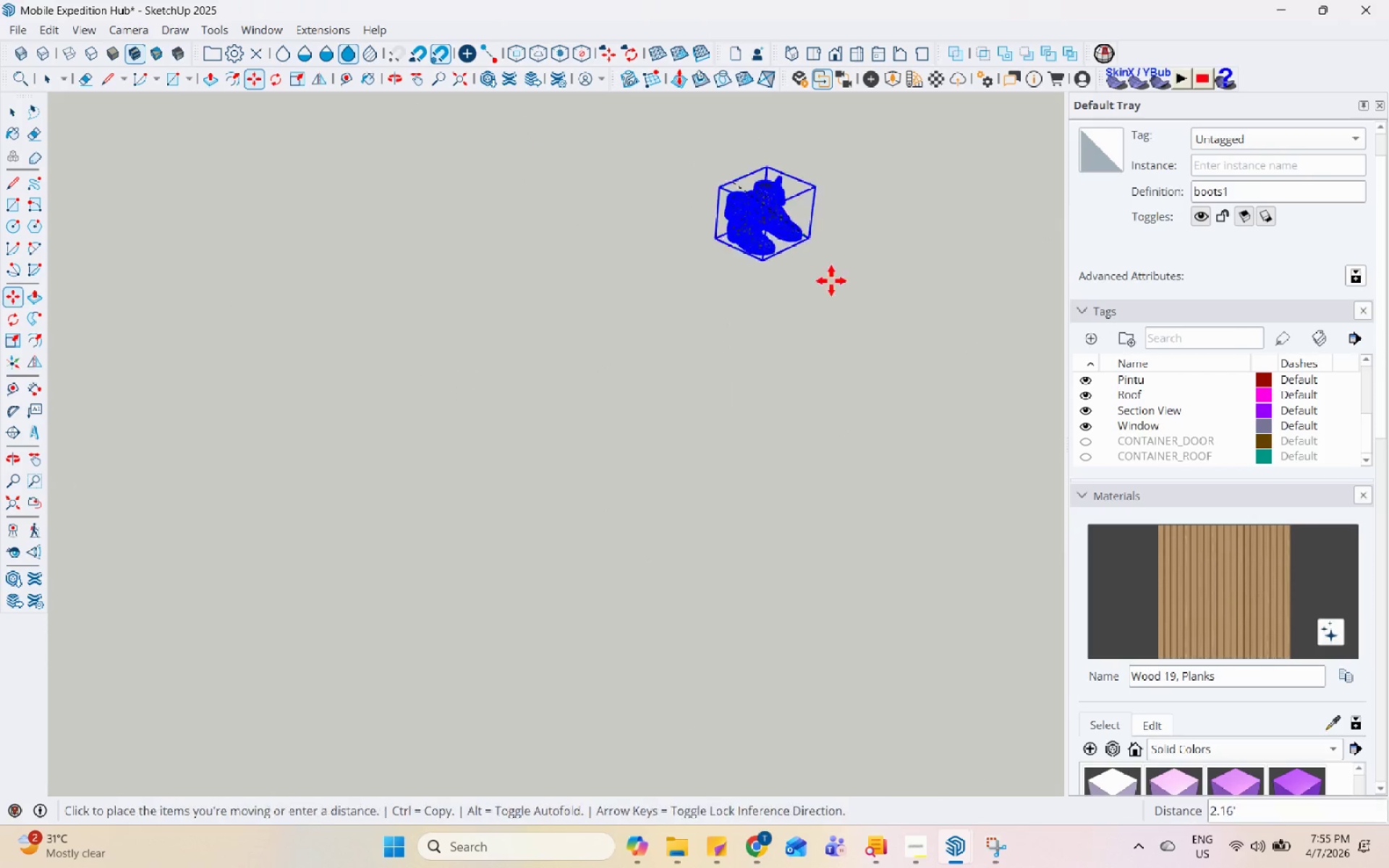 
scroll: coordinate [616, 572], scroll_direction: up, amount: 13.0
 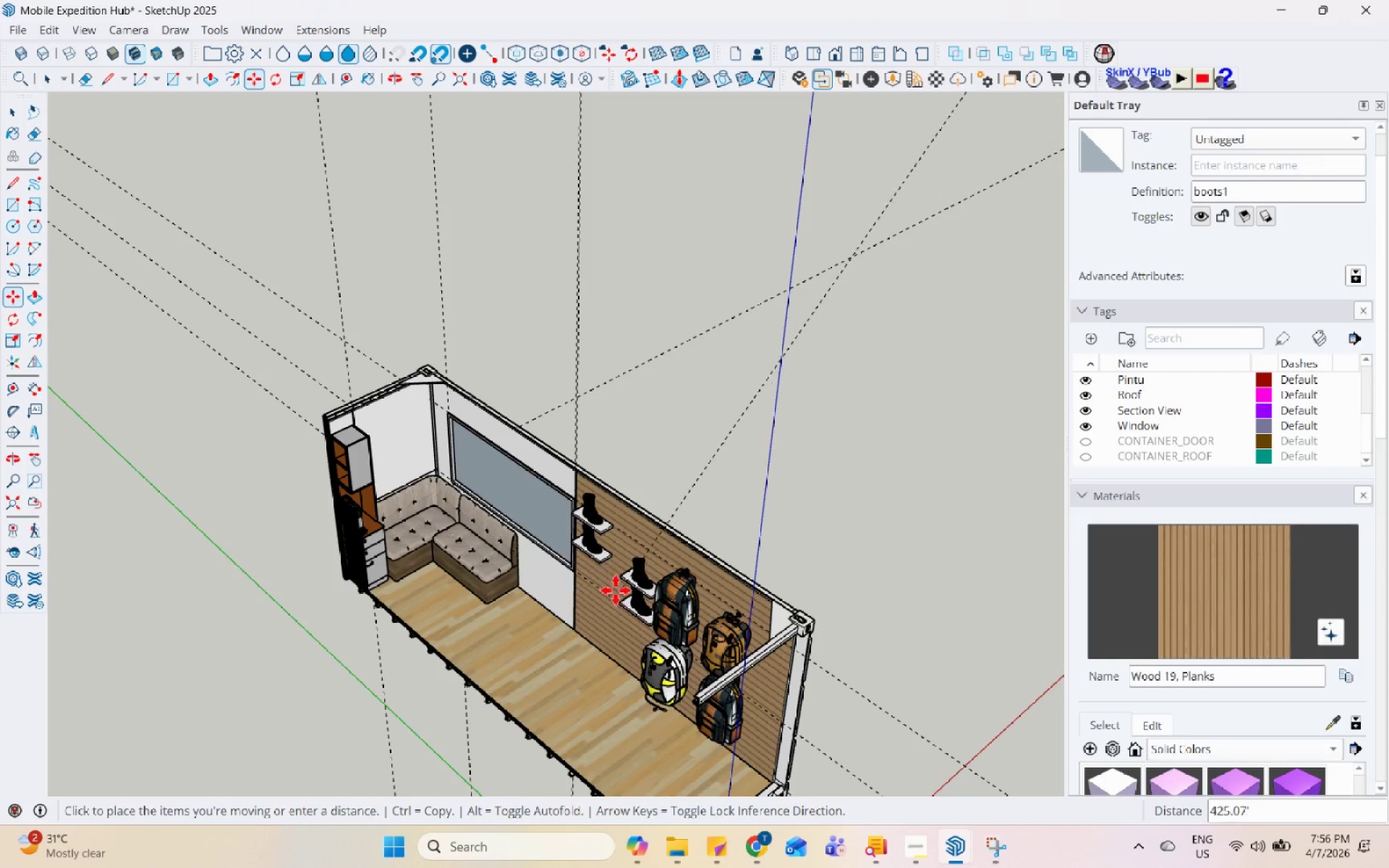 
left_click([590, 555])
 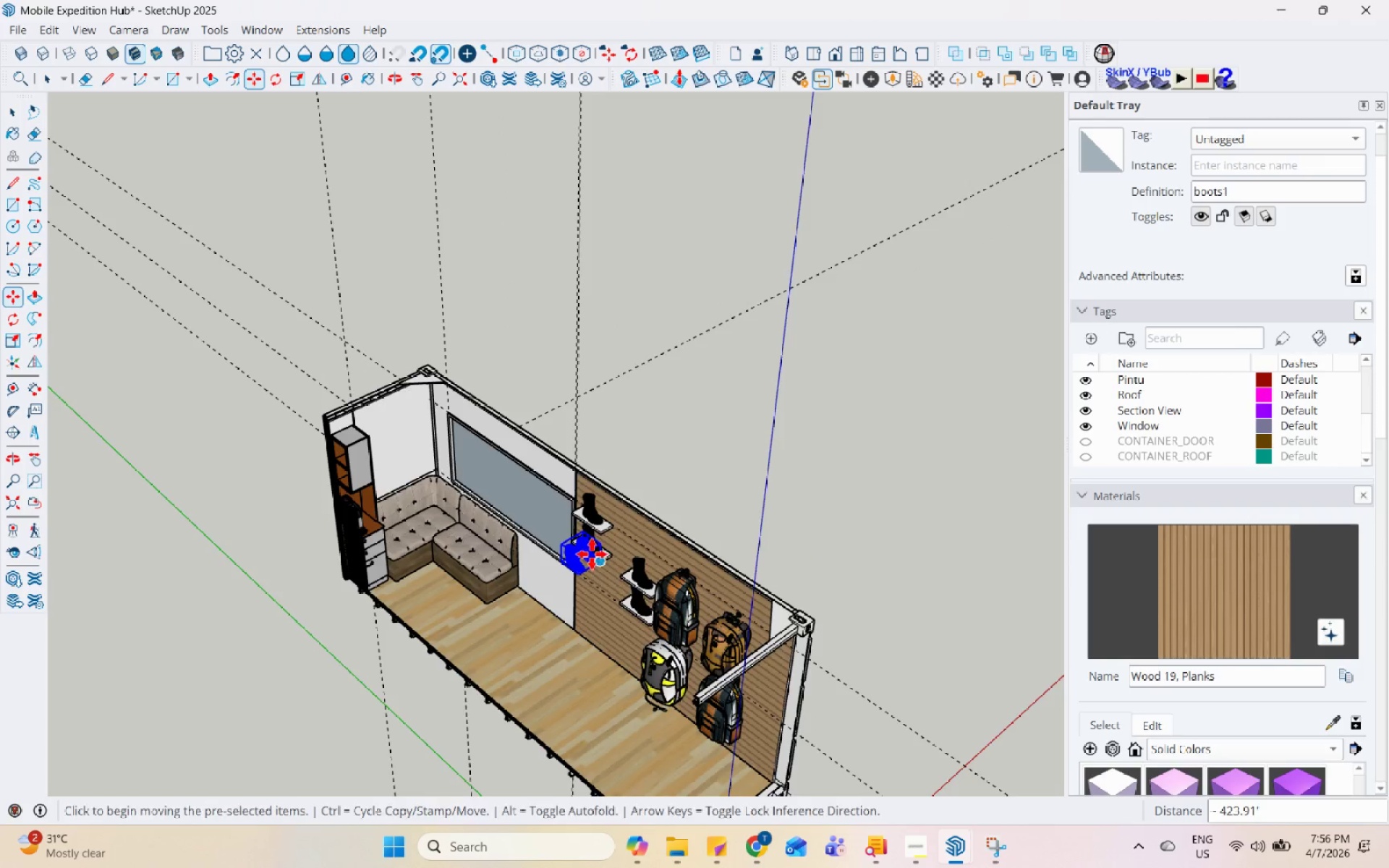 
key(Space)
 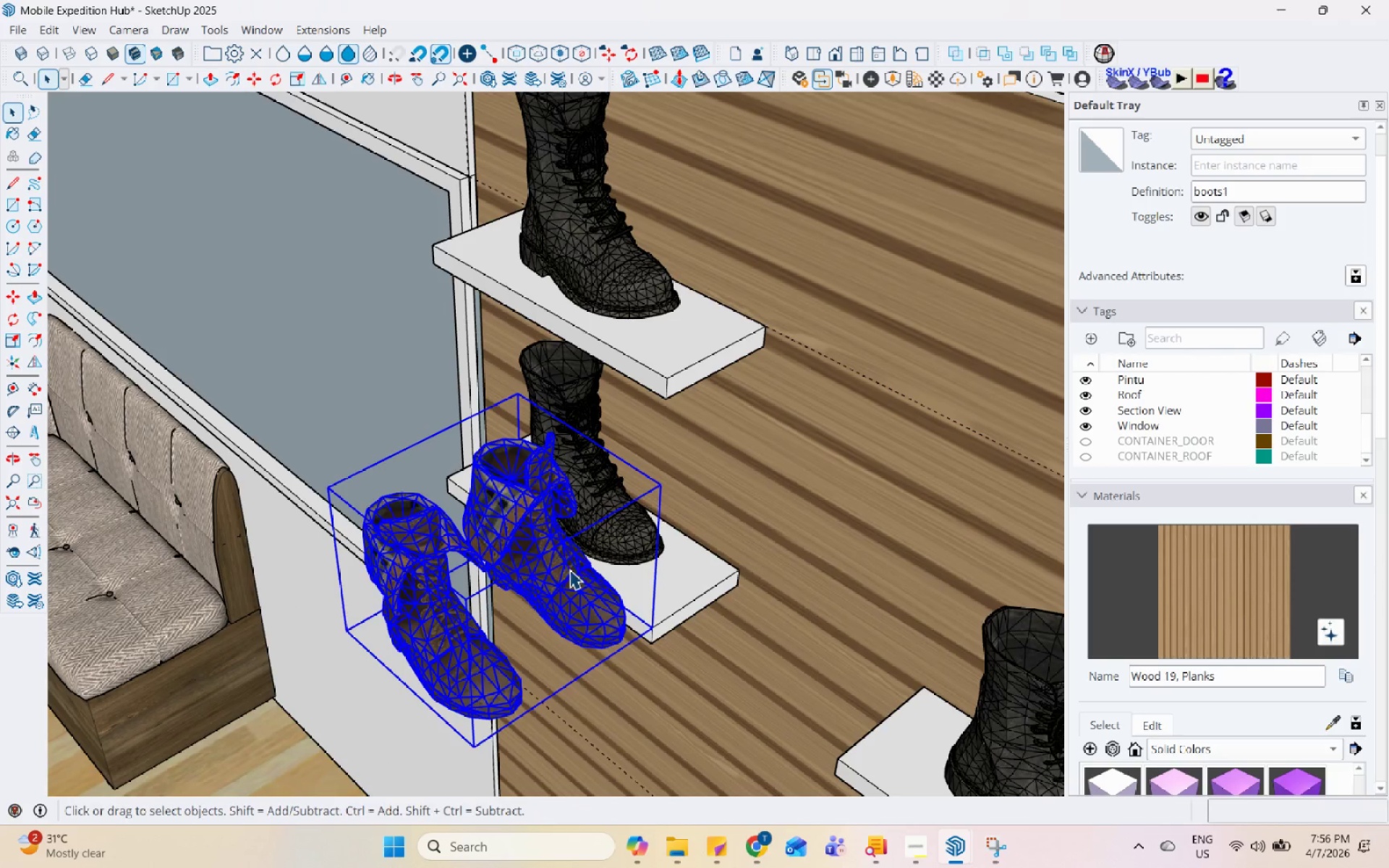 
double_click([569, 569])
 